 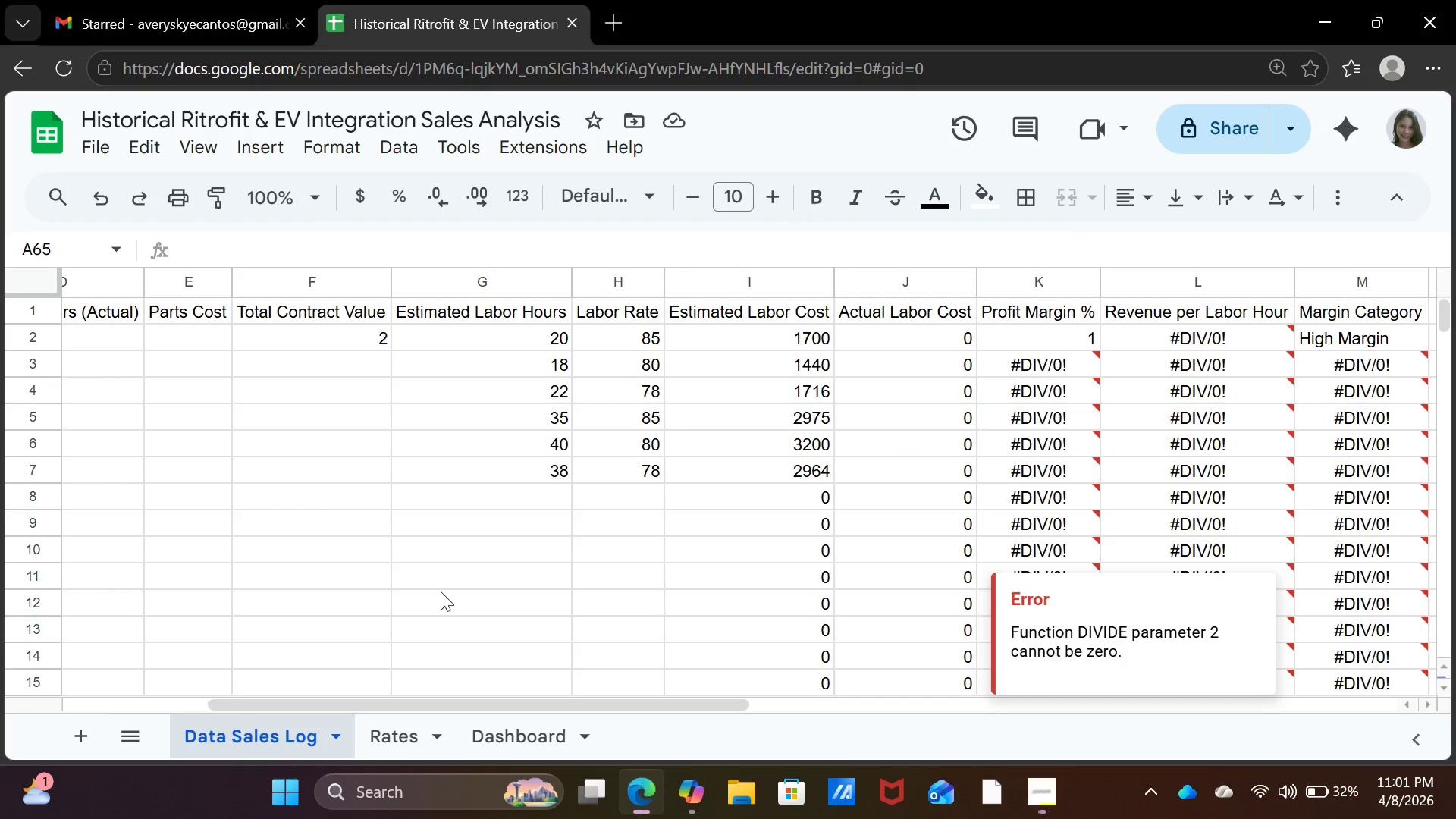 
scroll: coordinate [453, 523], scroll_direction: up, amount: 4.0
 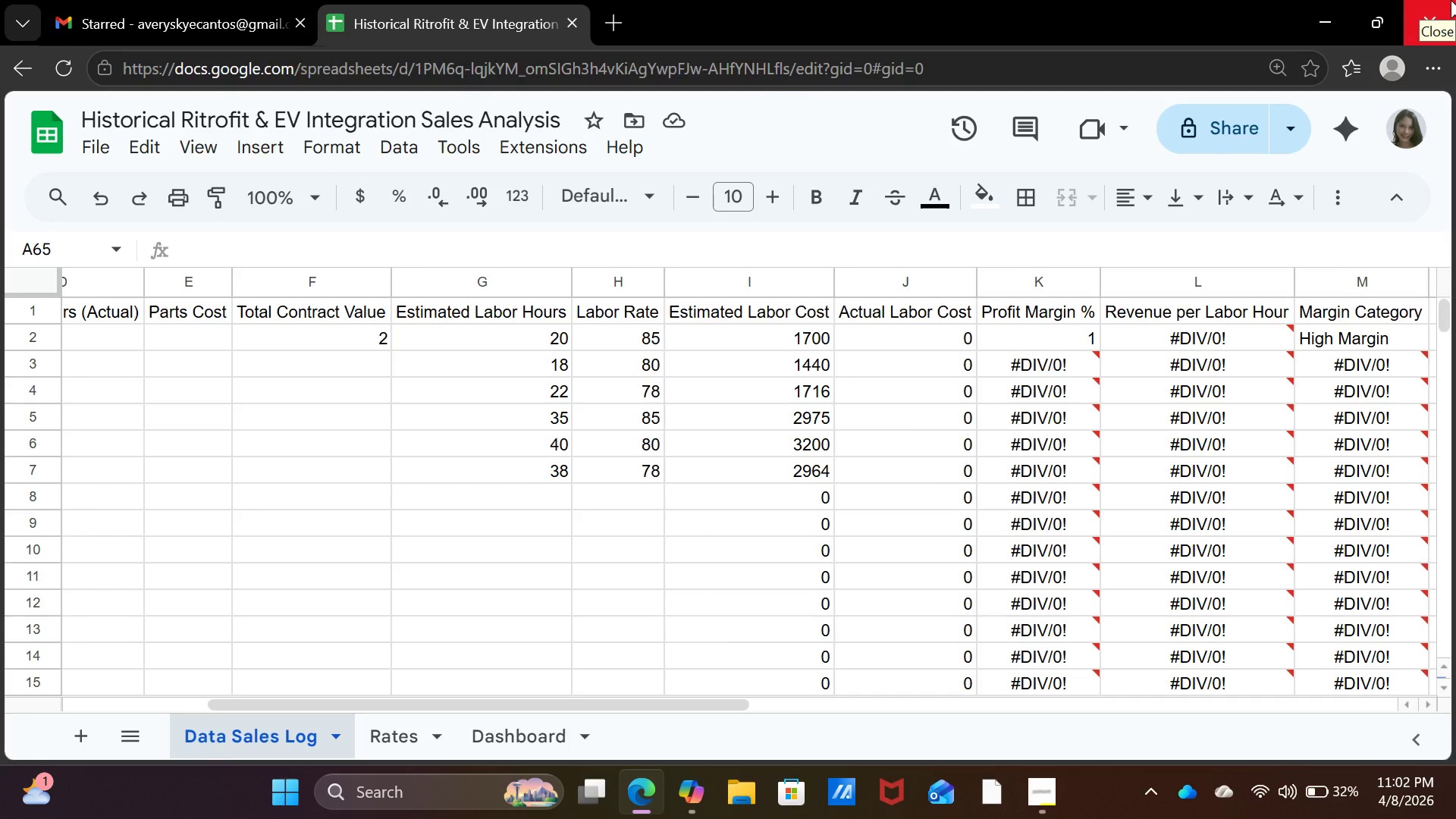 
wait(26.75)
 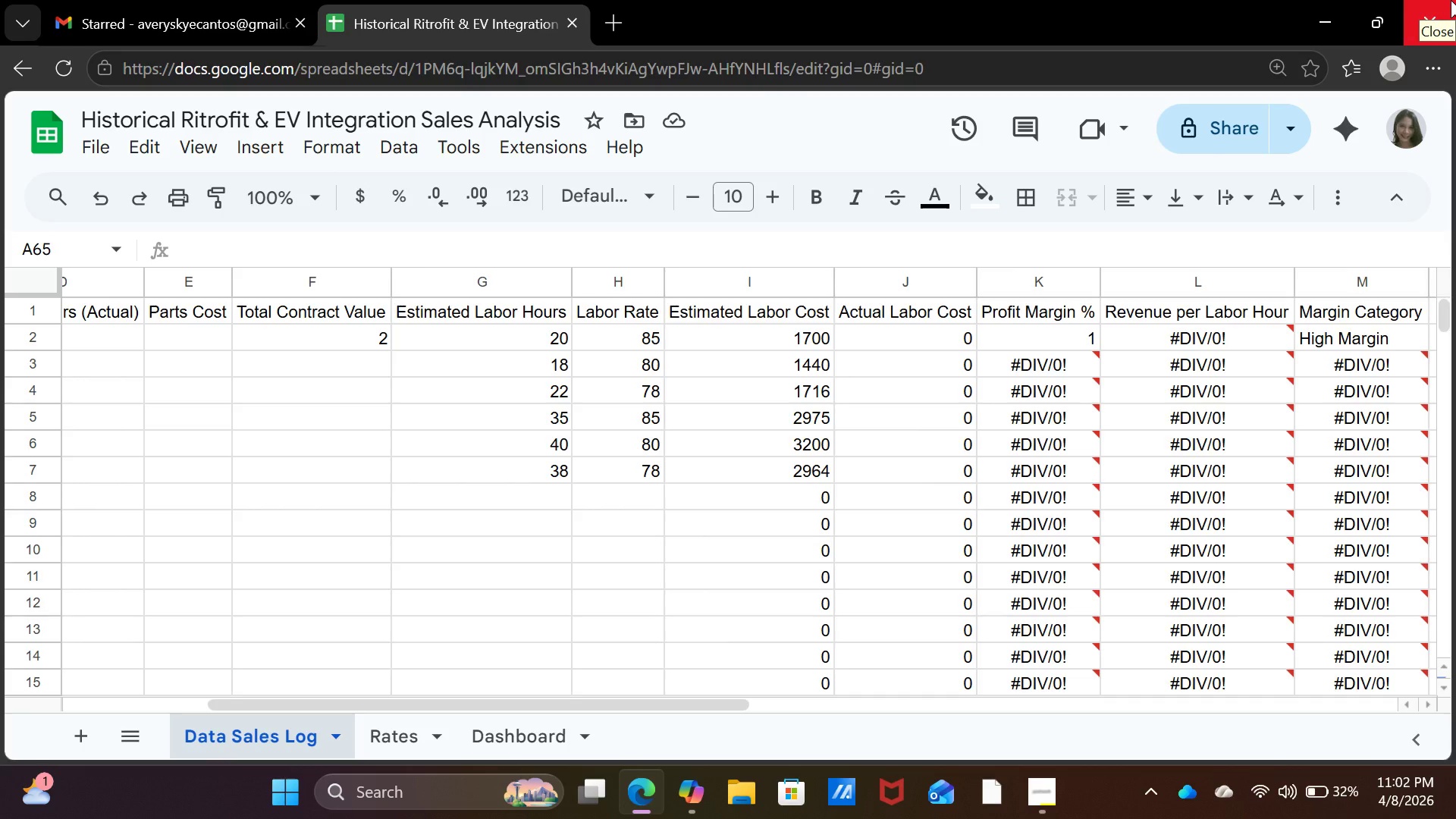 
left_click_drag(start_coordinate=[675, 706], to_coordinate=[454, 718])
 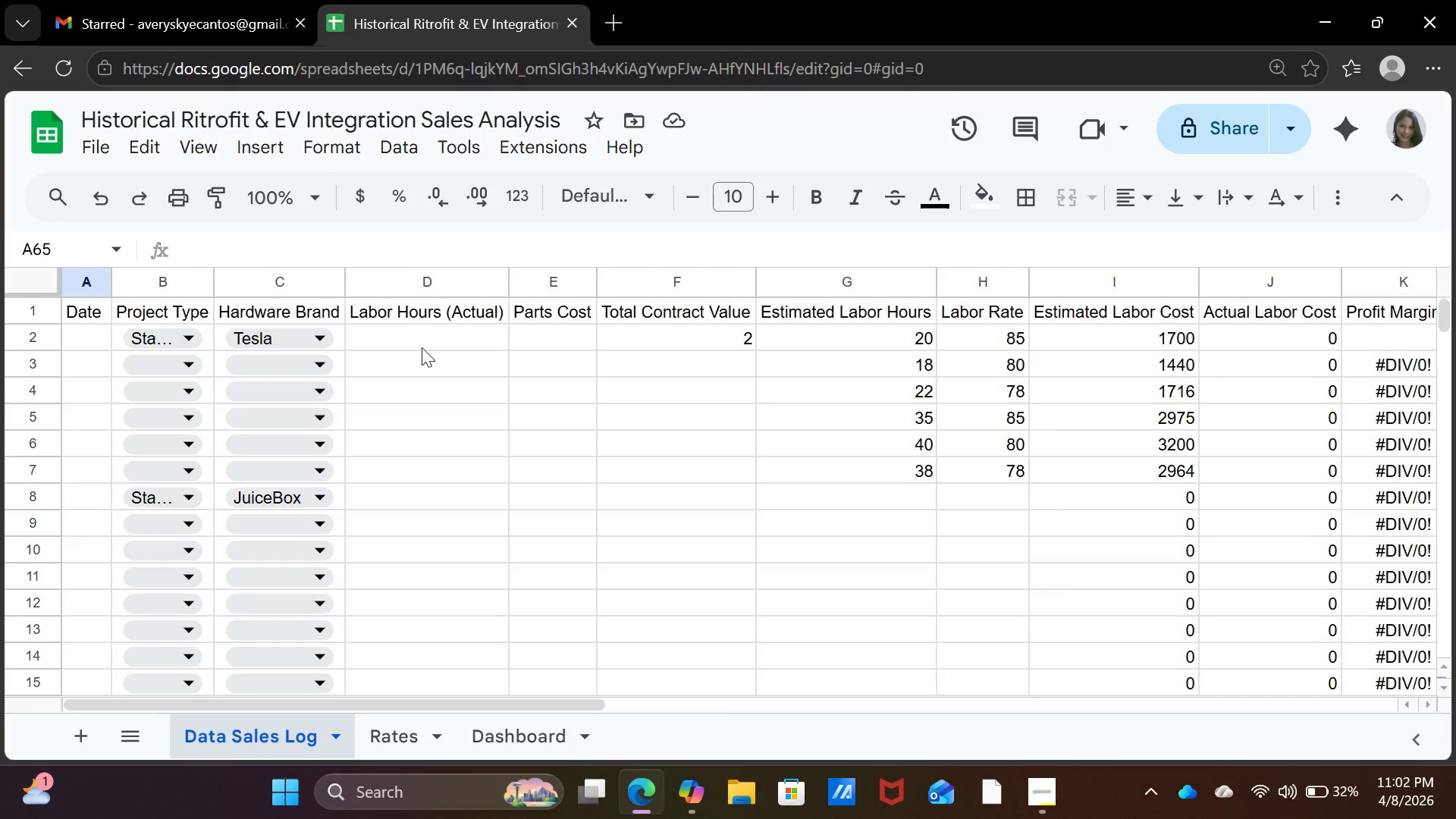 
wait(20.47)
 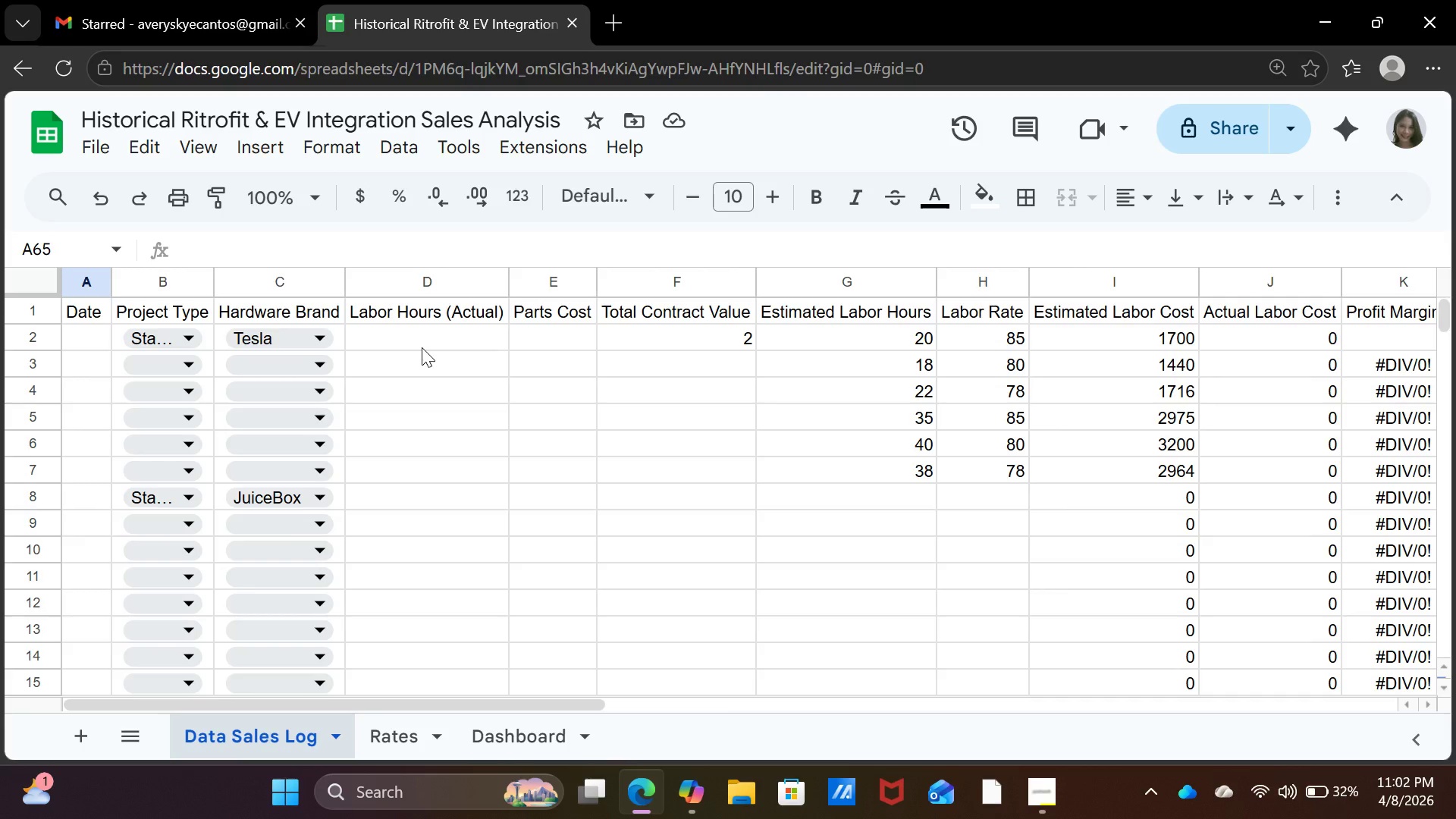 
left_click_drag(start_coordinate=[433, 337], to_coordinate=[419, 742])
 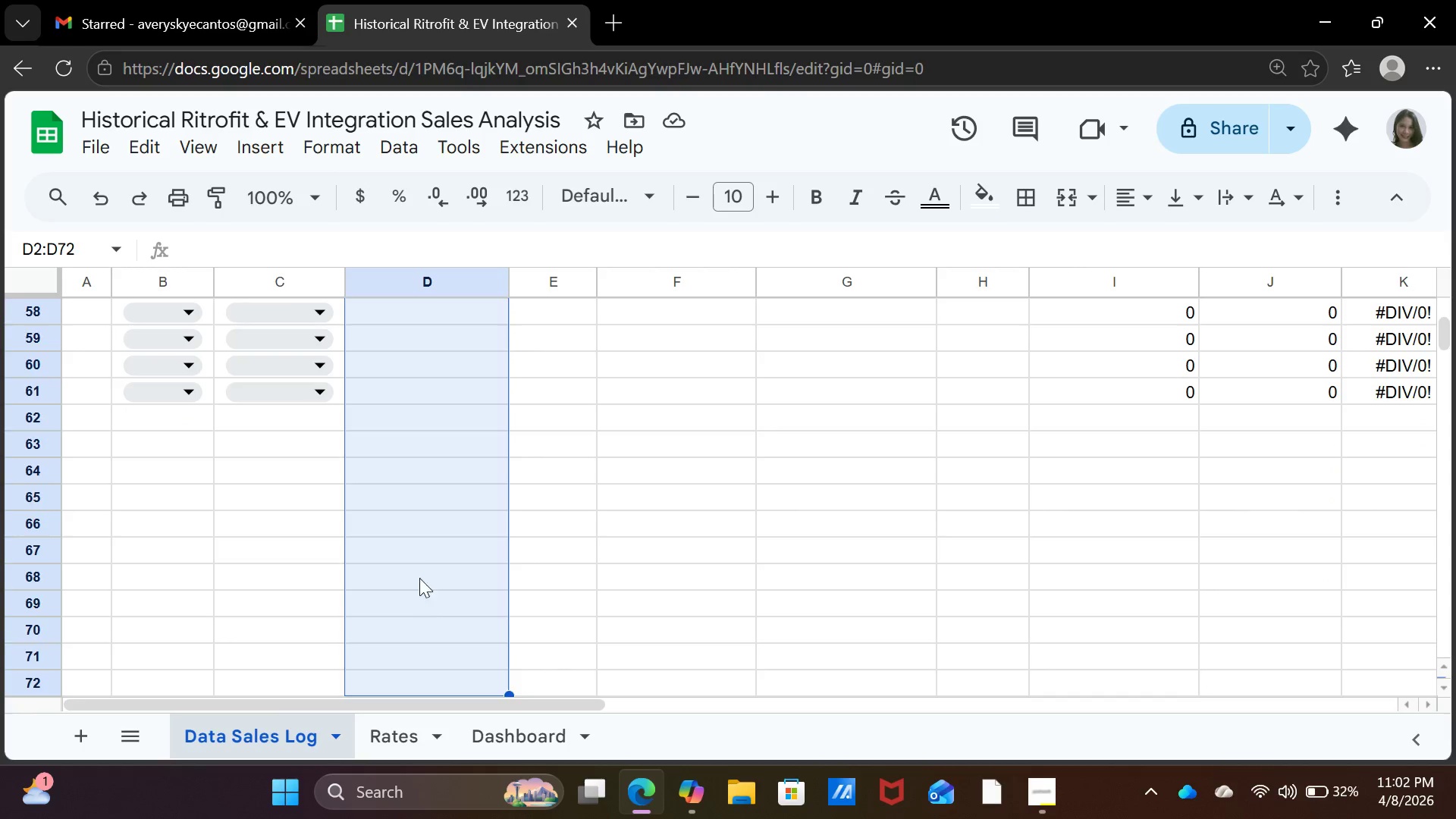 
left_click_drag(start_coordinate=[419, 628], to_coordinate=[466, 396])
 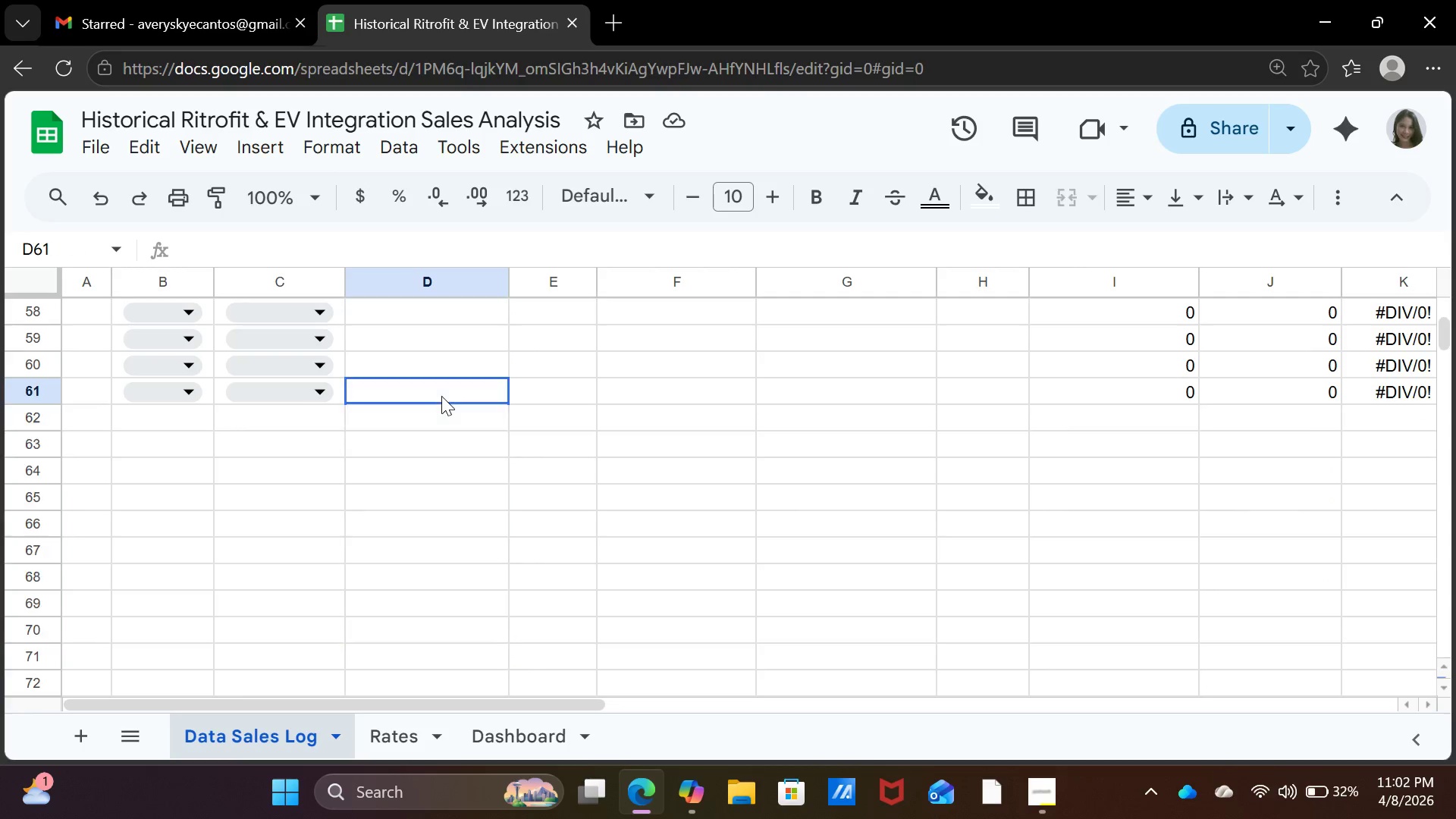 
left_click([441, 396])
 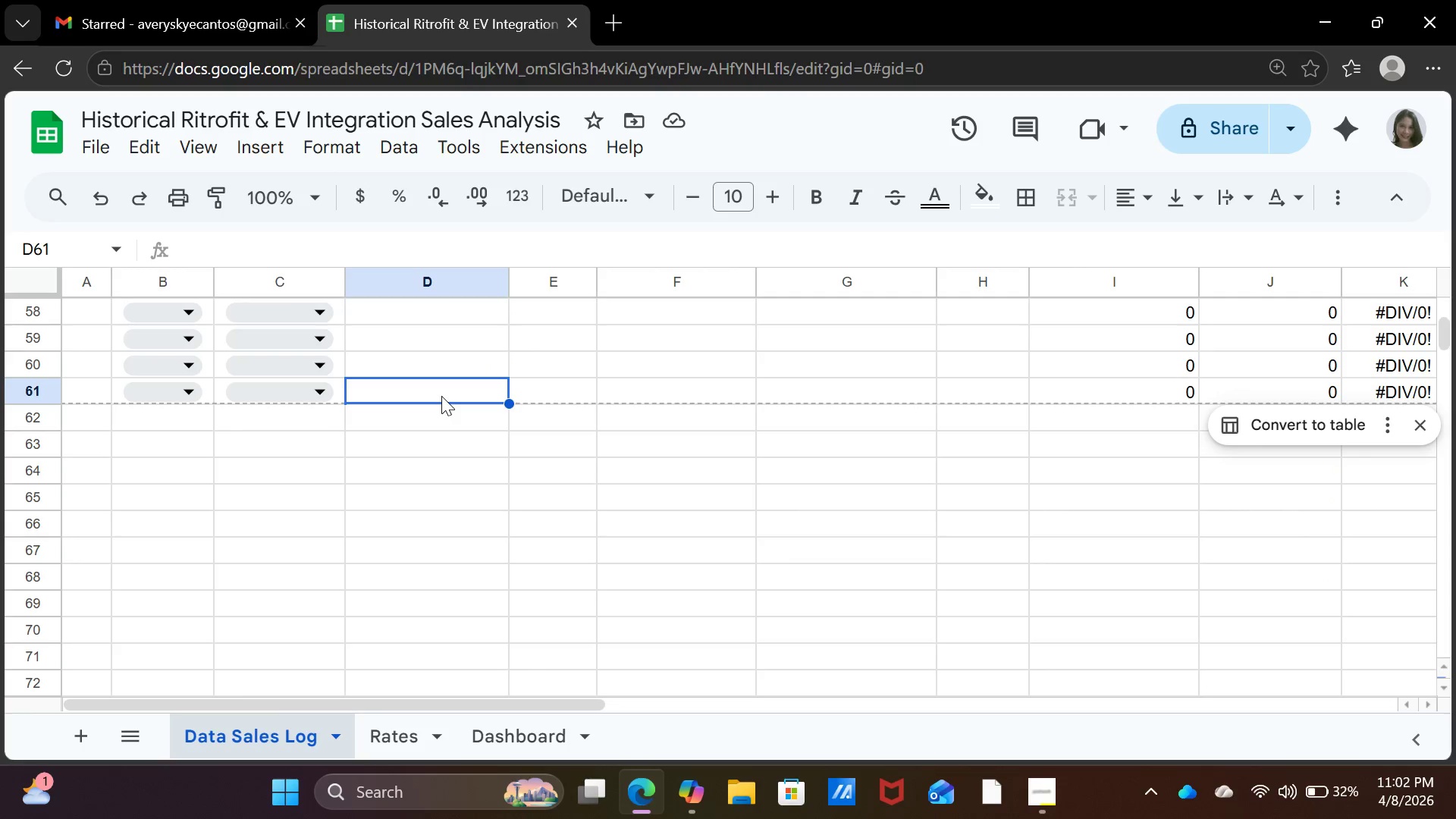 
left_click_drag(start_coordinate=[441, 396], to_coordinate=[447, 372])
 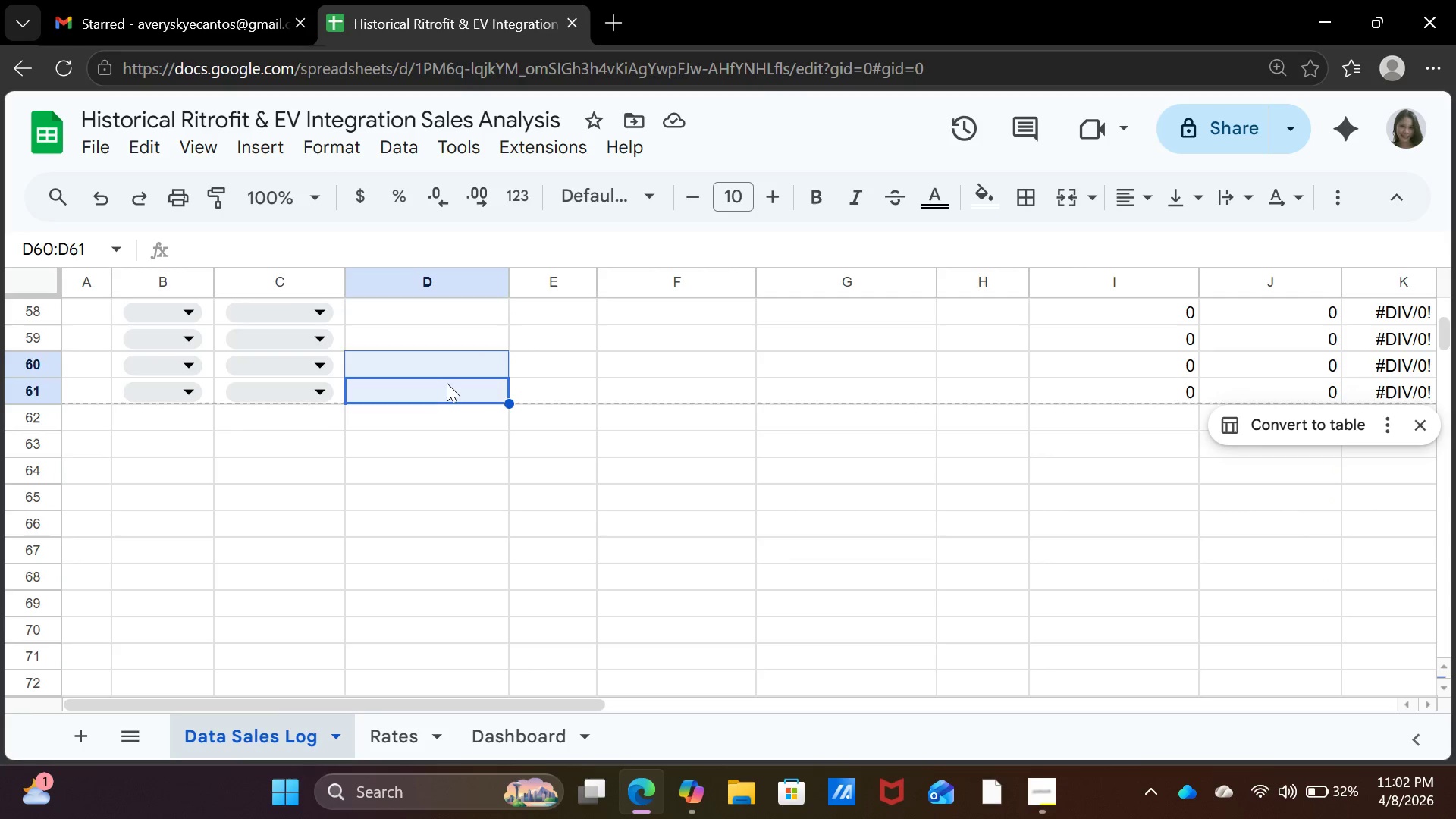 
left_click([447, 383])
 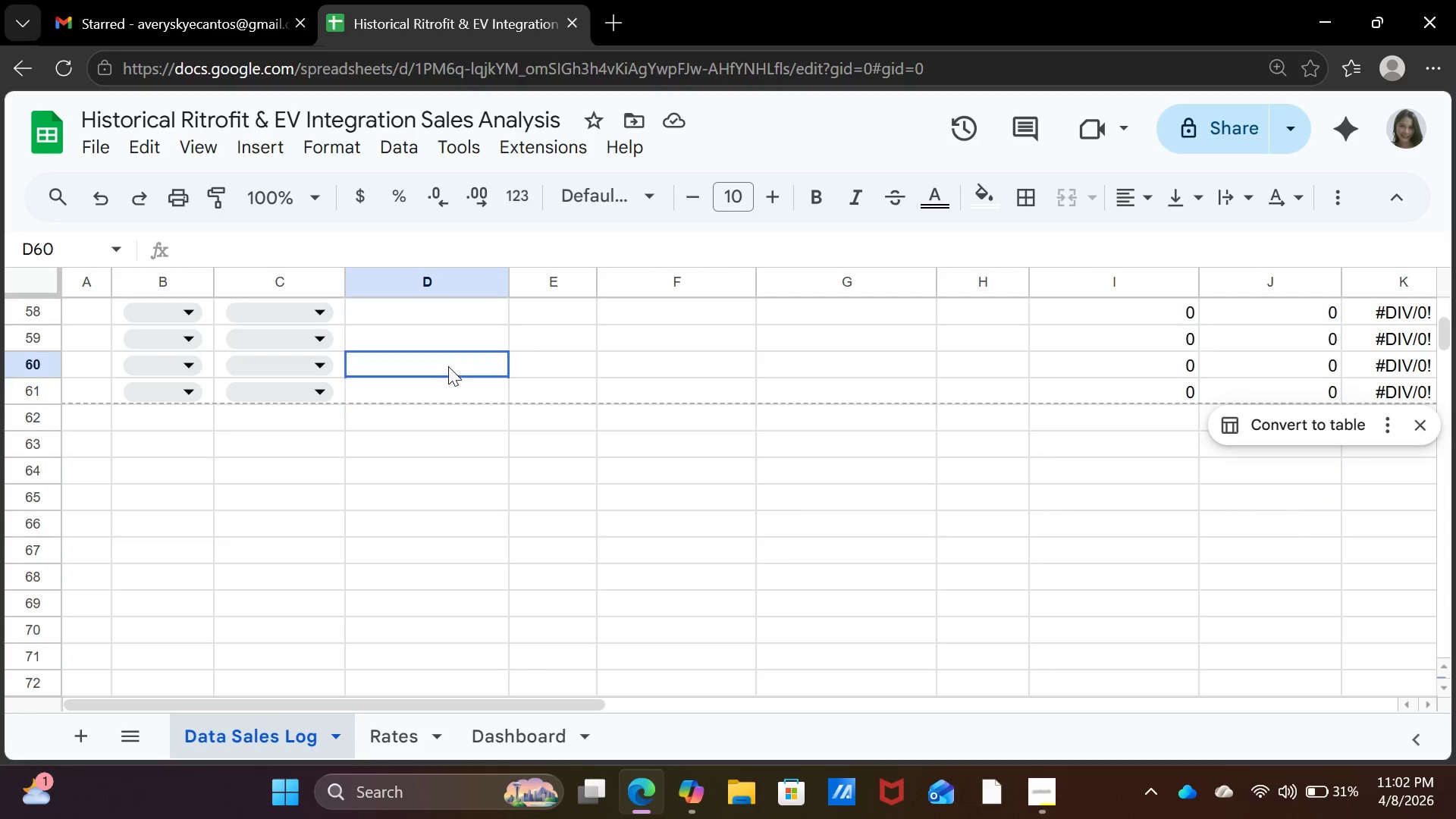 
left_click([448, 366])
 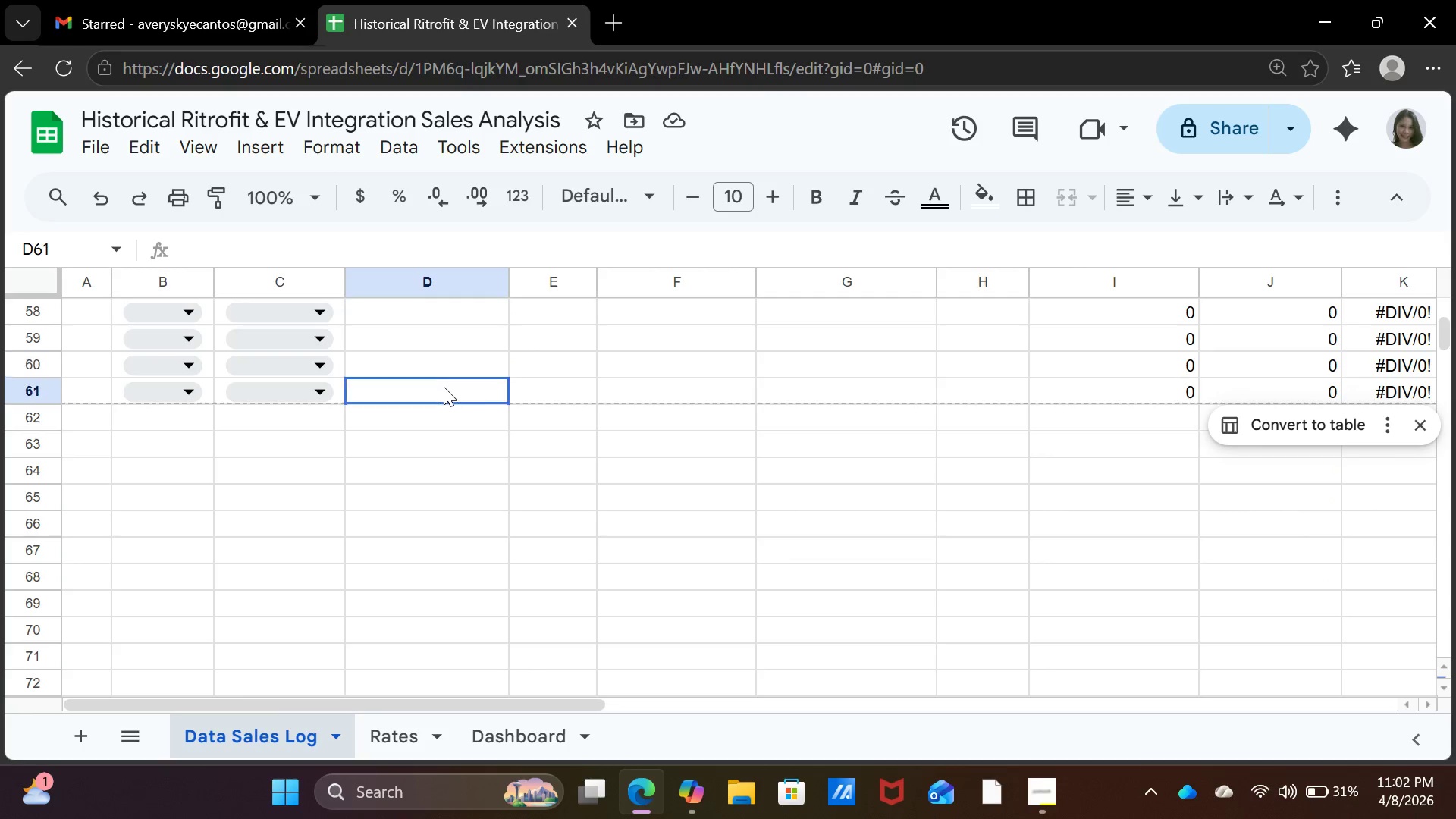 
left_click_drag(start_coordinate=[444, 387], to_coordinate=[457, 342])
 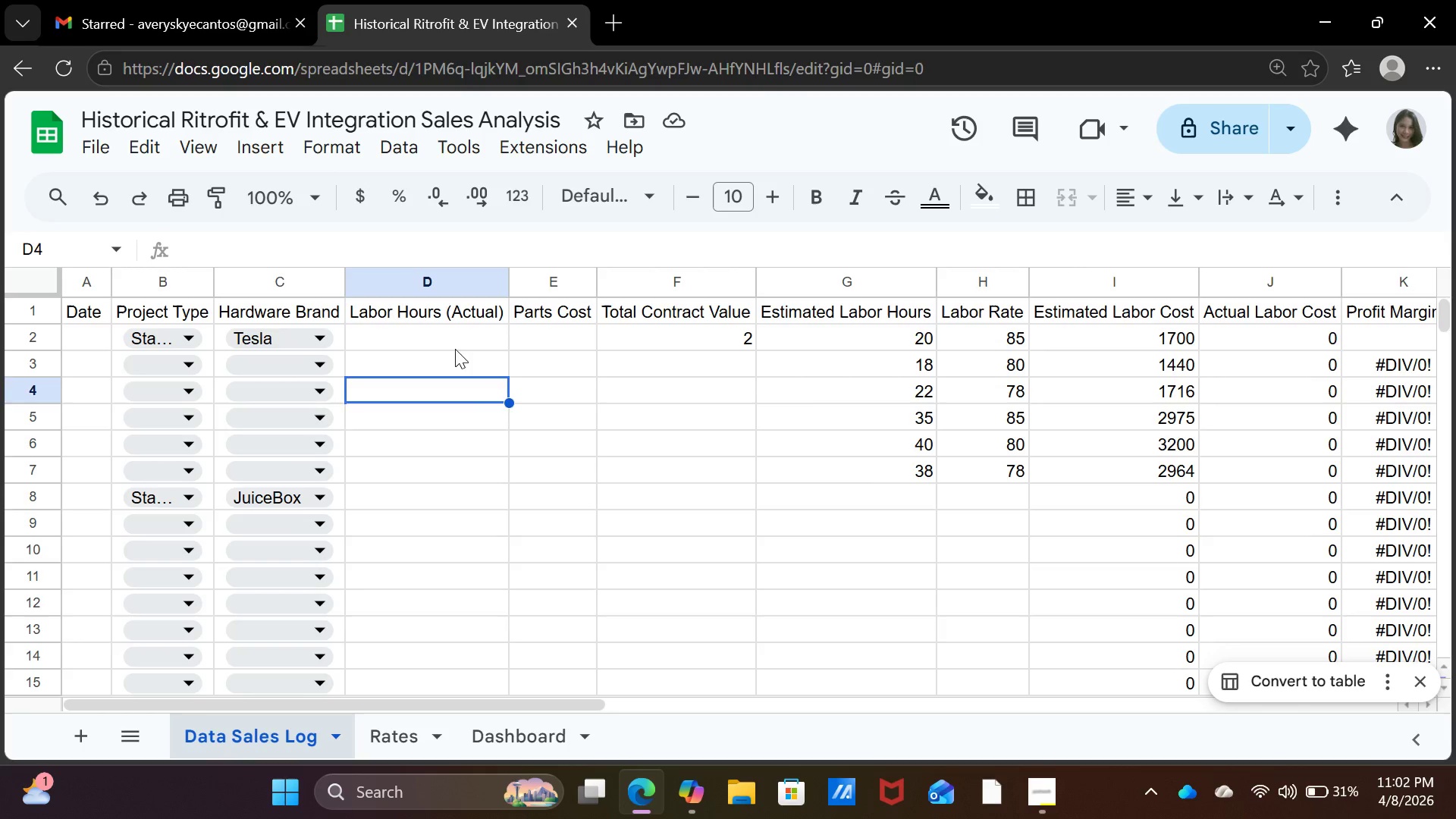 
double_click([455, 339])
 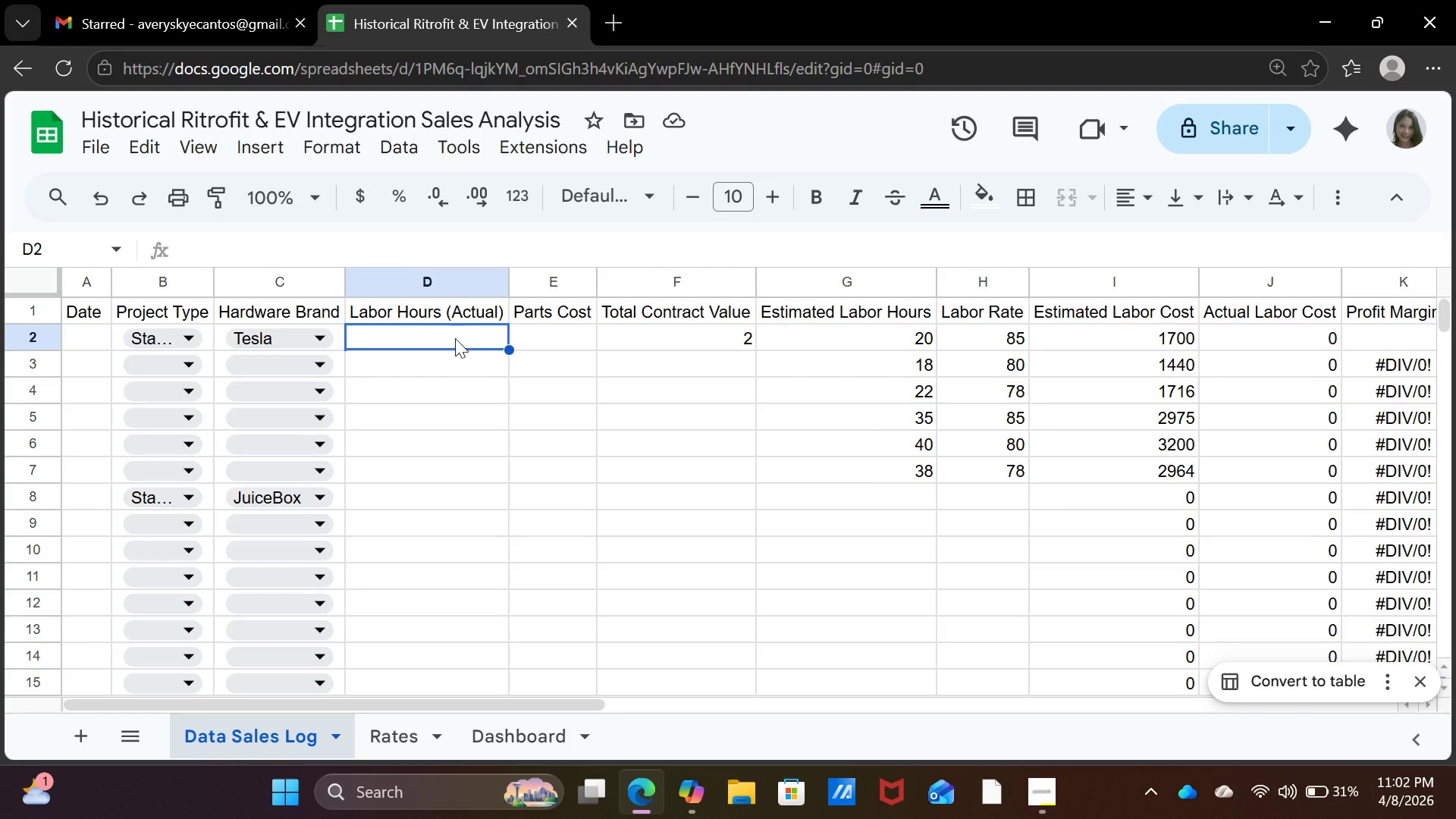 
left_click_drag(start_coordinate=[455, 339], to_coordinate=[413, 595])
 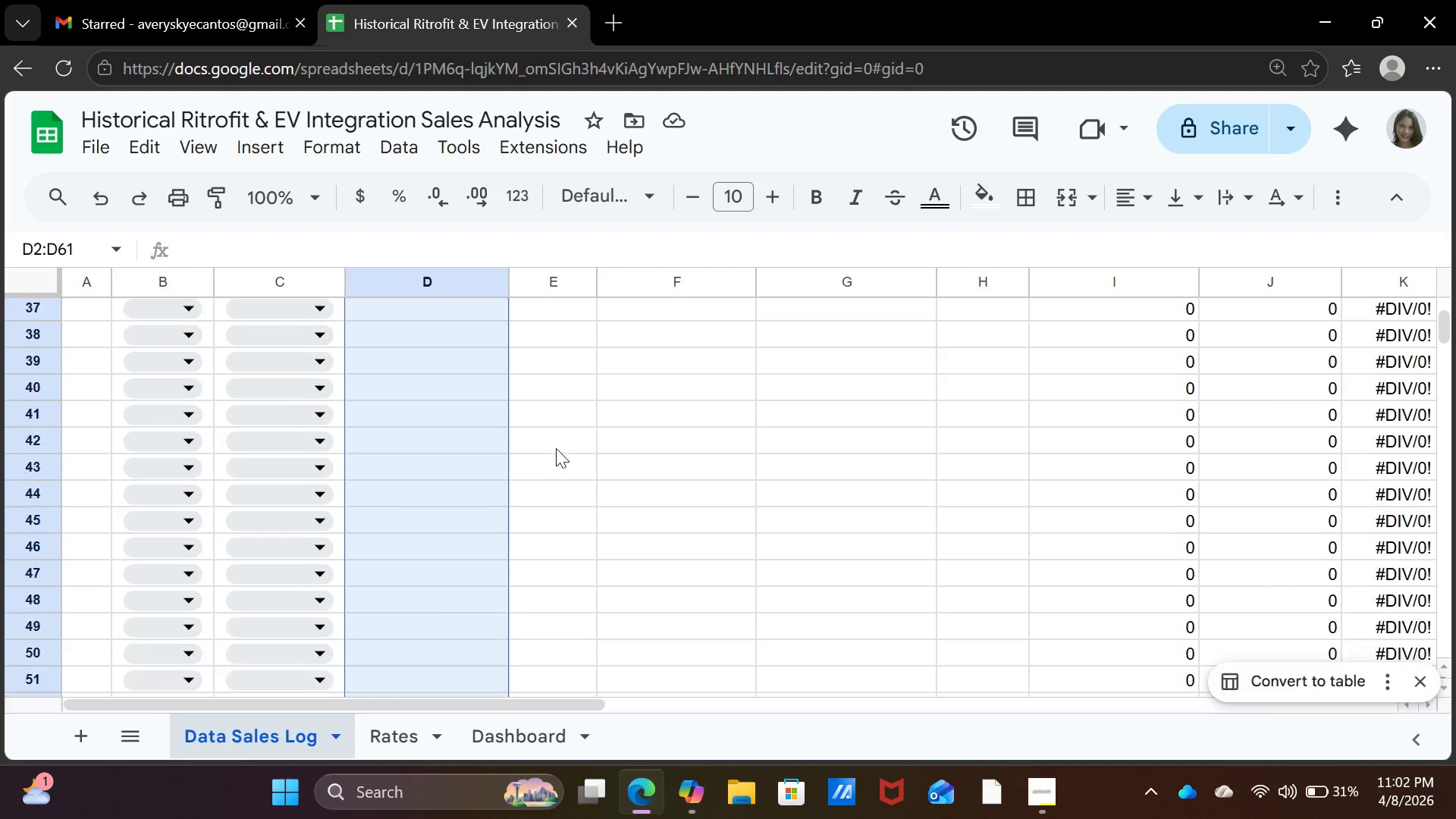 
scroll: coordinate [563, 494], scroll_direction: up, amount: 22.0
 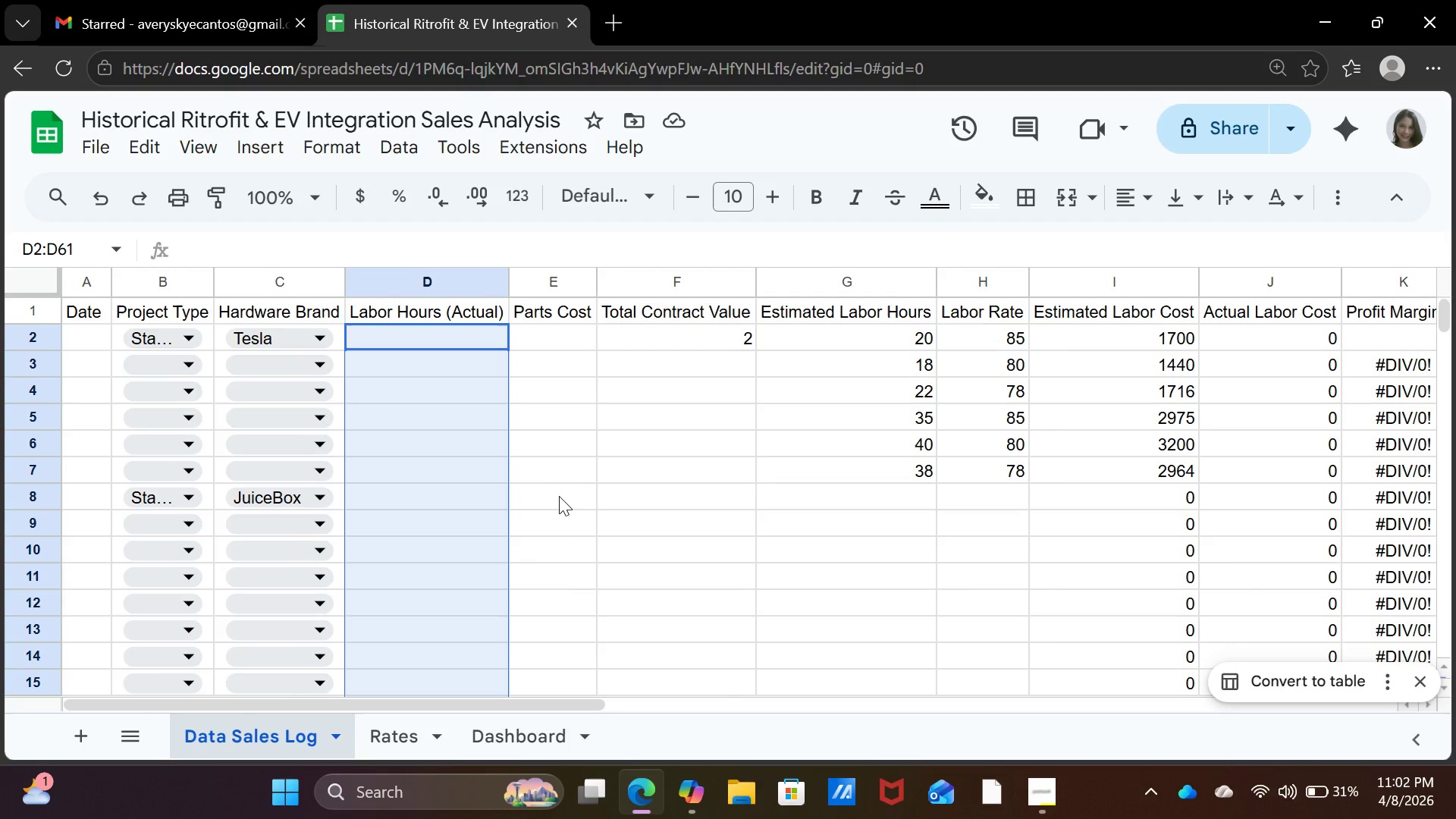 
wait(8.61)
 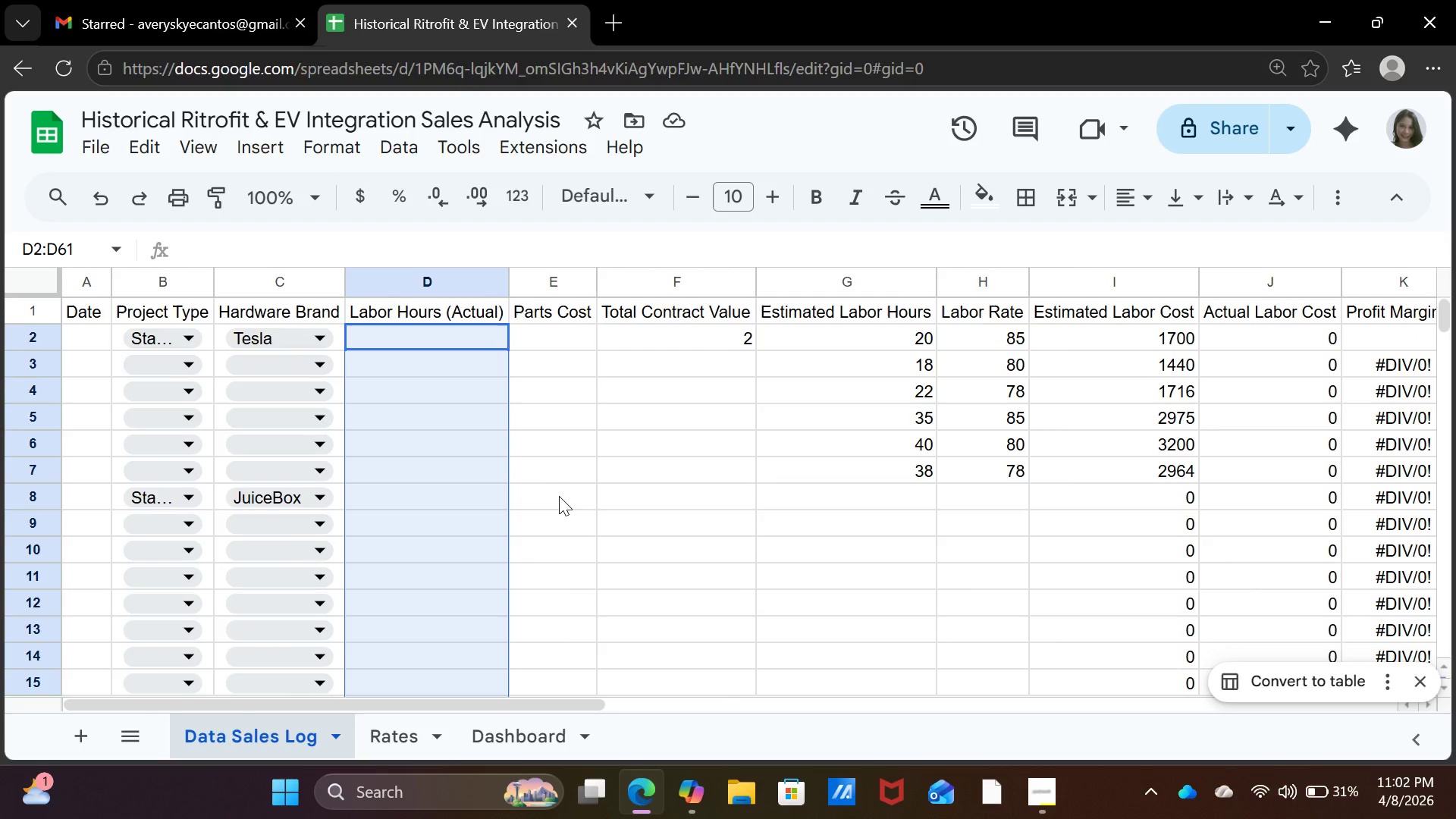 
type(=d2)
 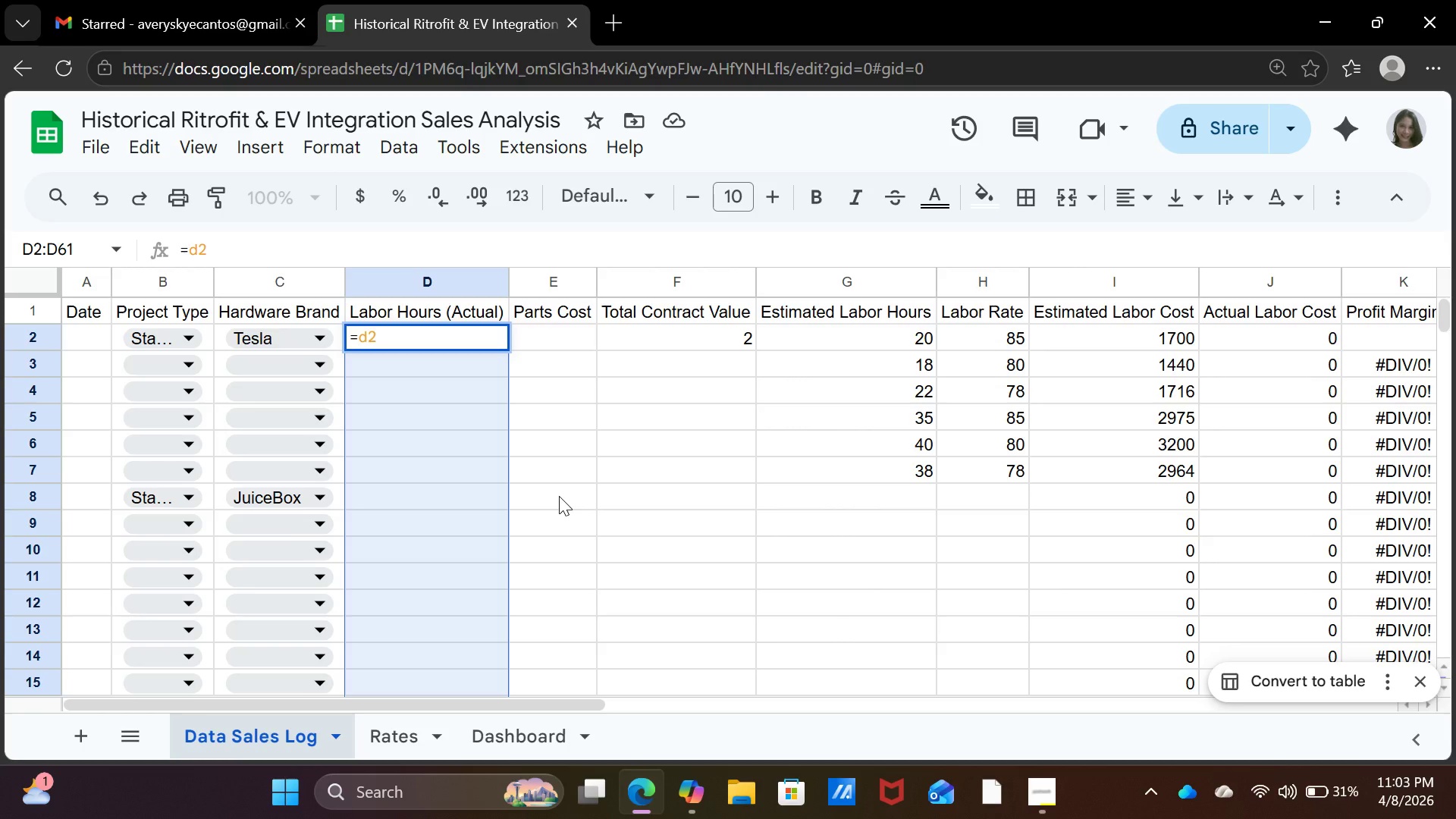 
type(>g2)
 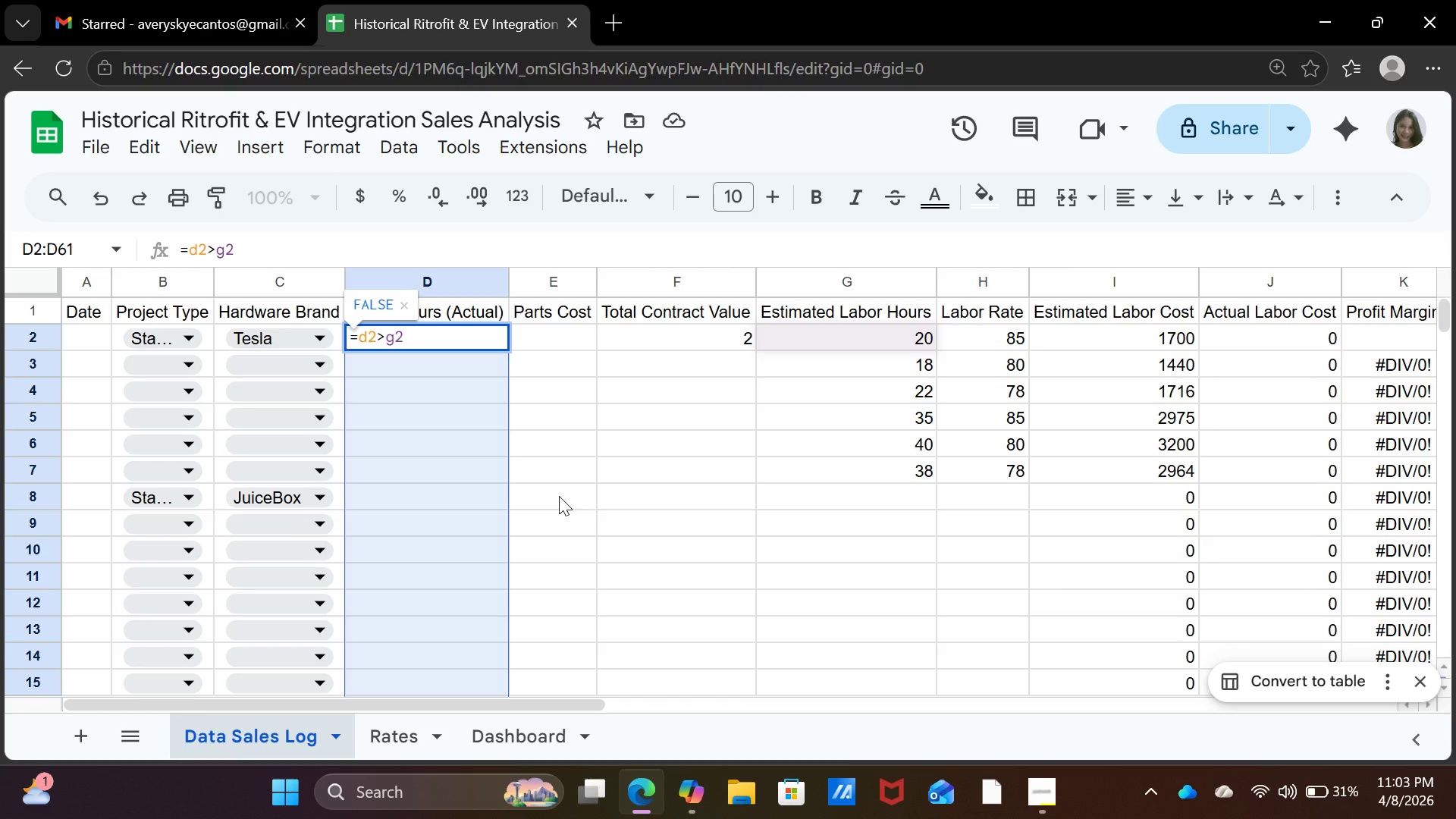 
wait(9.28)
 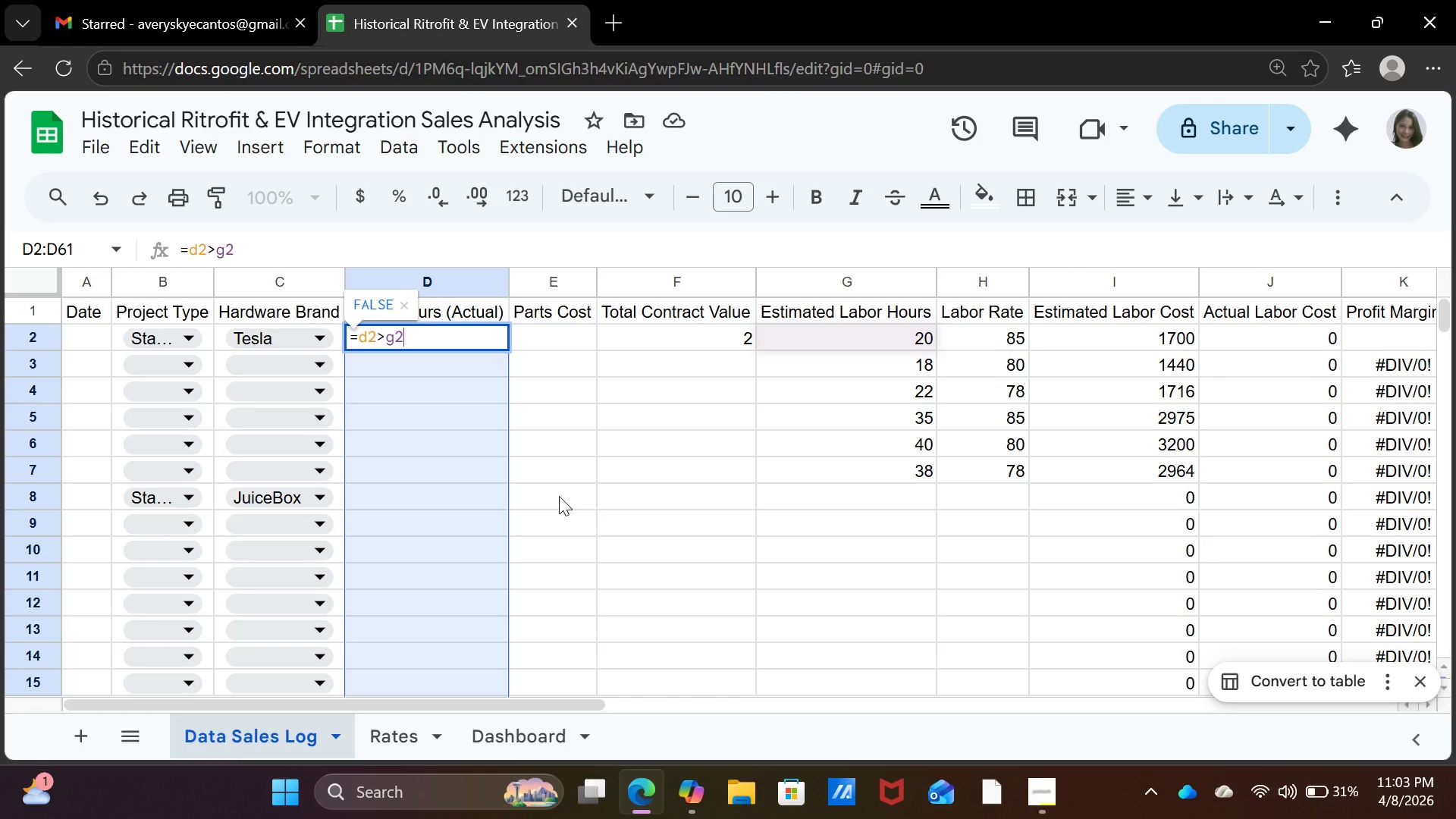 
type(*1.2)
 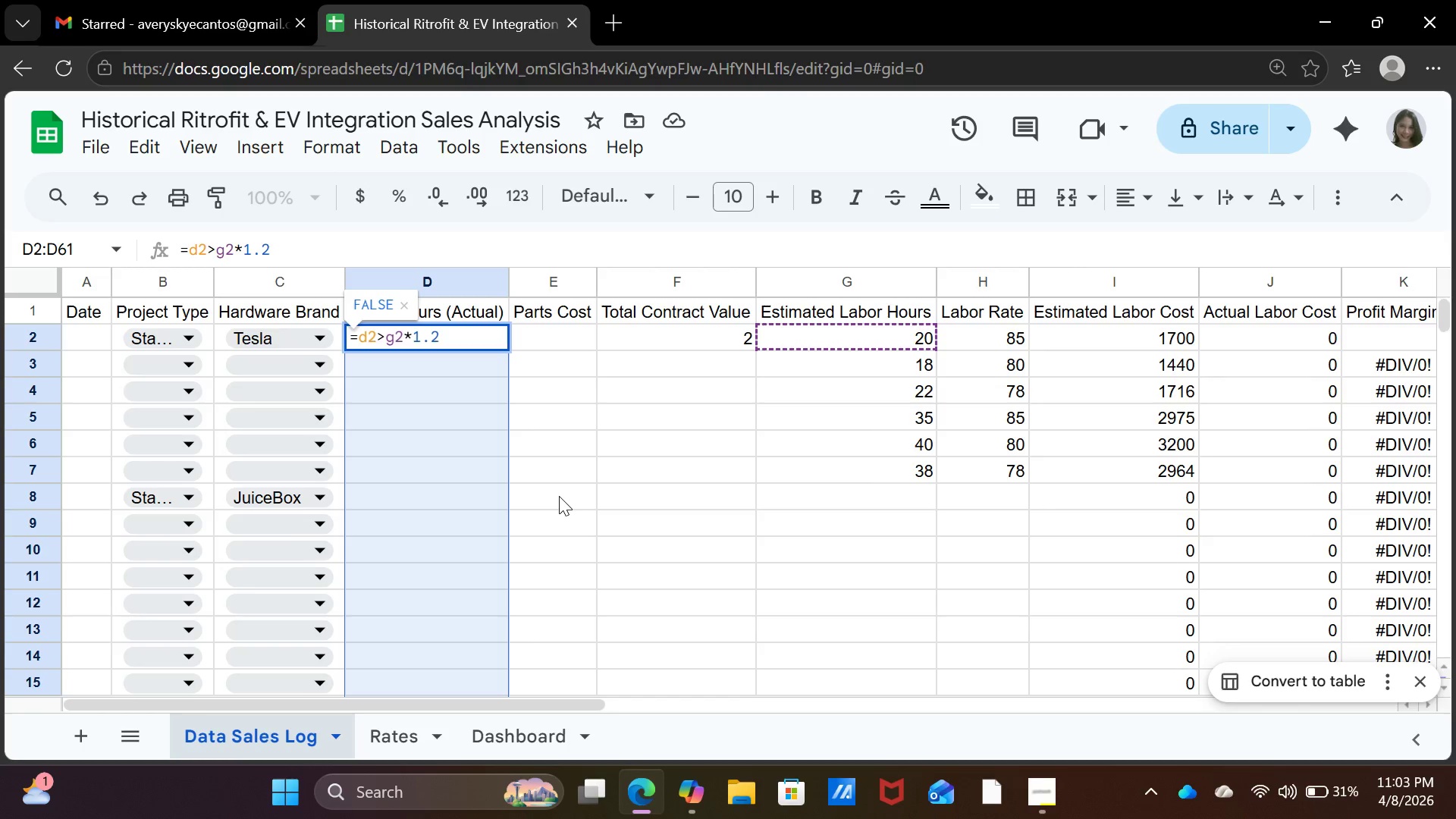 
wait(5.08)
 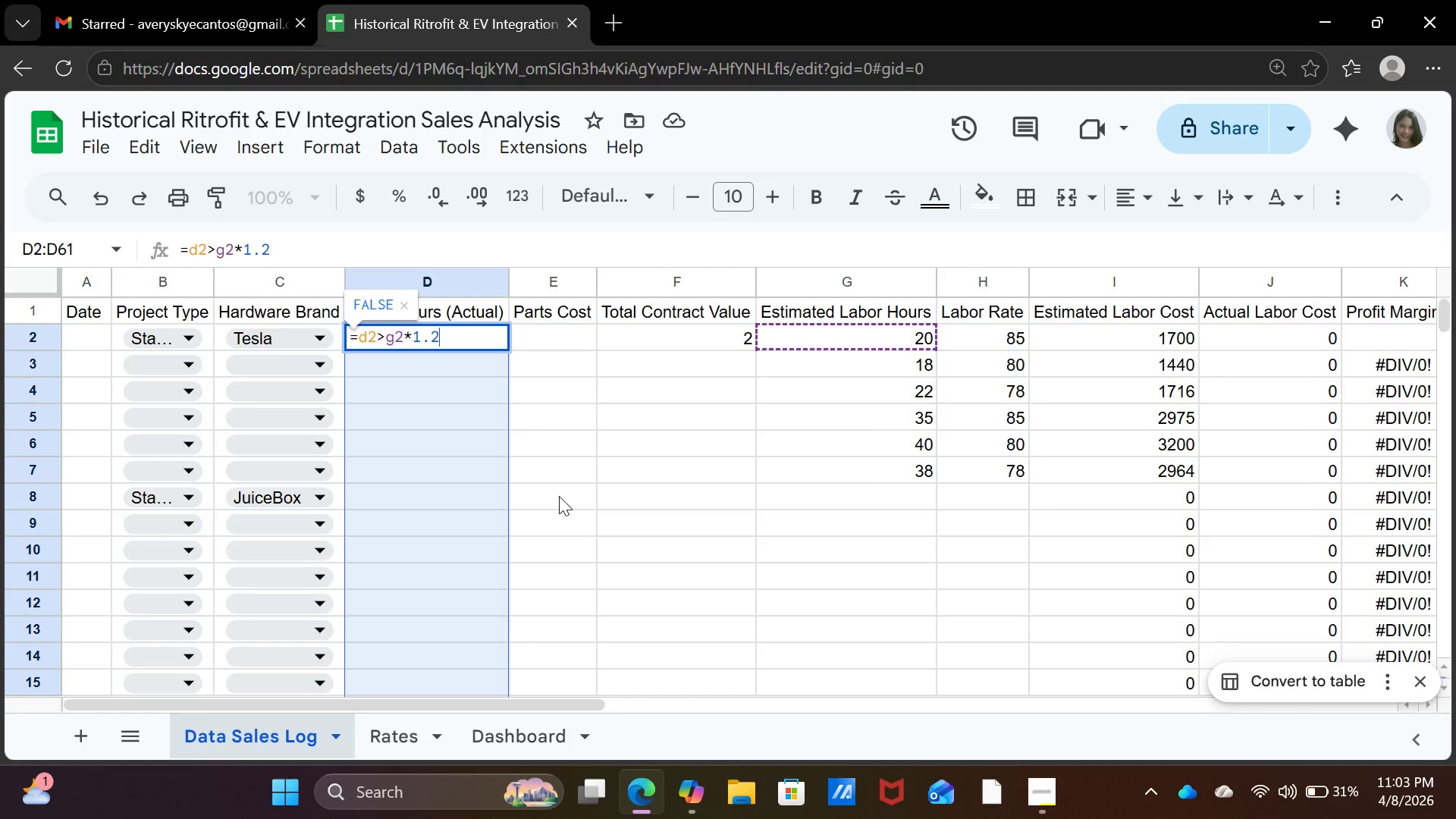 
key(Enter)
 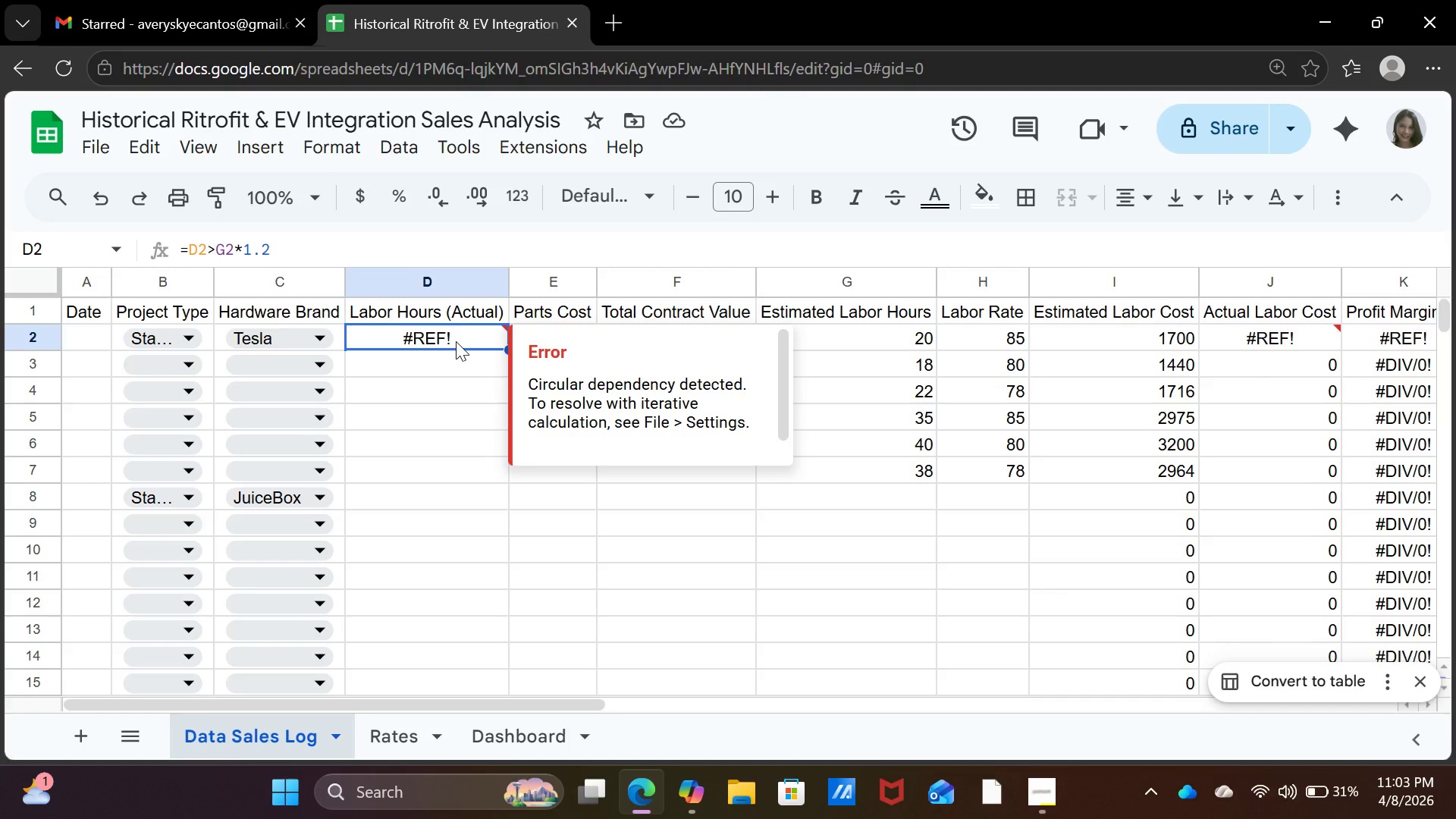 
wait(7.55)
 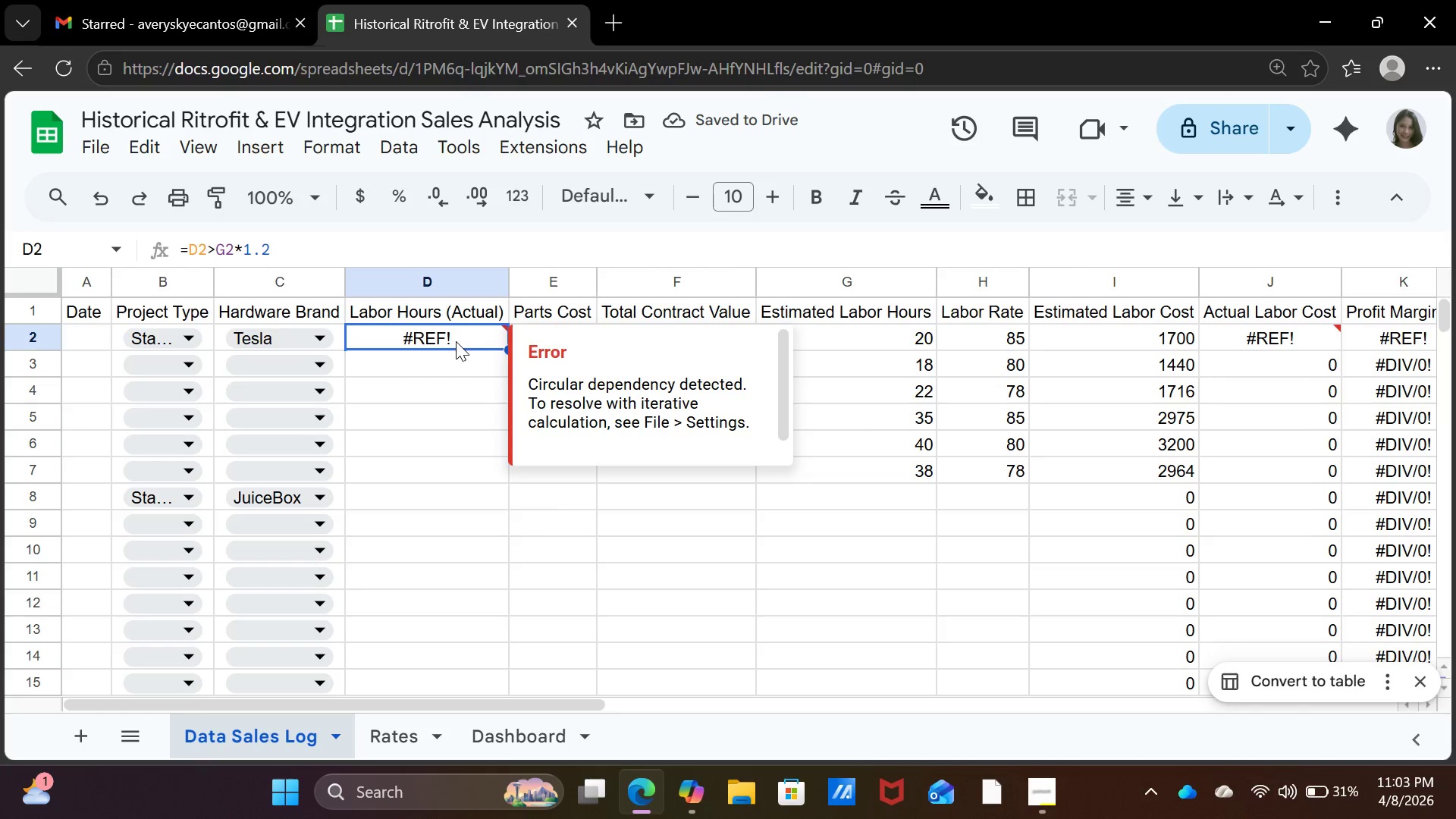 
double_click([456, 341])
 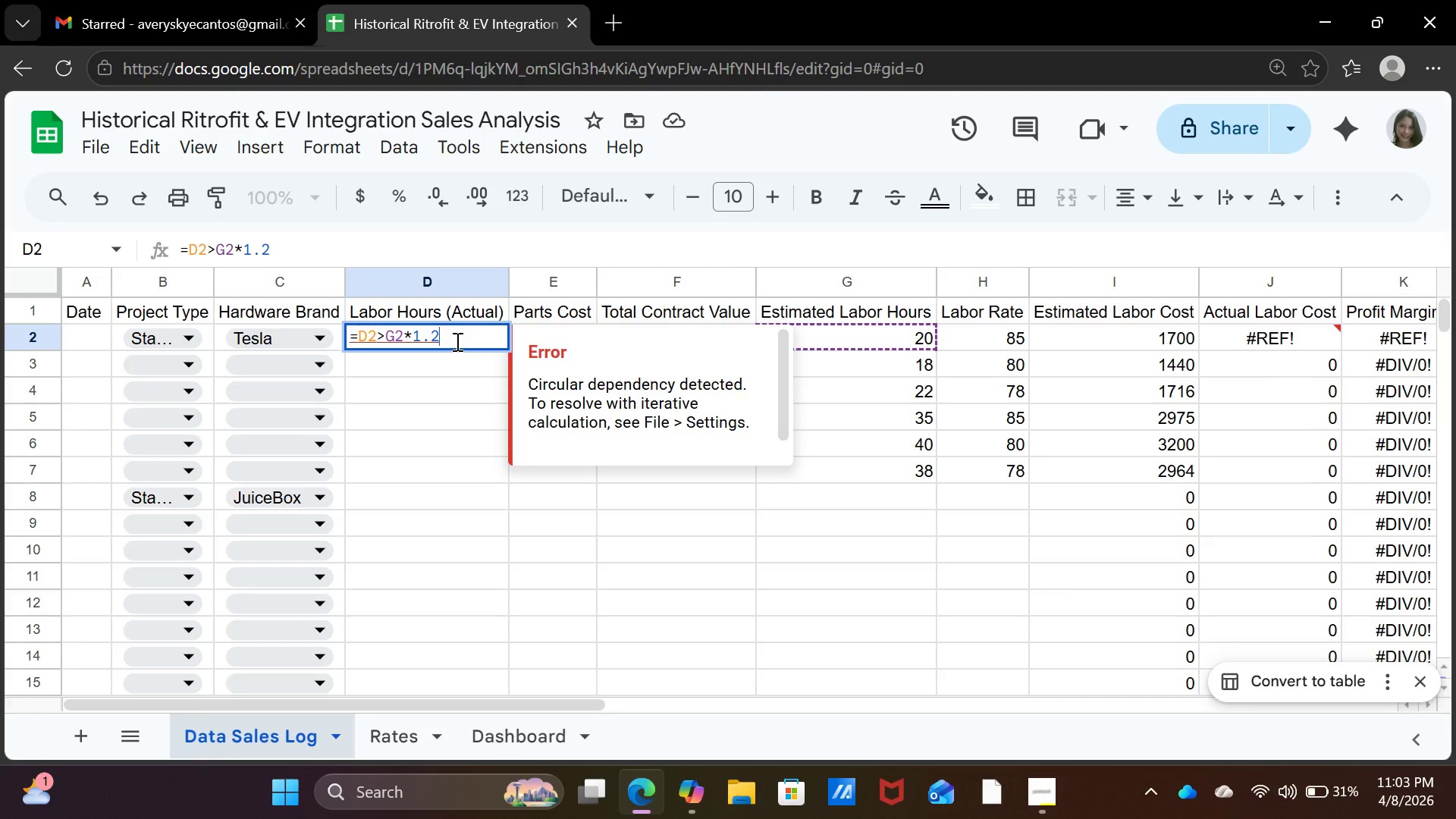 
wait(10.72)
 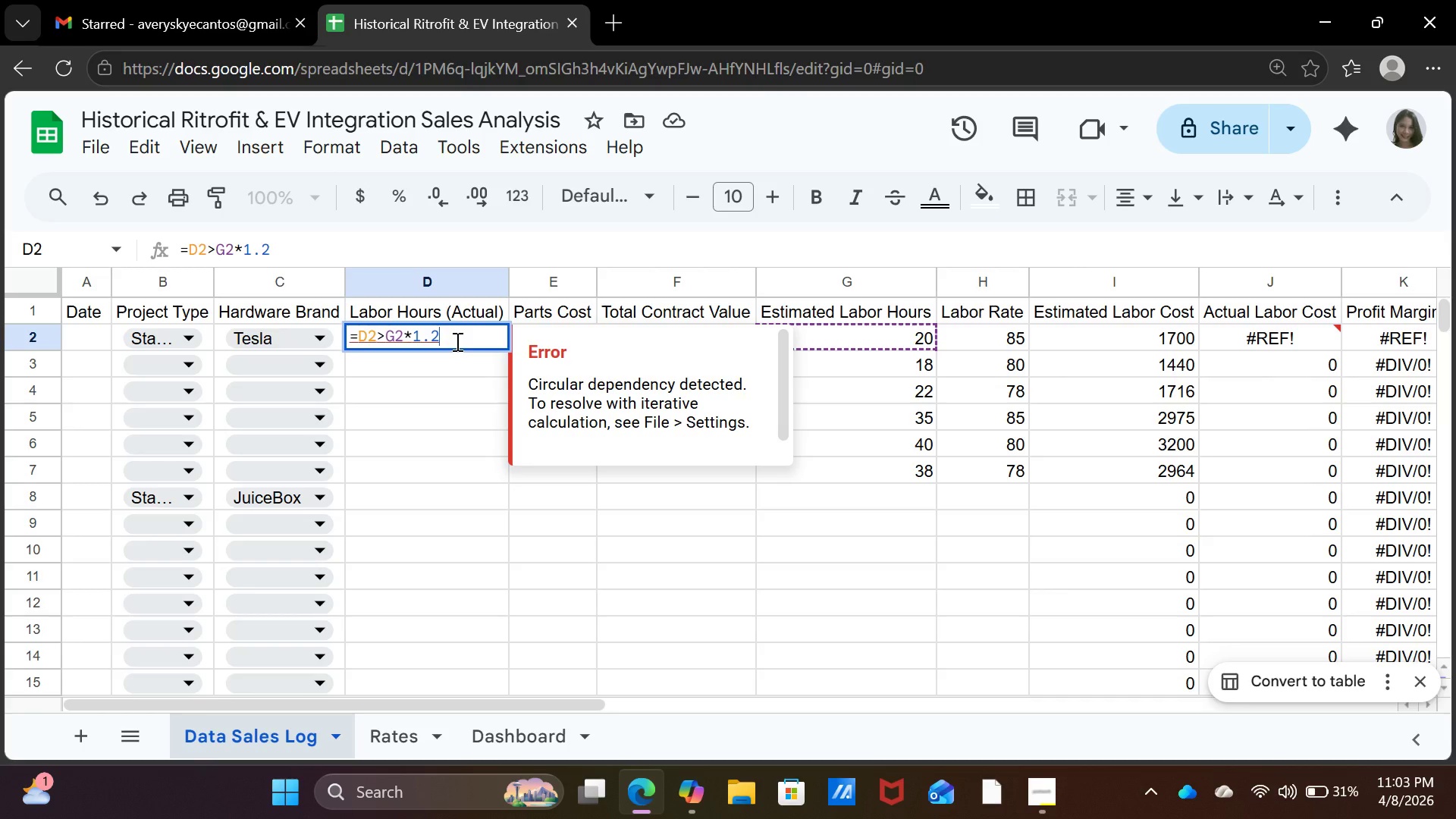 
key(Enter)
 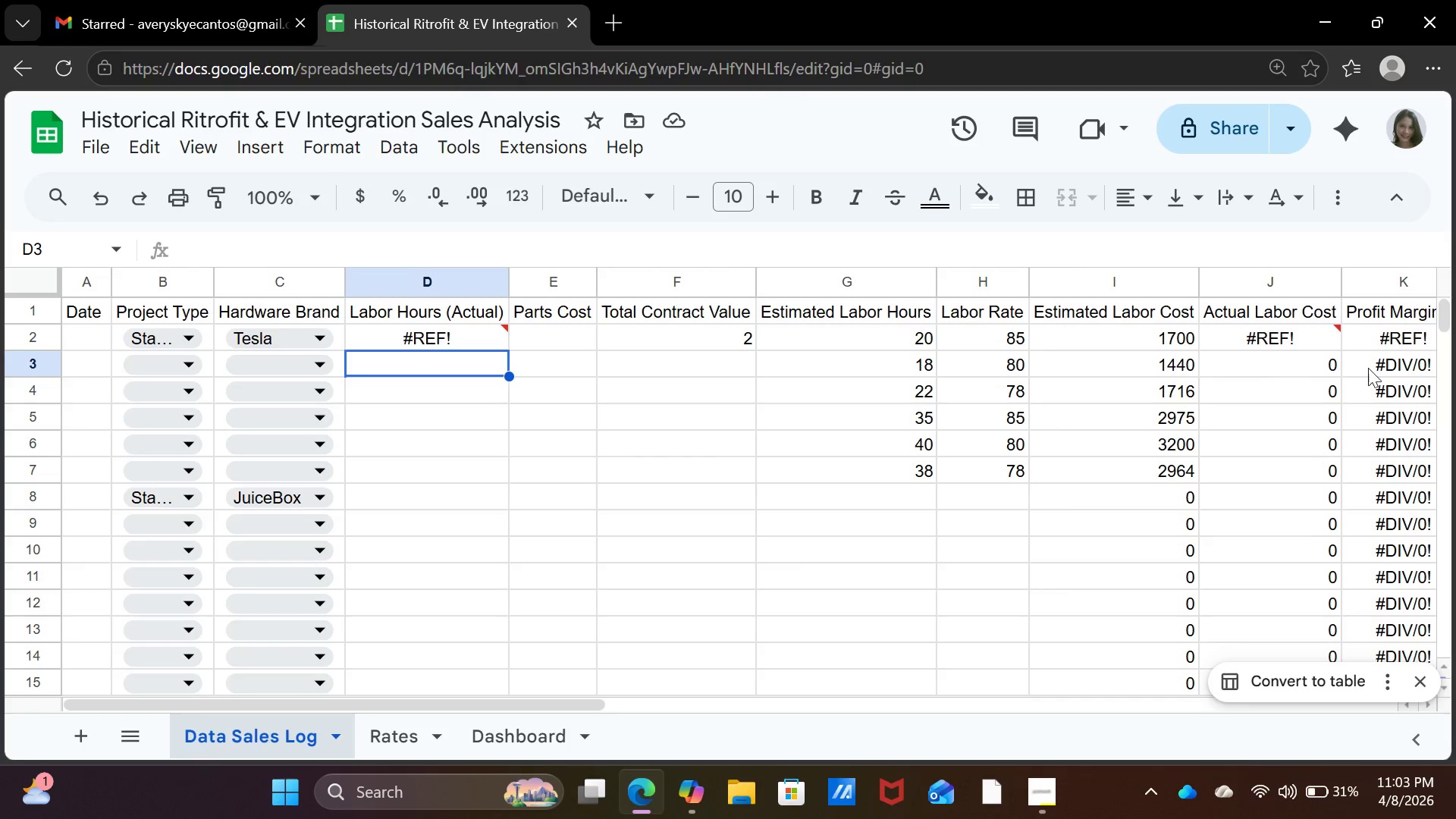 
left_click([1307, 327])
 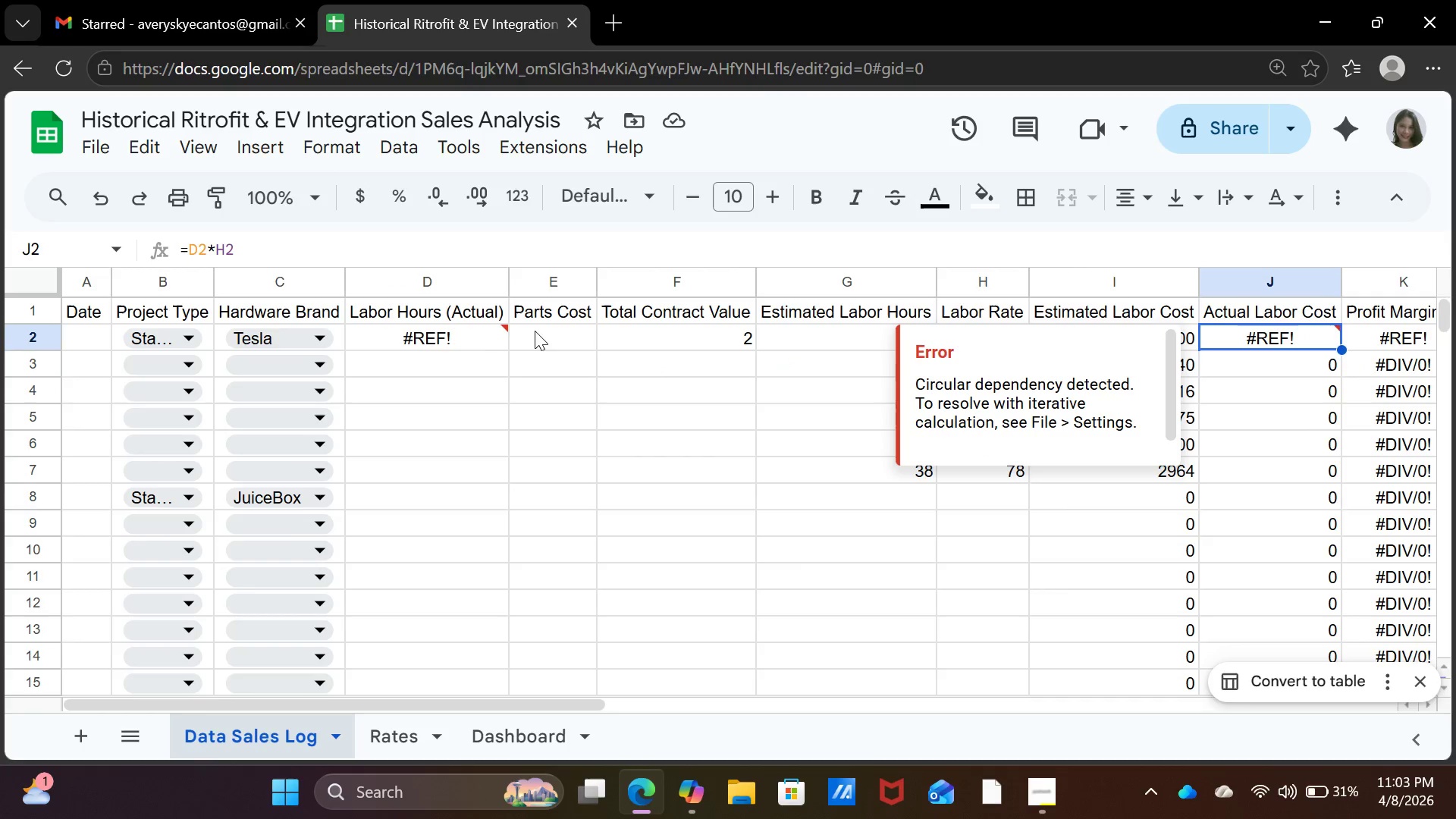 
left_click([485, 334])
 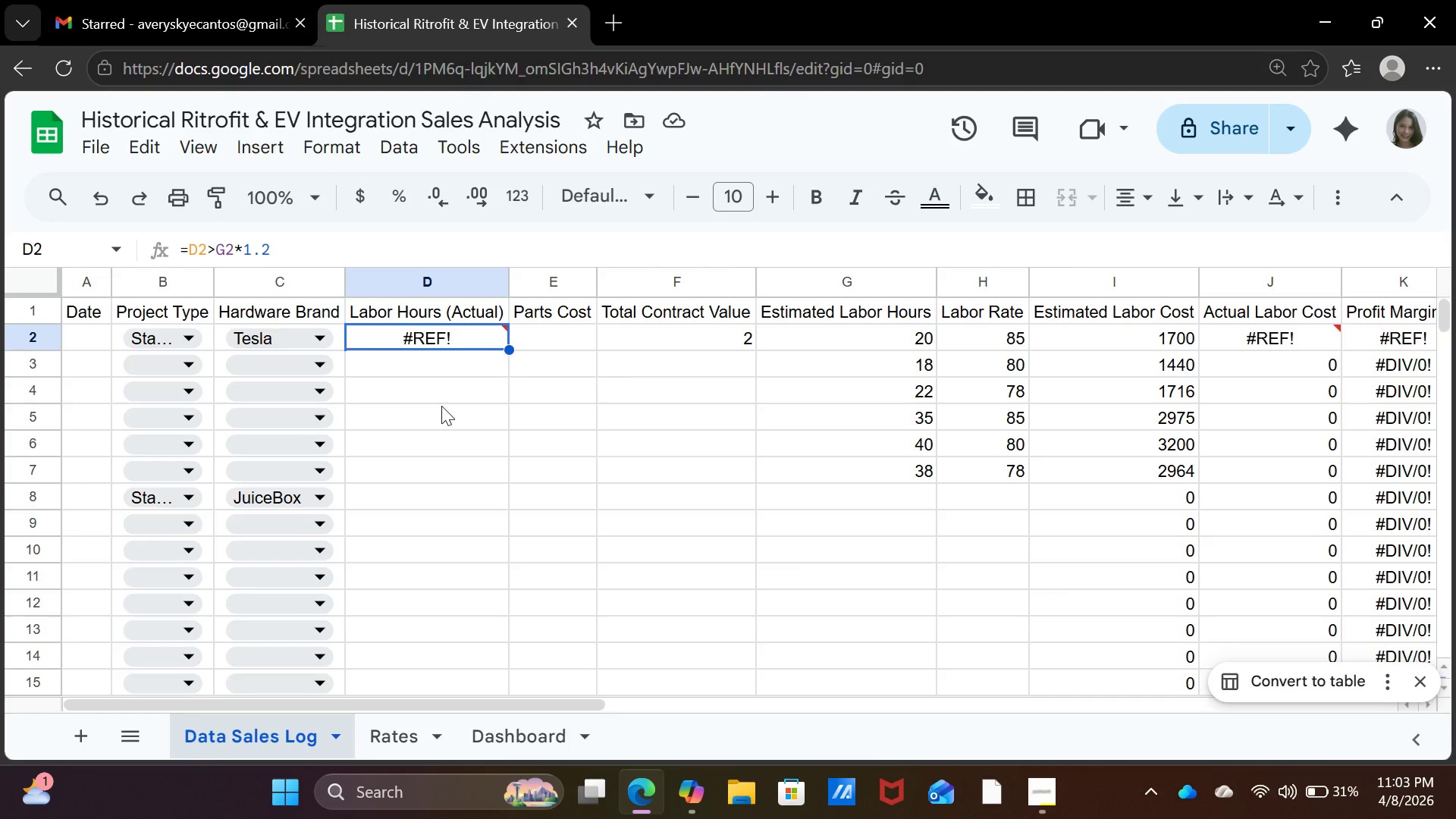 
wait(16.89)
 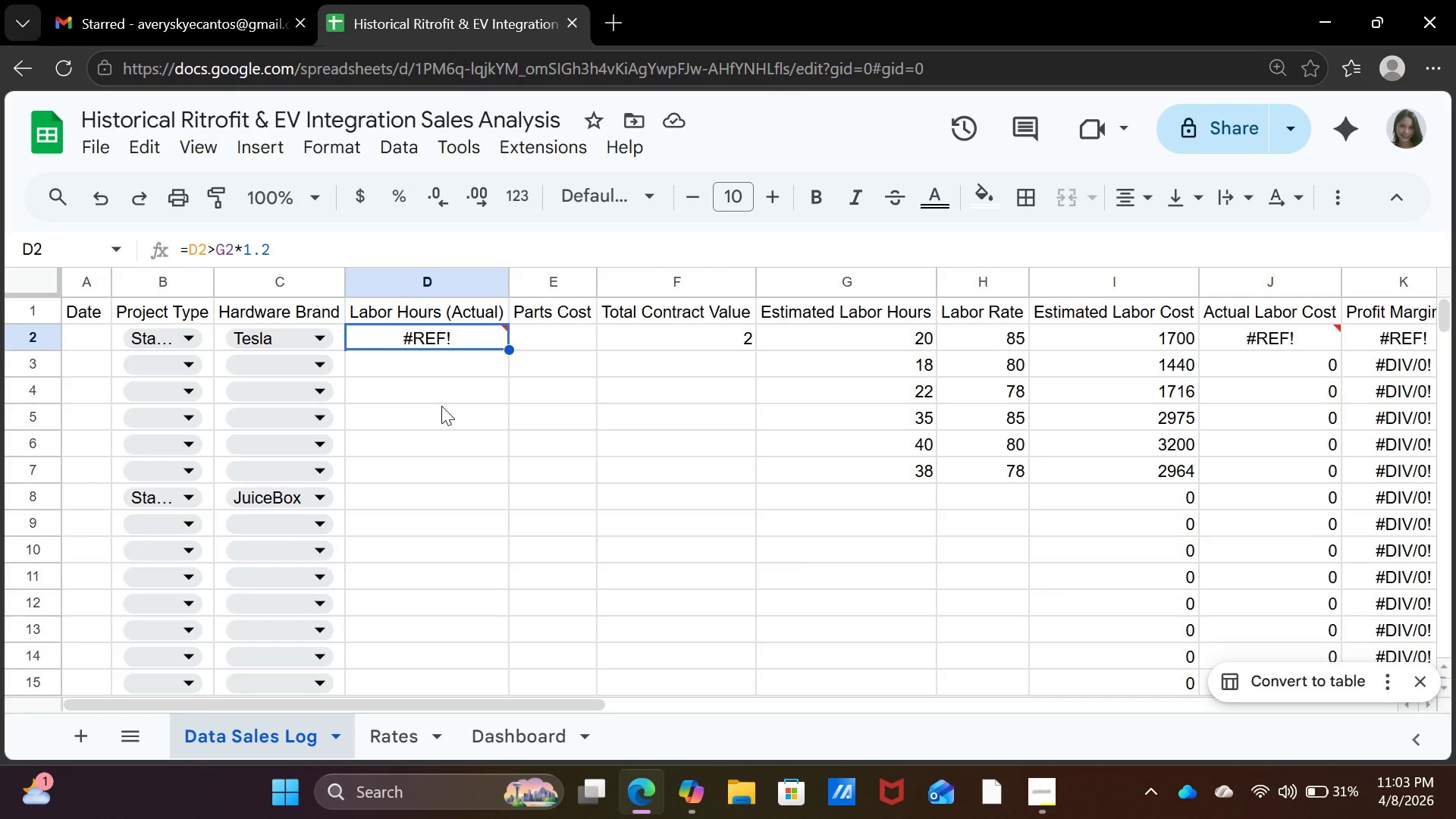 
key(Backspace)
 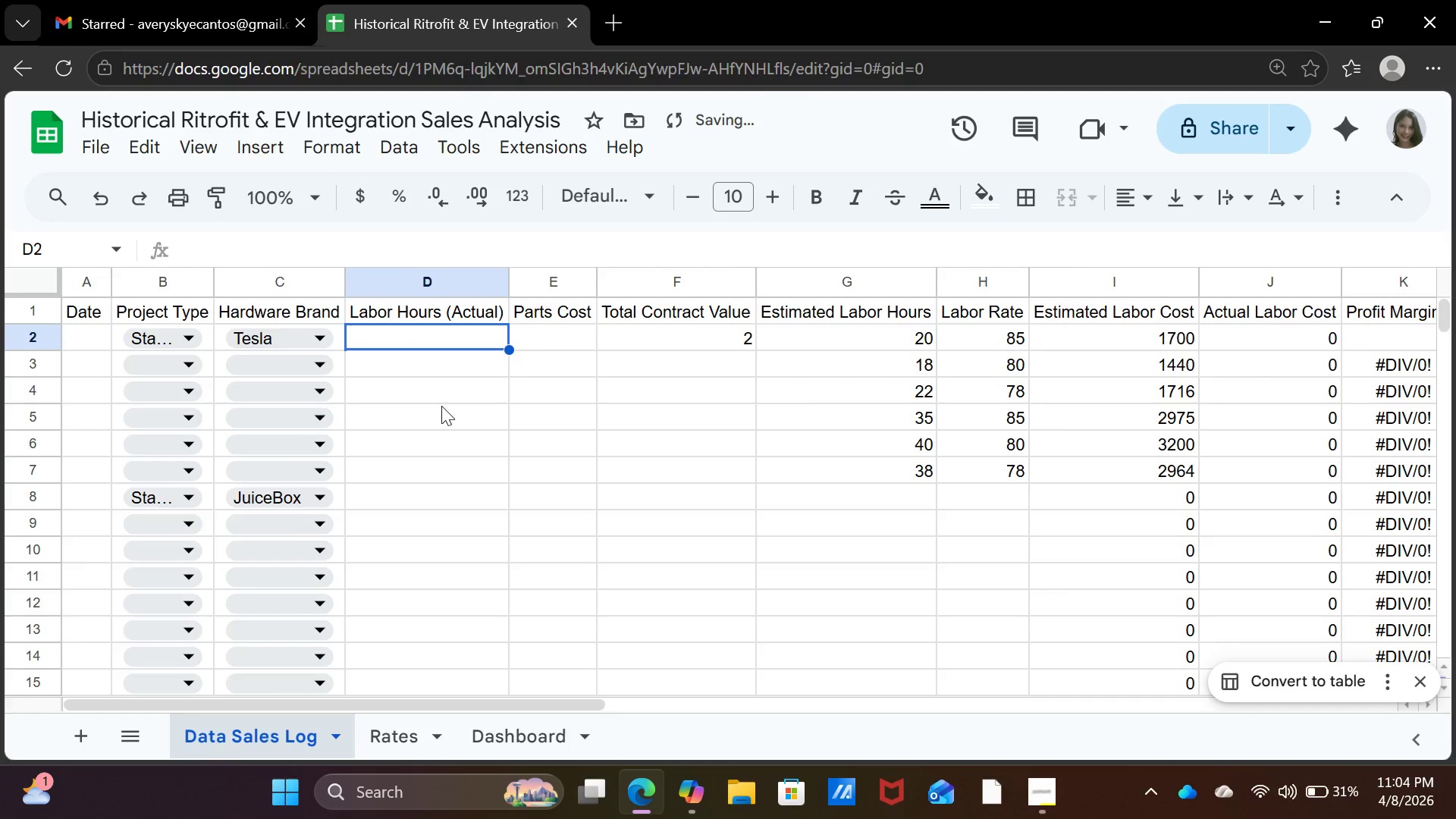 
key(Backspace)
 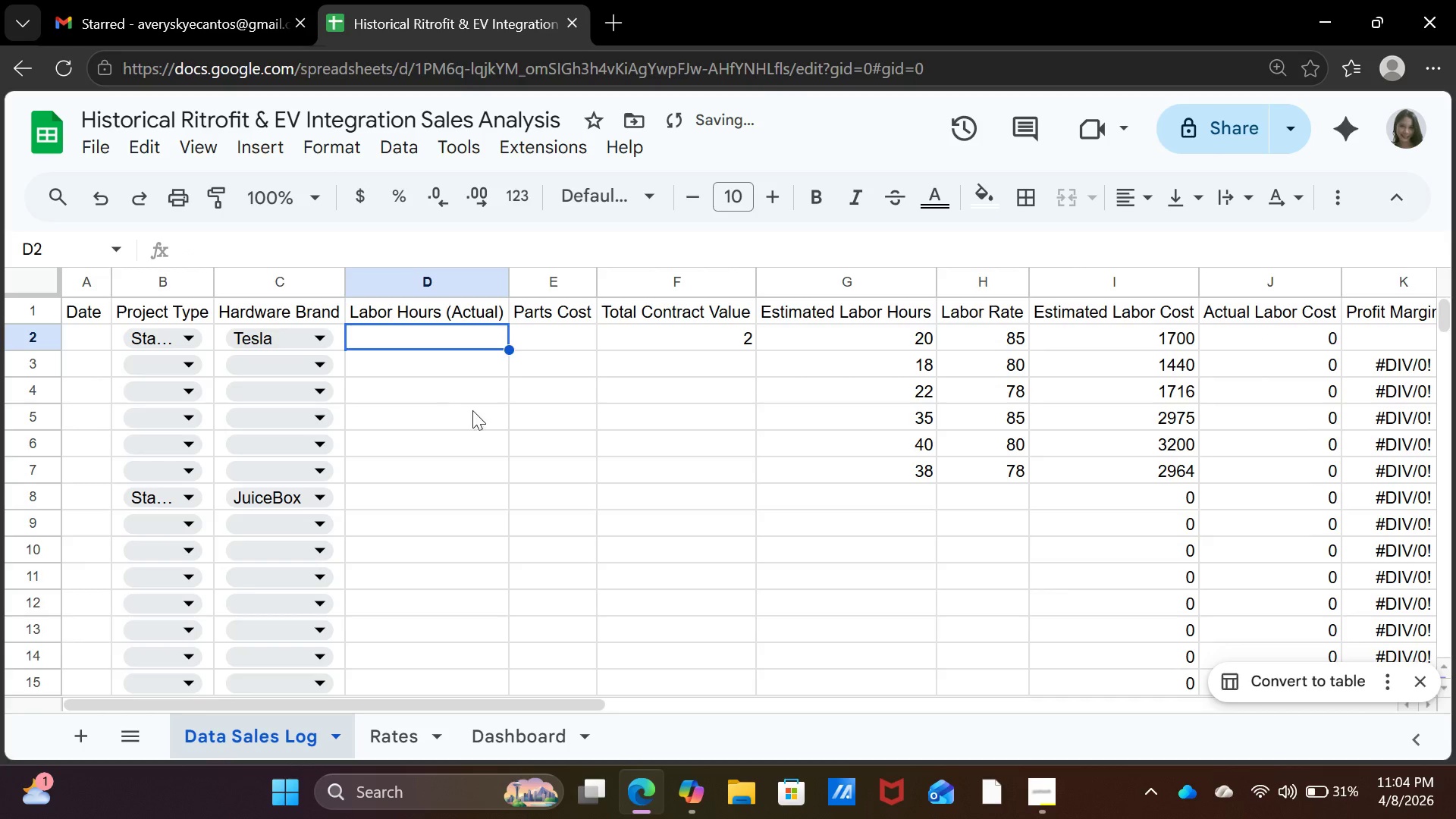 
left_click([482, 416])
 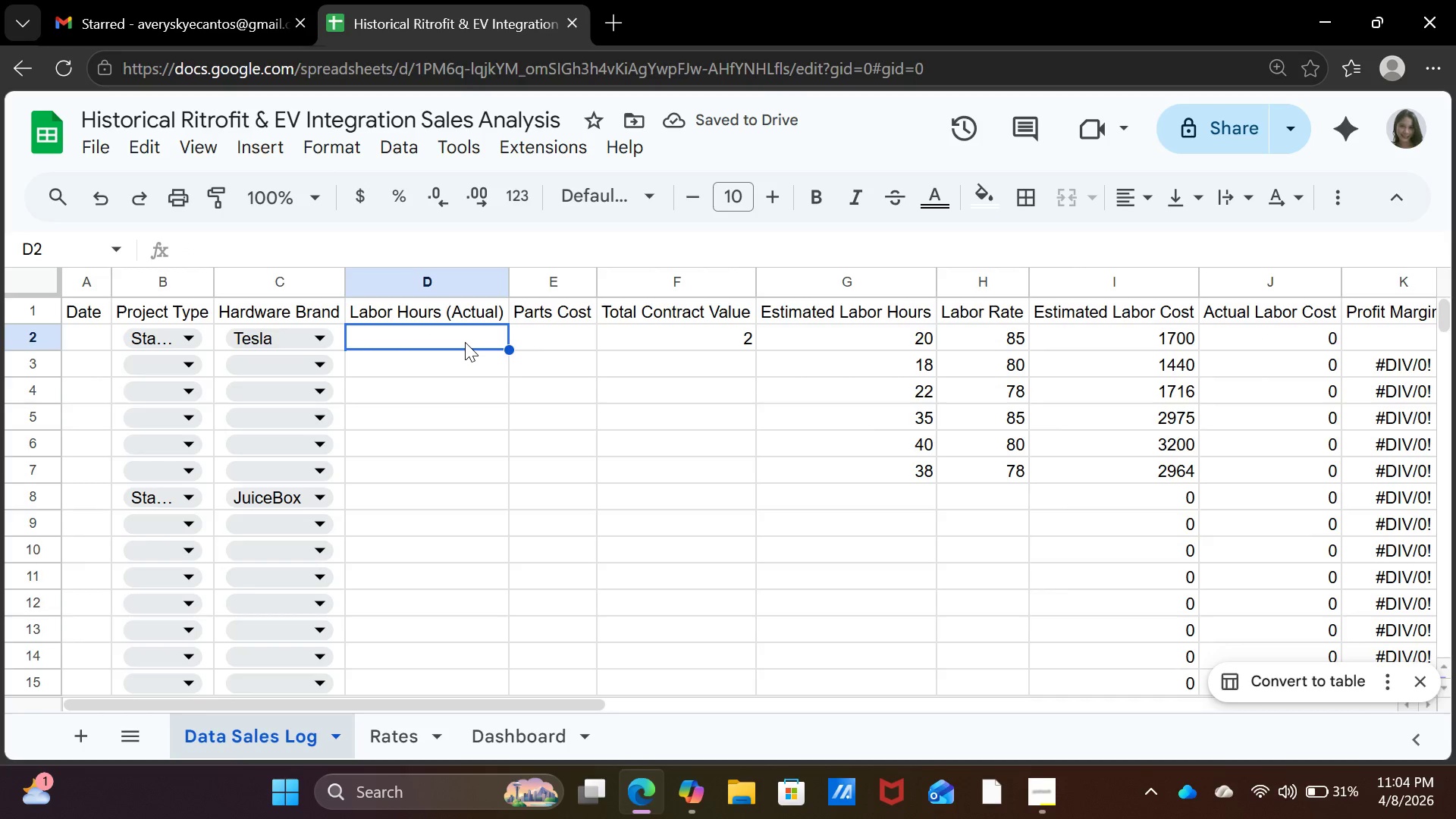 
left_click_drag(start_coordinate=[465, 339], to_coordinate=[469, 453])
 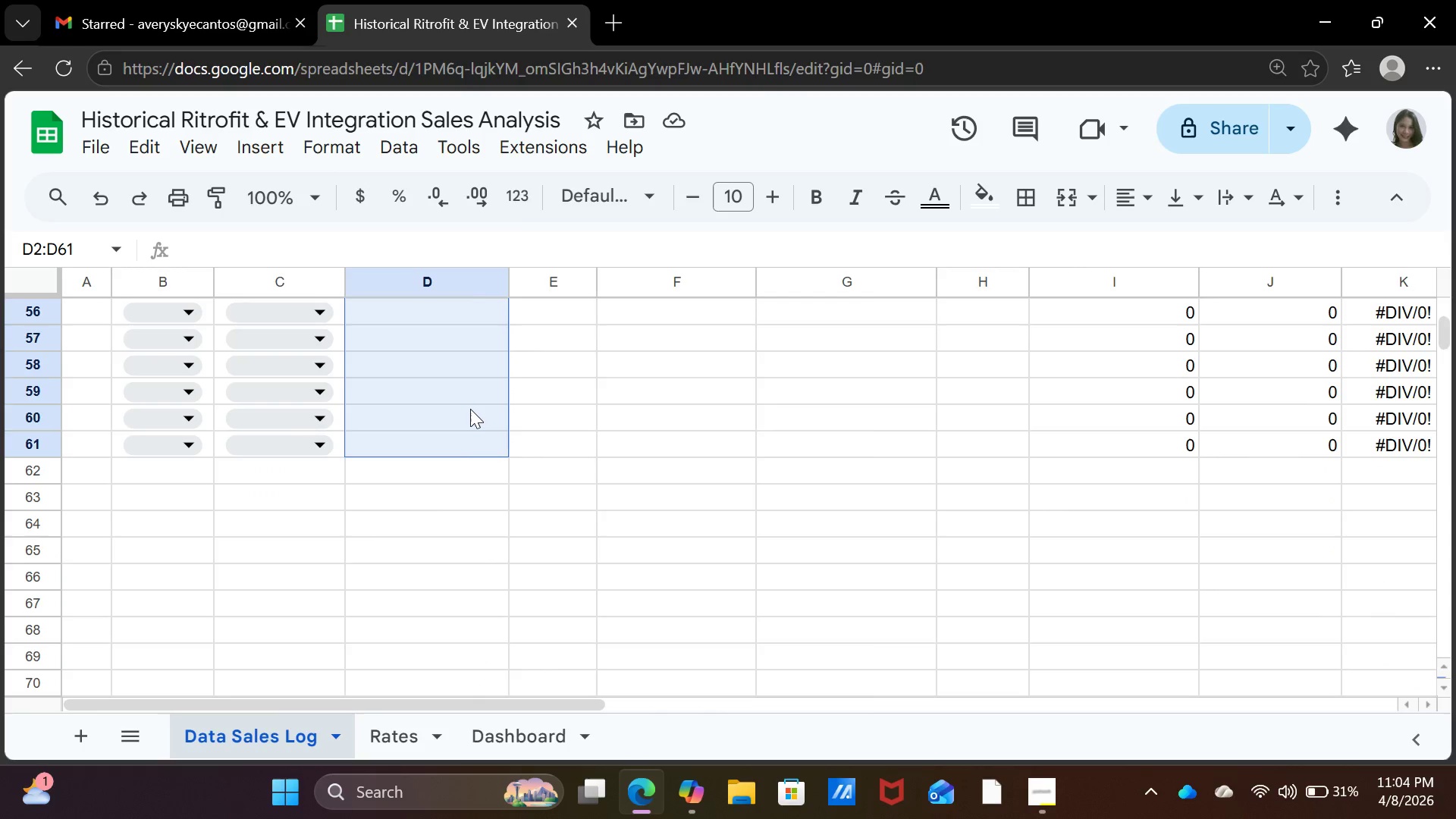 
right_click([470, 409])
 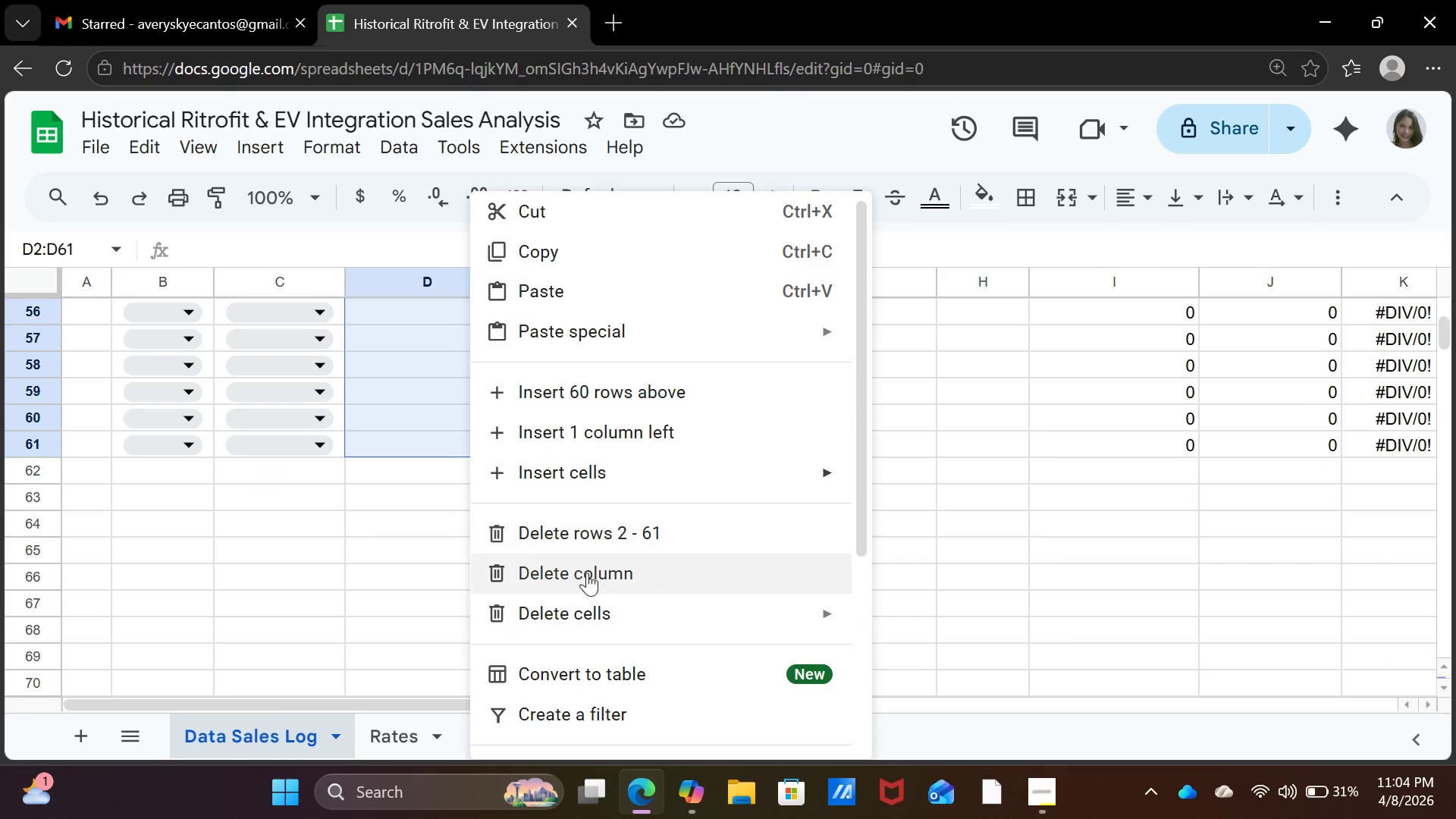 
scroll: coordinate [597, 585], scroll_direction: down, amount: 10.0
 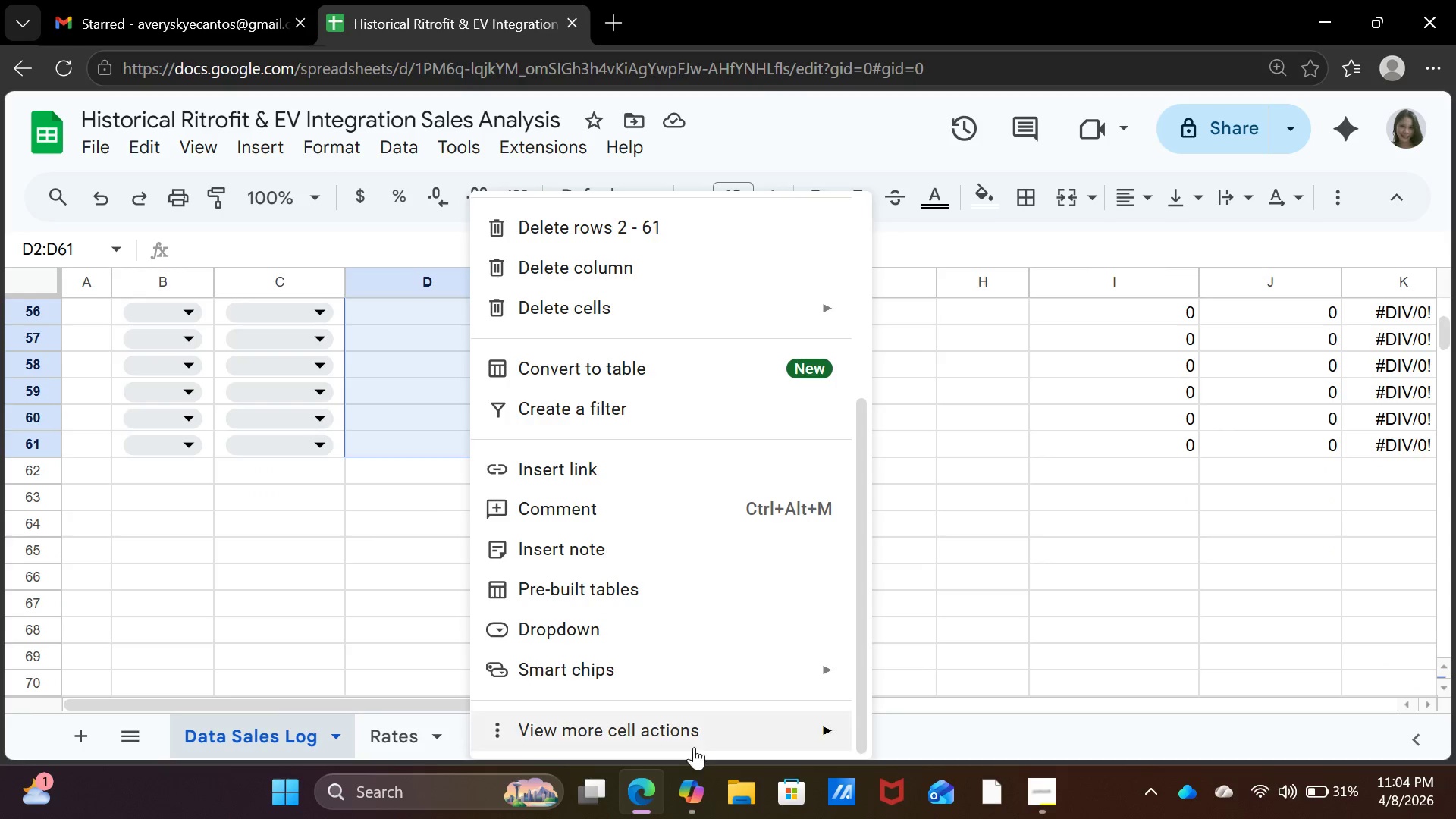 
left_click([694, 746])
 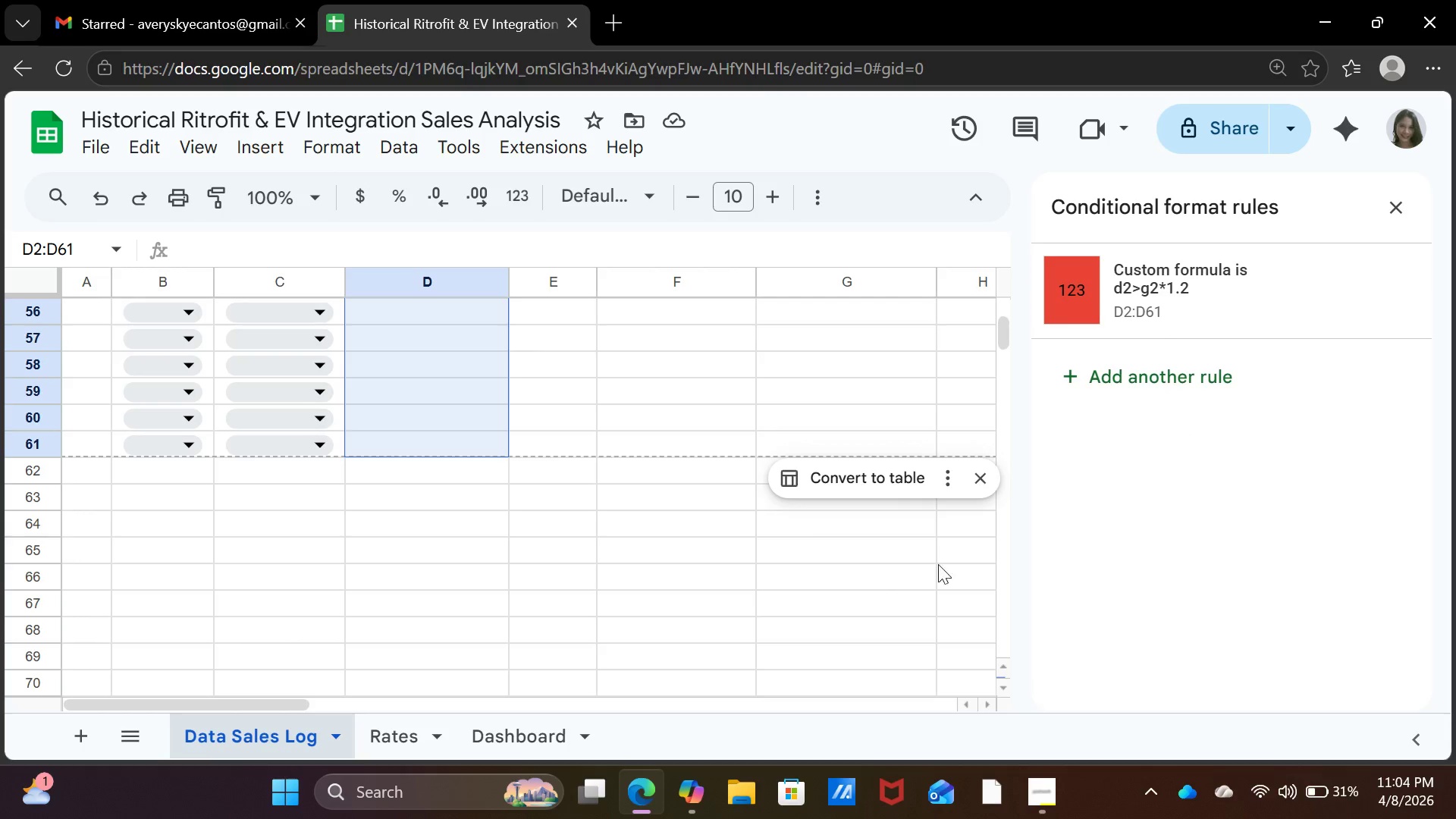 
wait(7.16)
 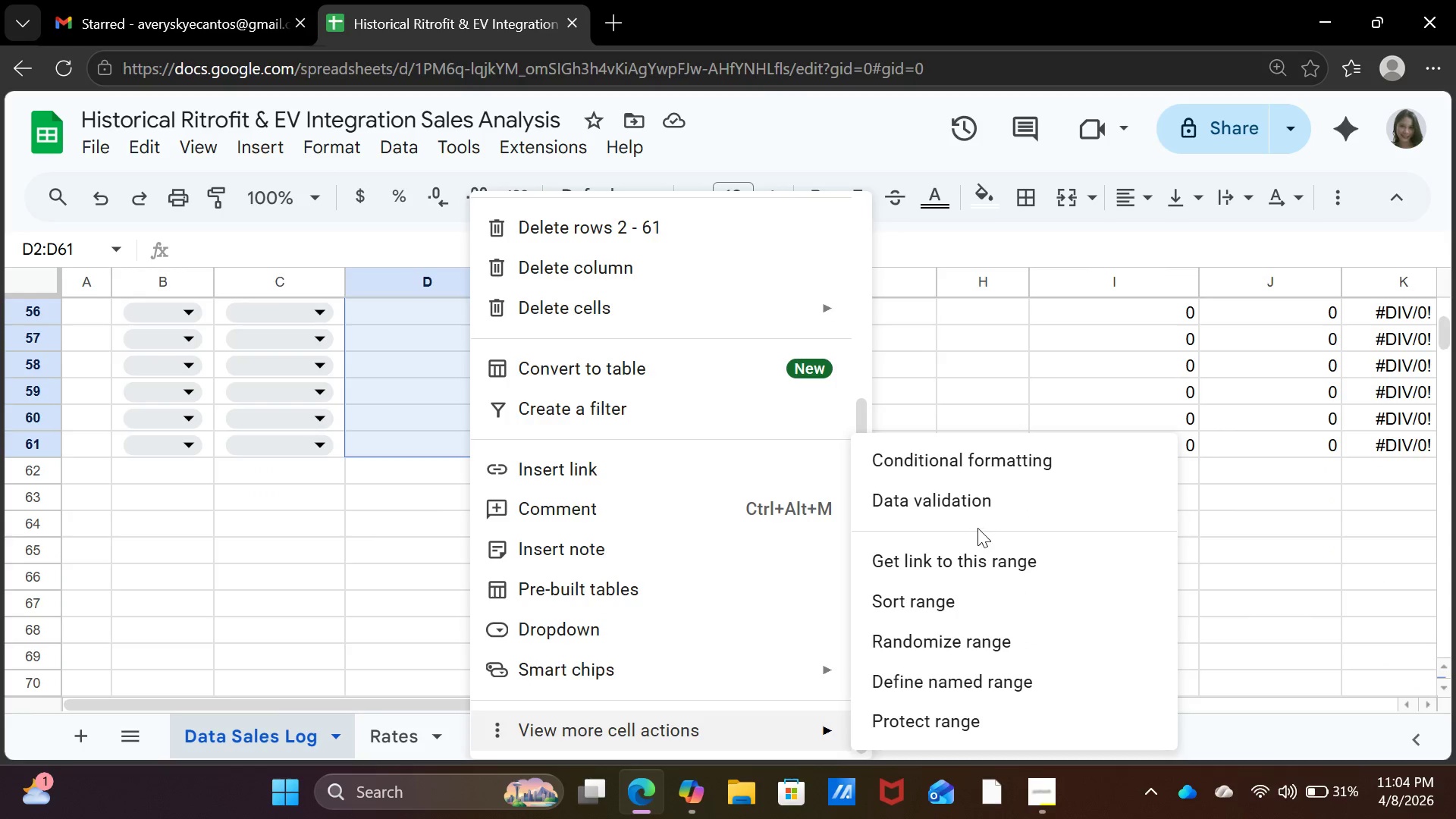 
left_click([702, 574])
 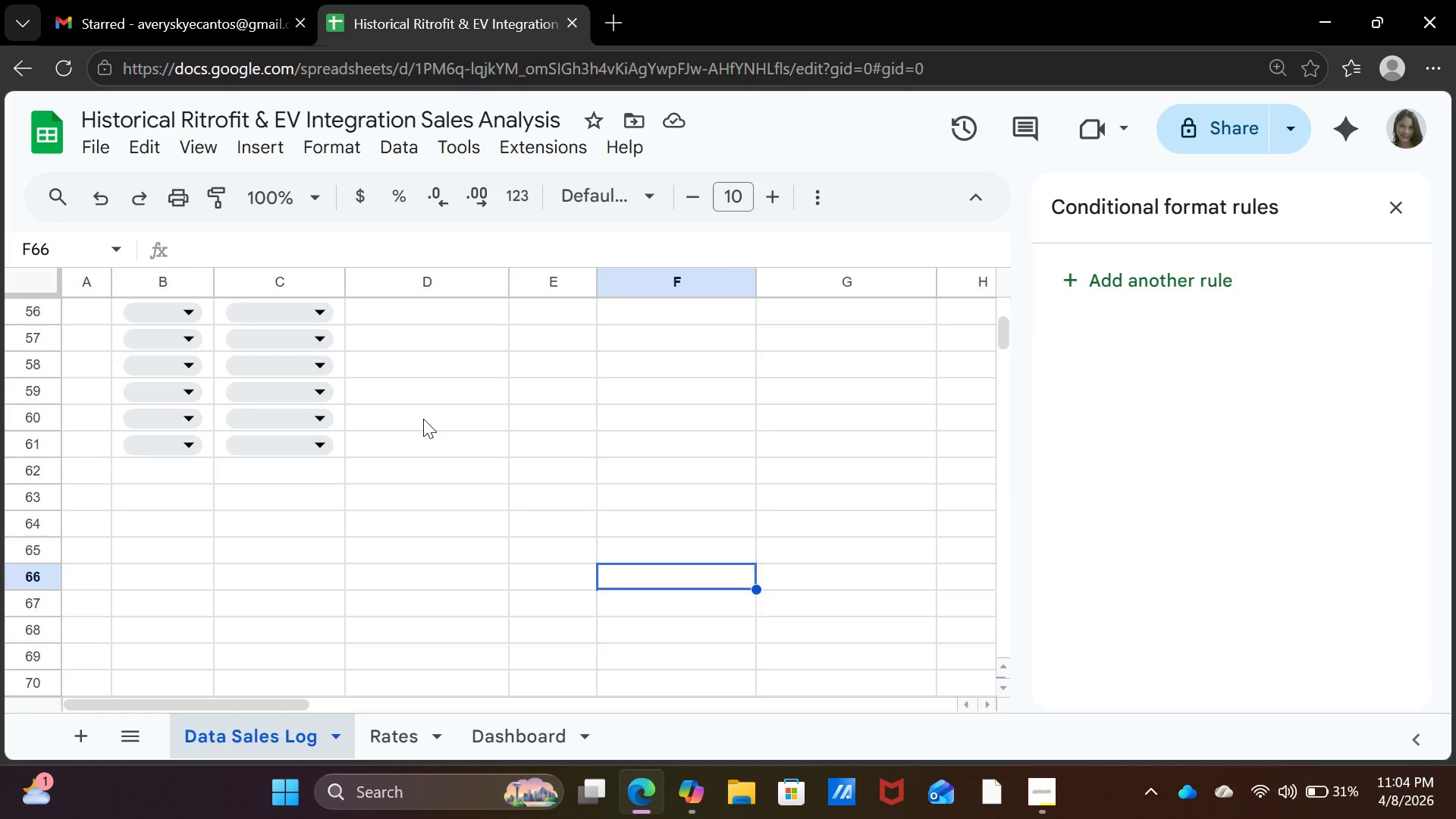 
left_click([423, 419])
 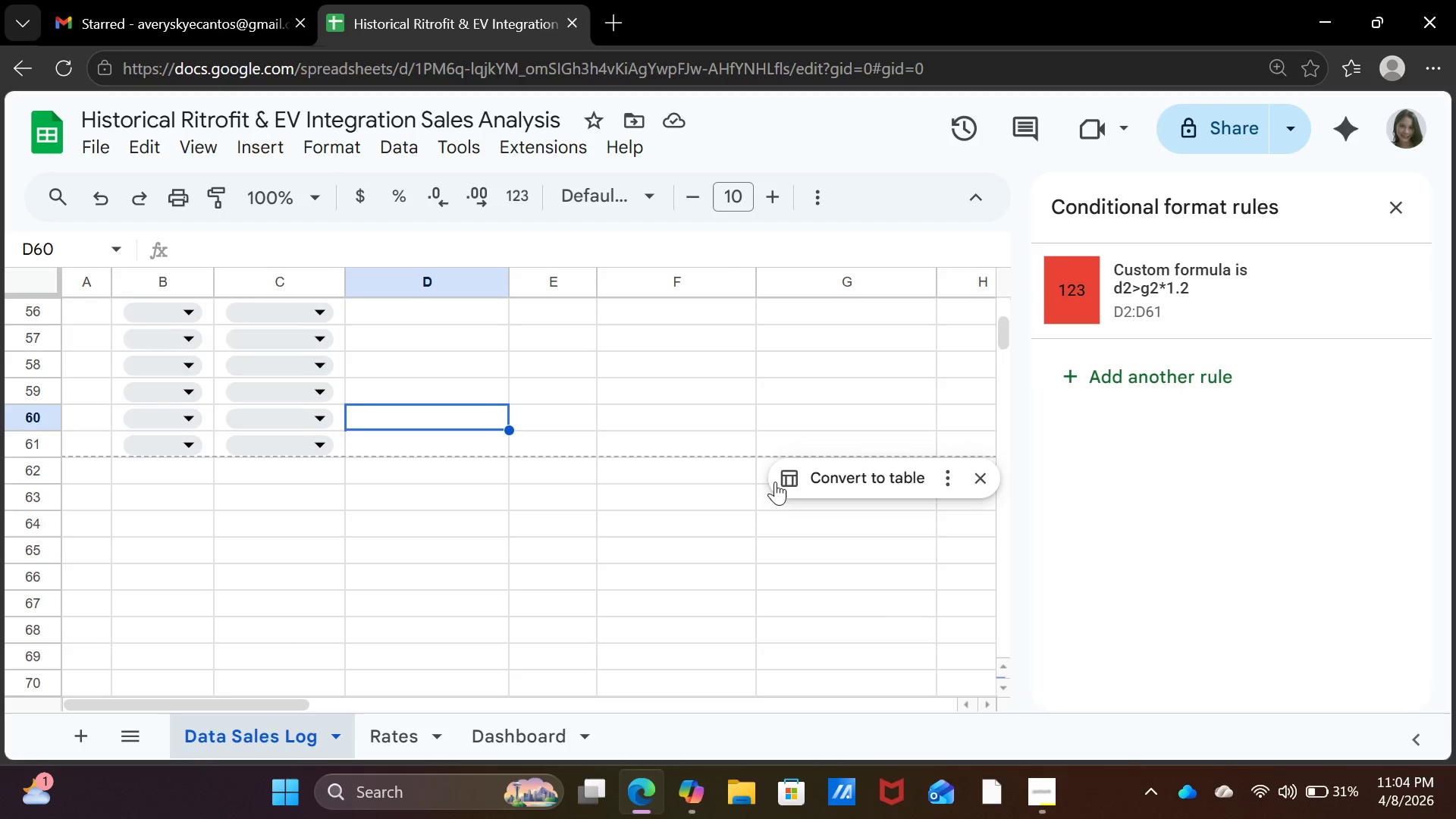 
scroll: coordinate [818, 507], scroll_direction: up, amount: 27.0
 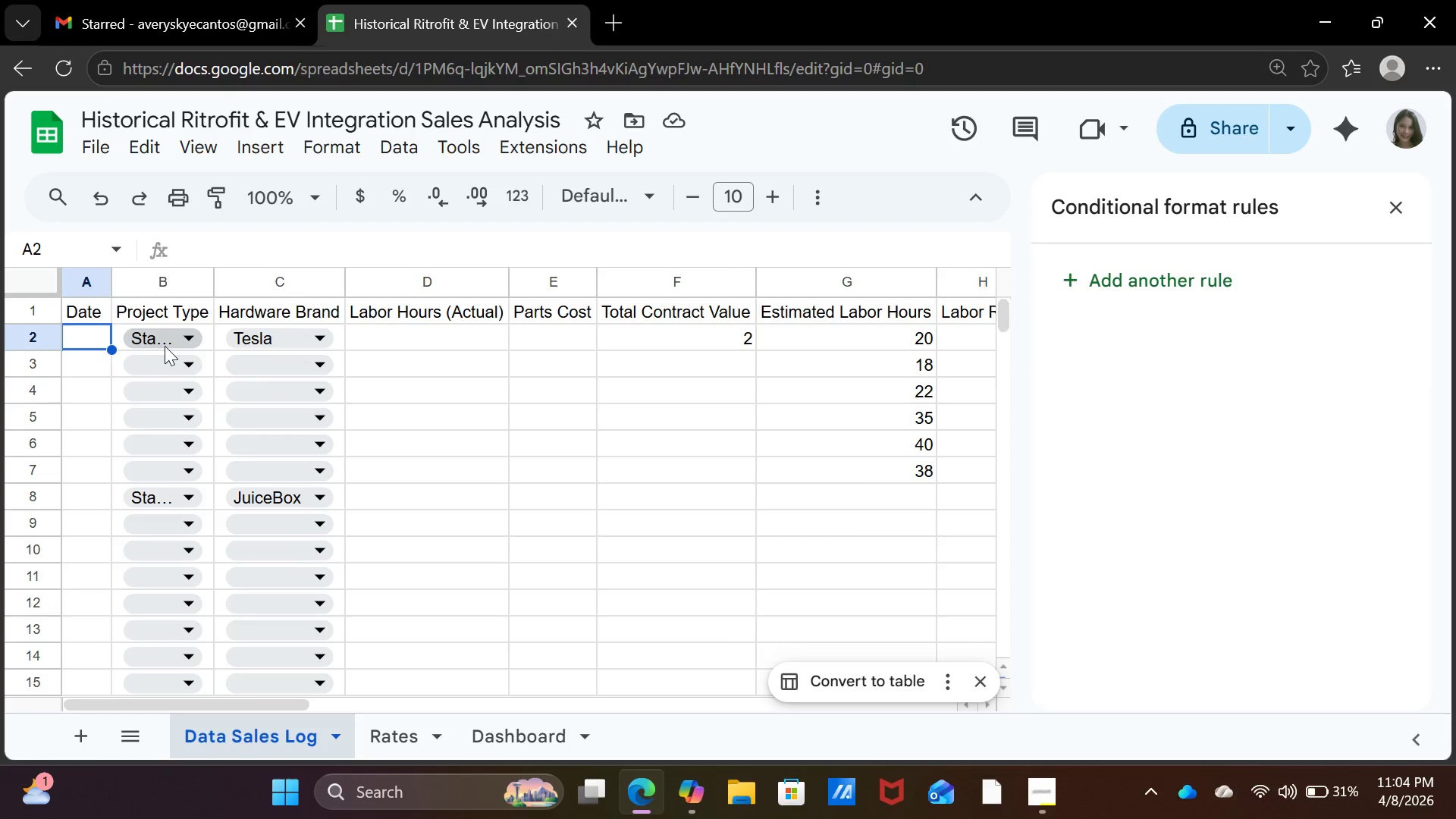 
triple_click([258, 341])
 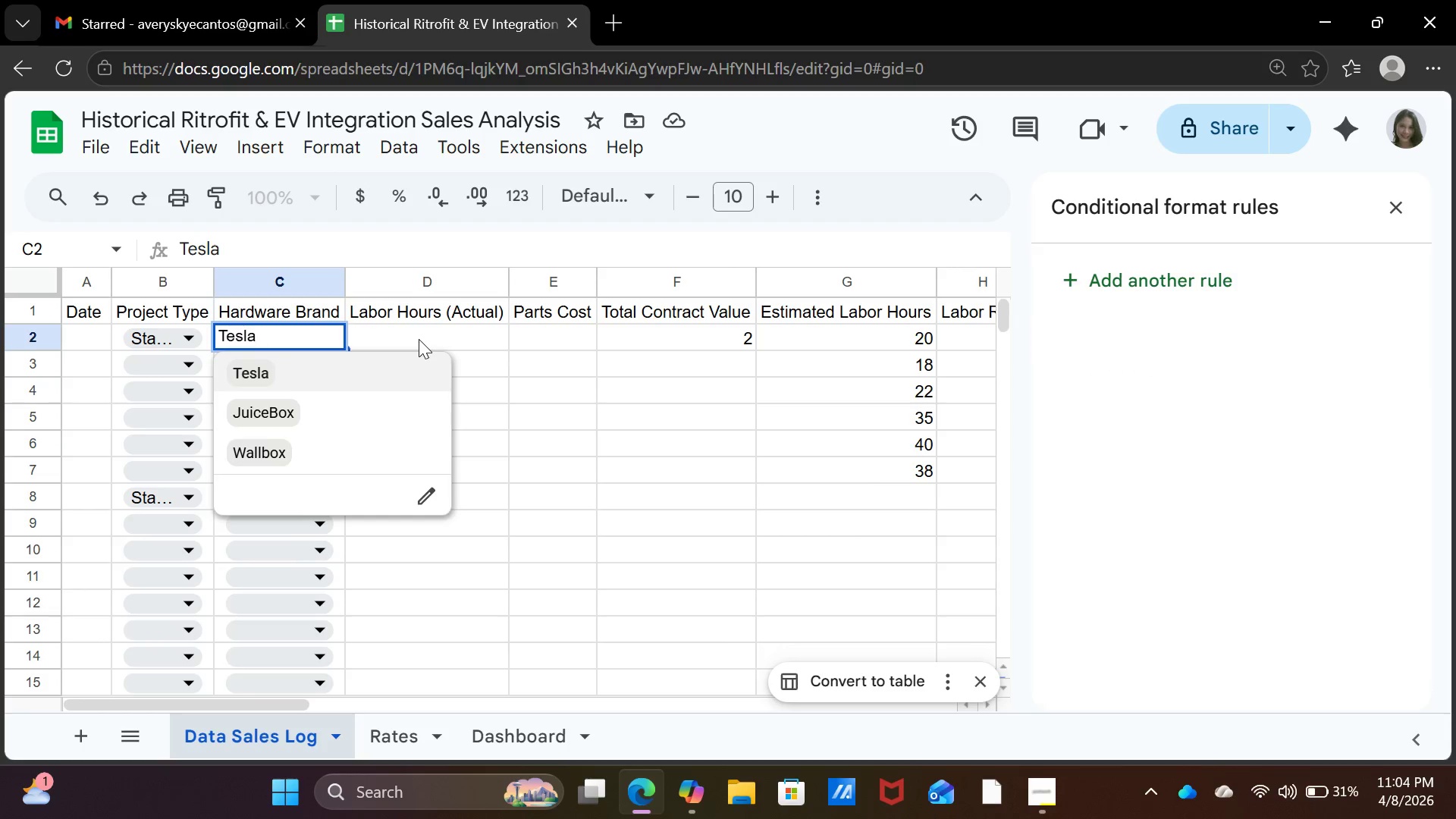 
left_click([419, 339])
 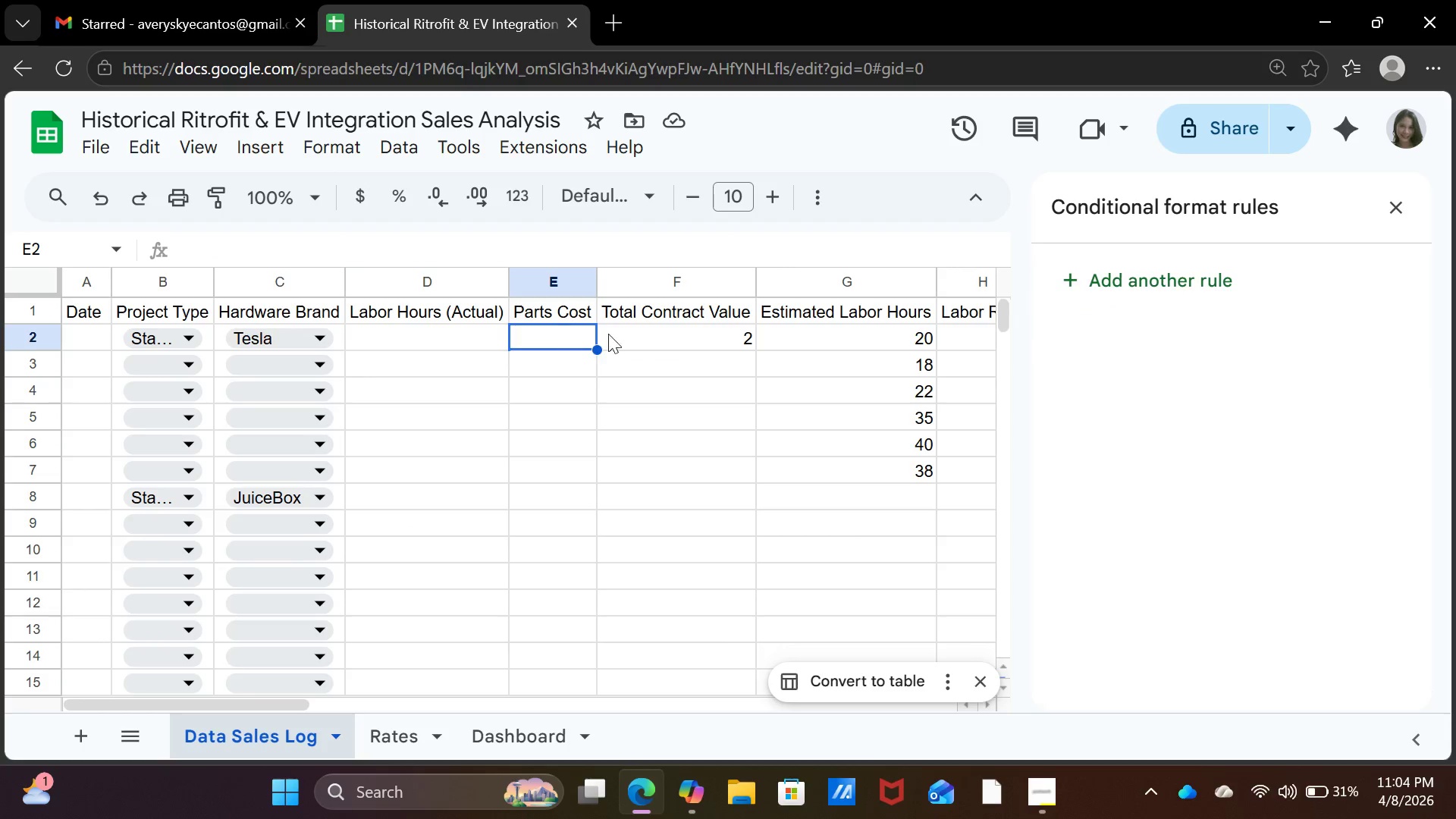 
double_click([645, 334])
 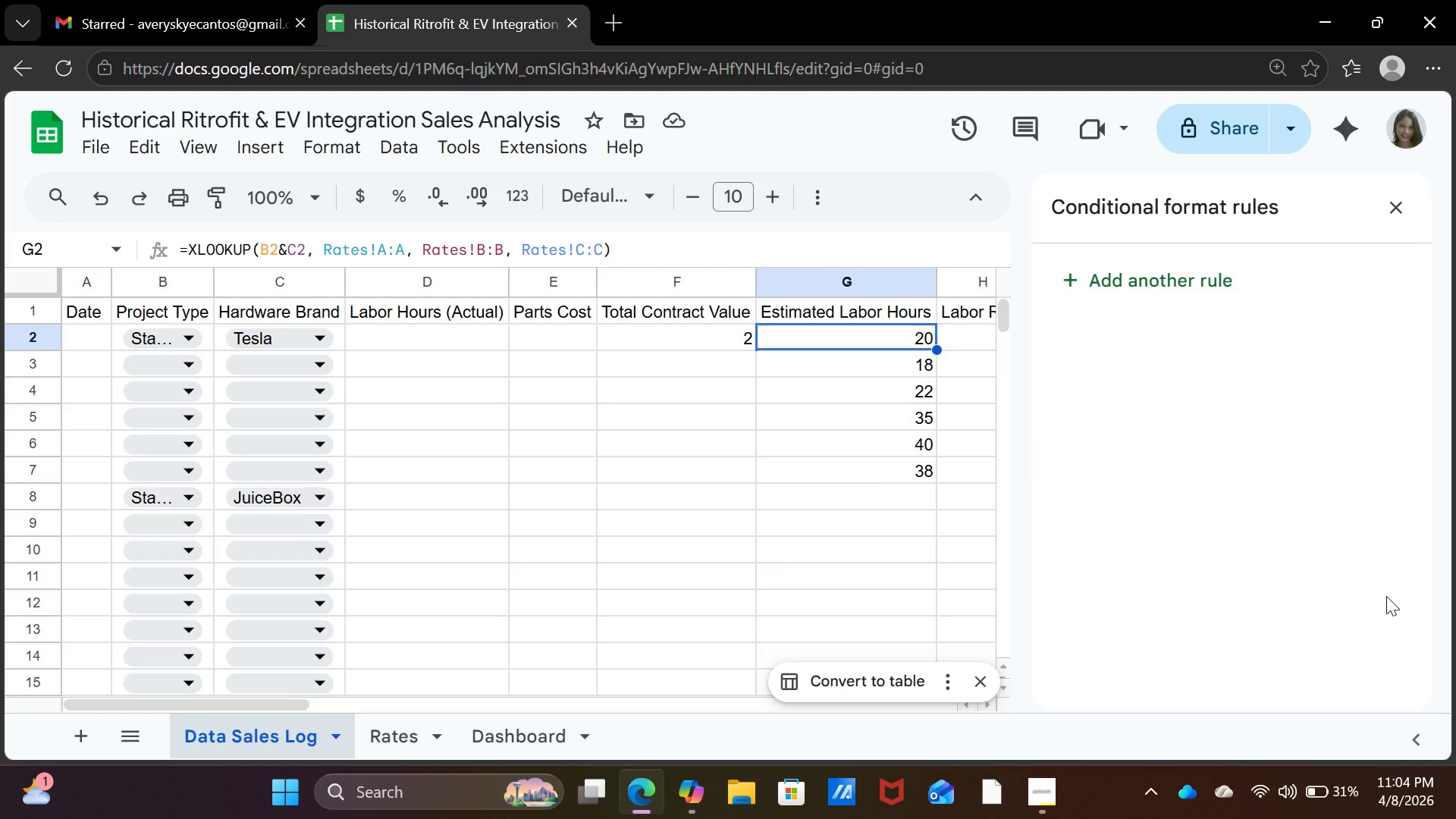 
key(ArrowRight)
 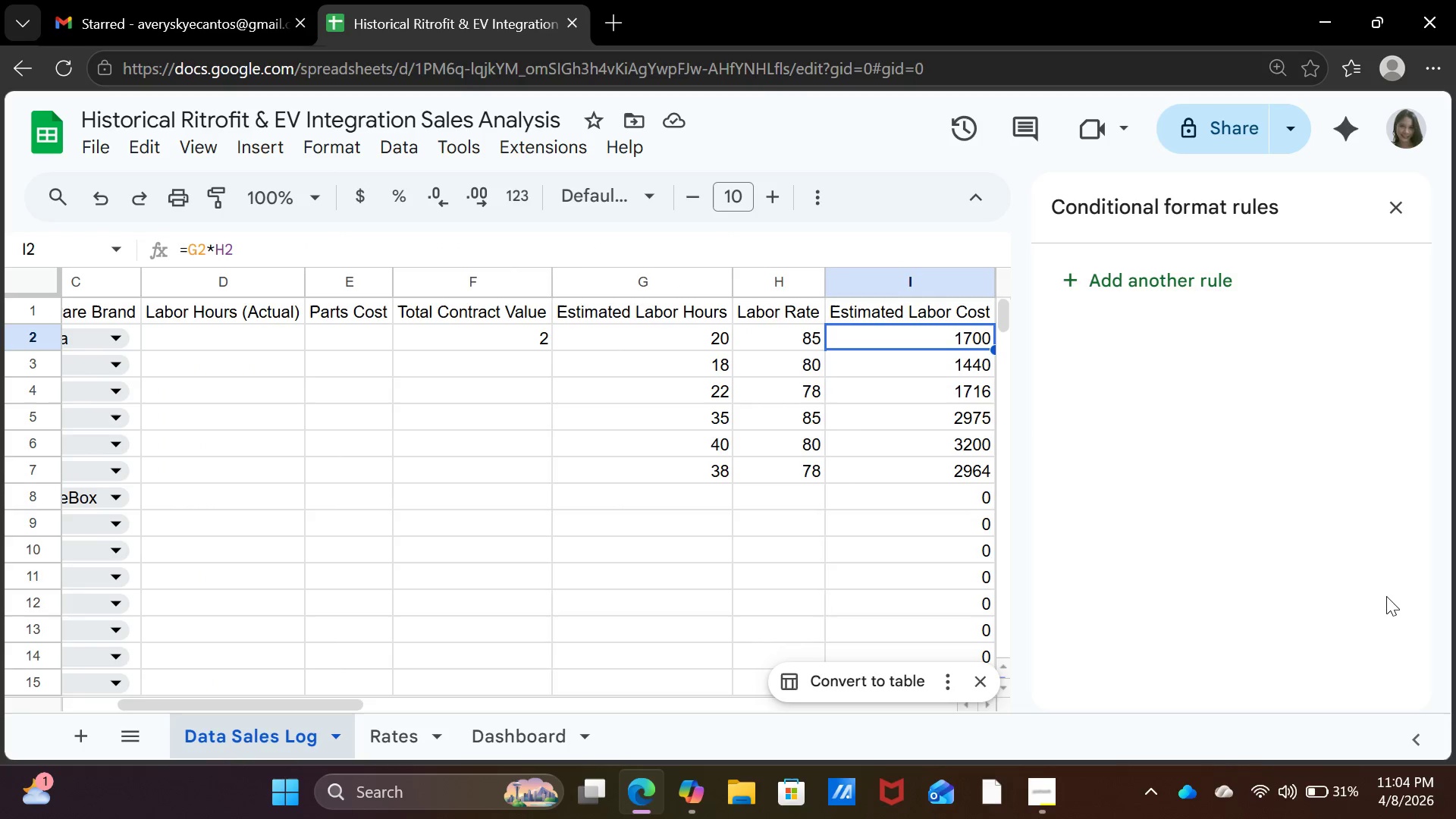 
key(ArrowRight)
 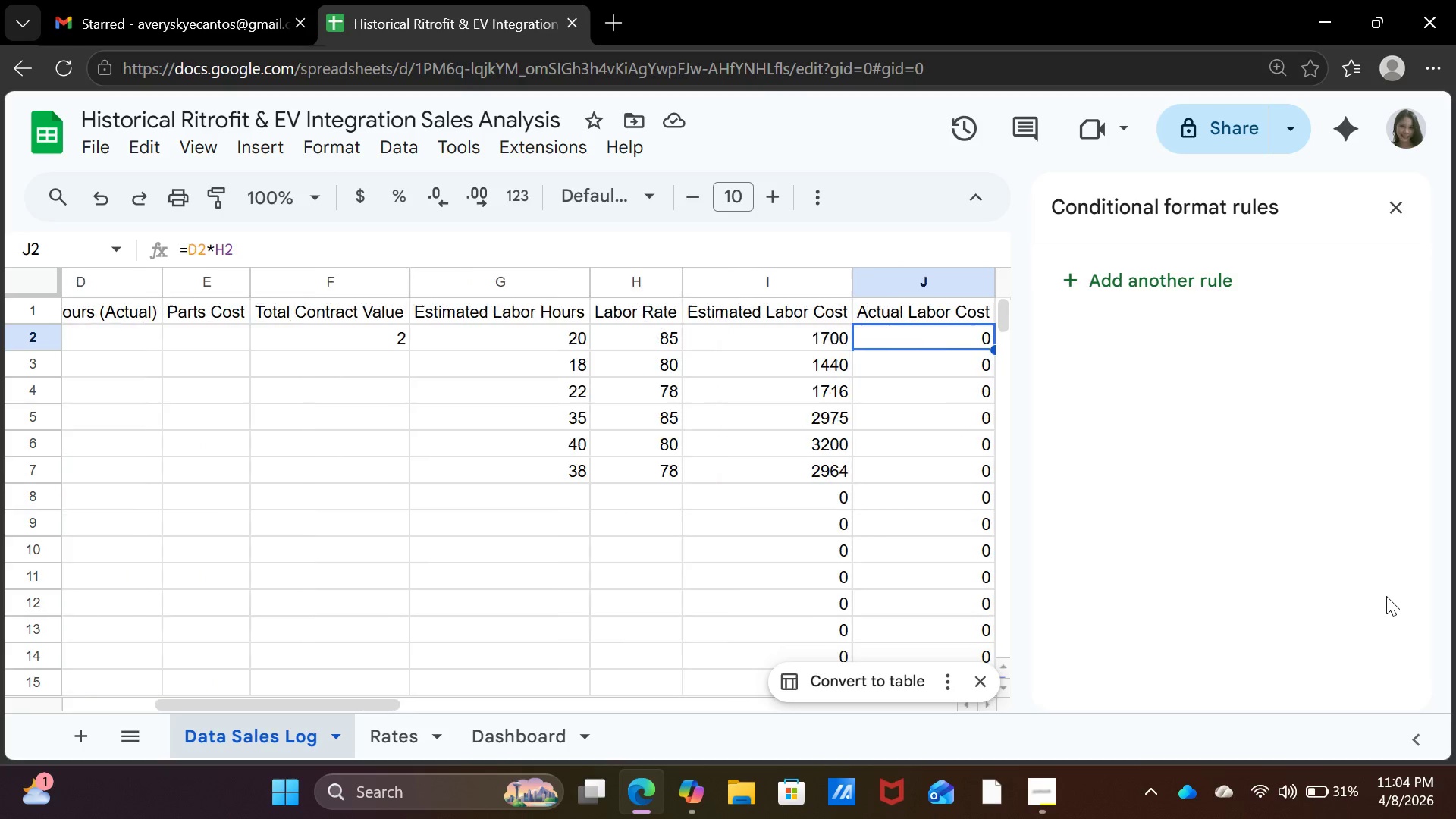 
key(ArrowRight)
 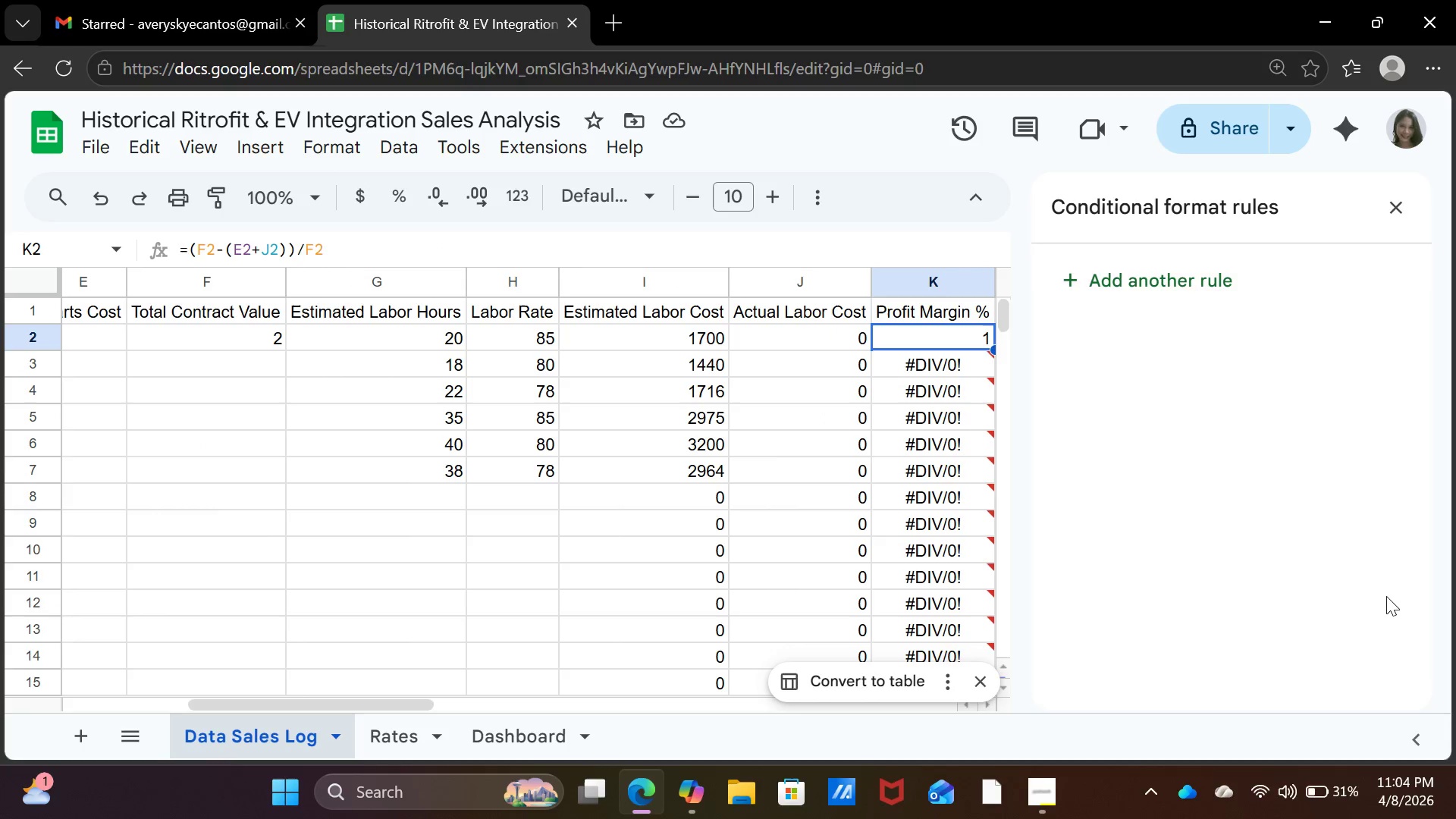 
key(ArrowRight)
 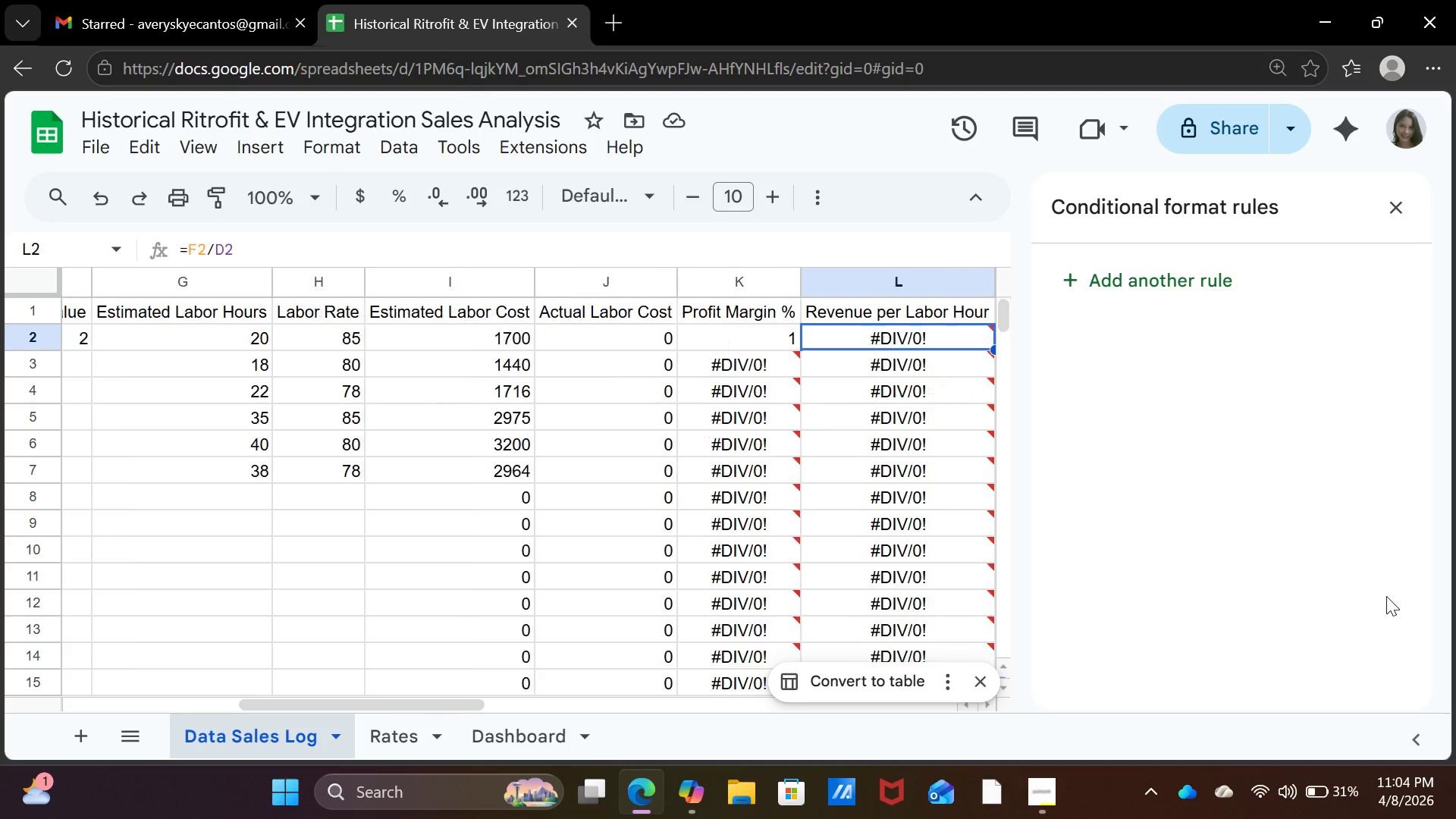 
key(ArrowRight)
 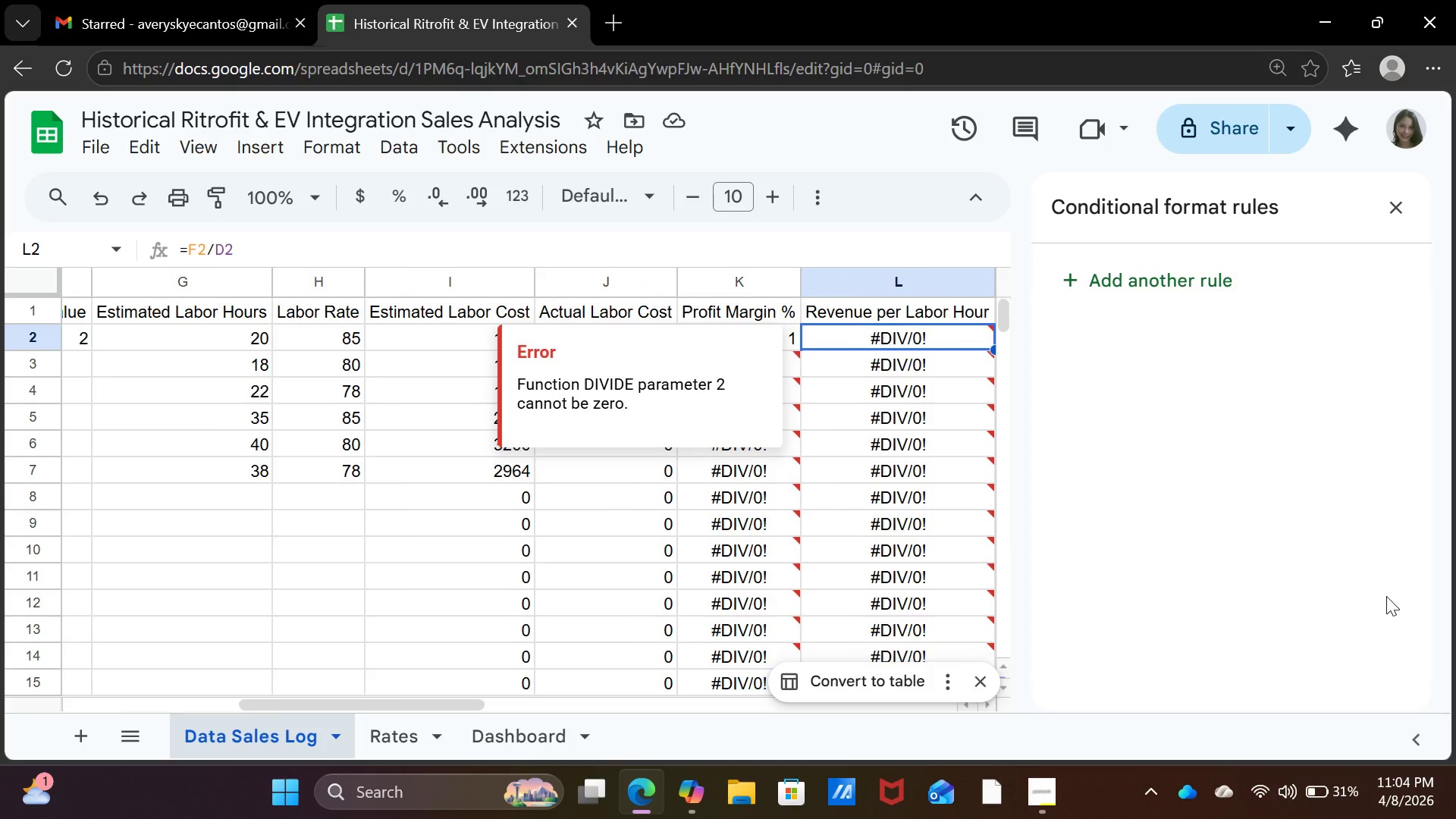 
key(ArrowRight)
 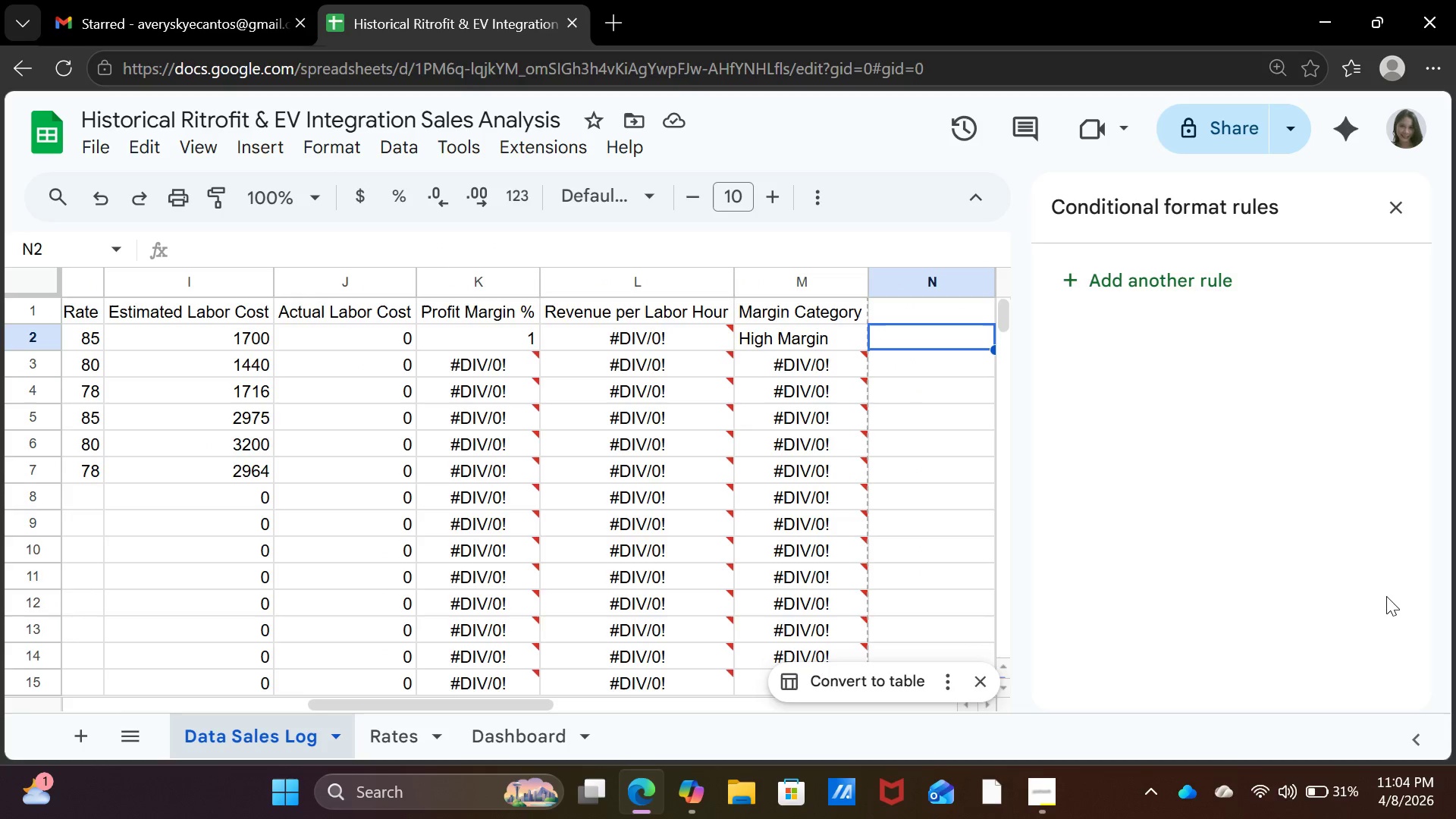 
key(ArrowRight)
 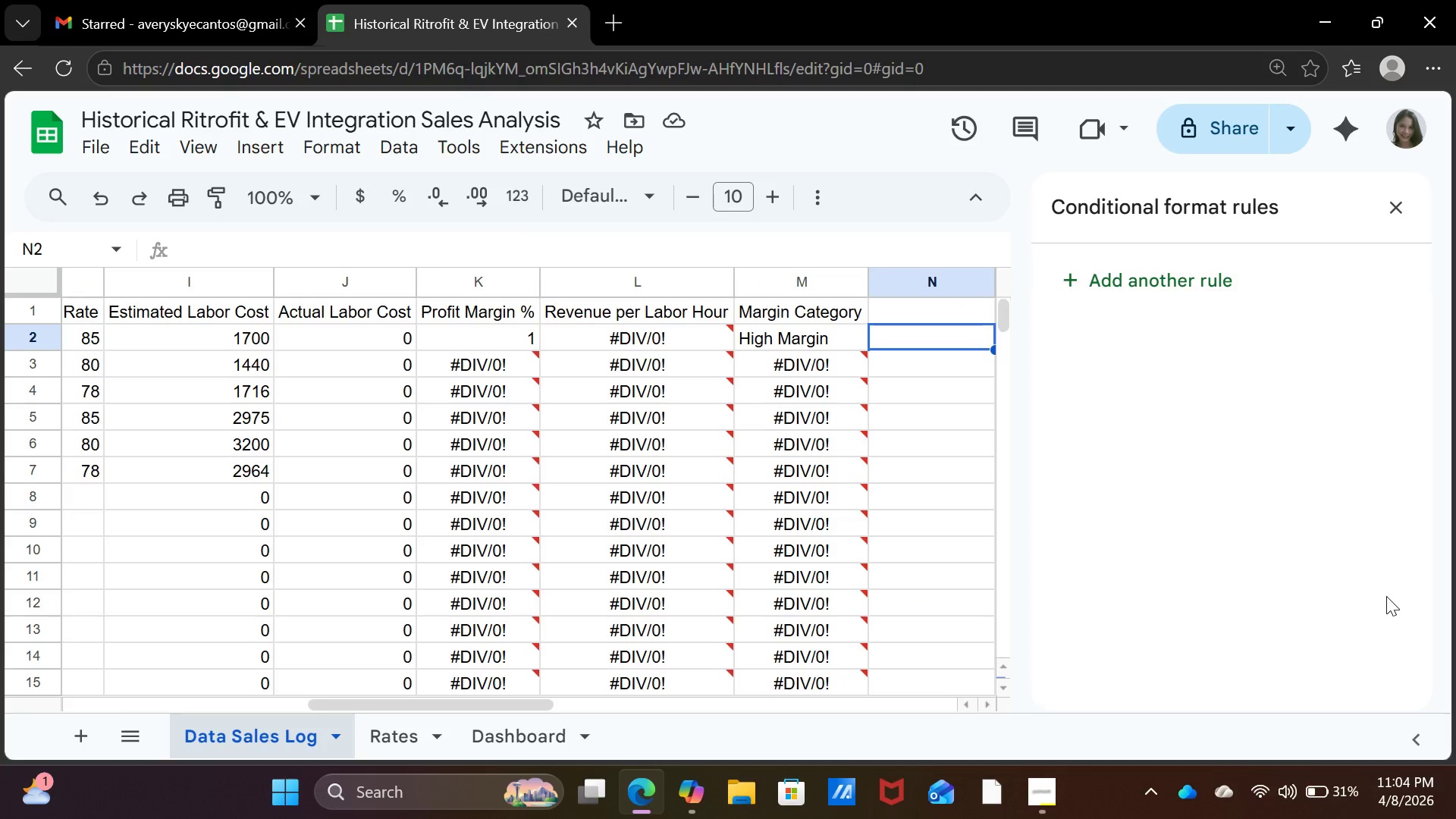 
key(ArrowLeft)
 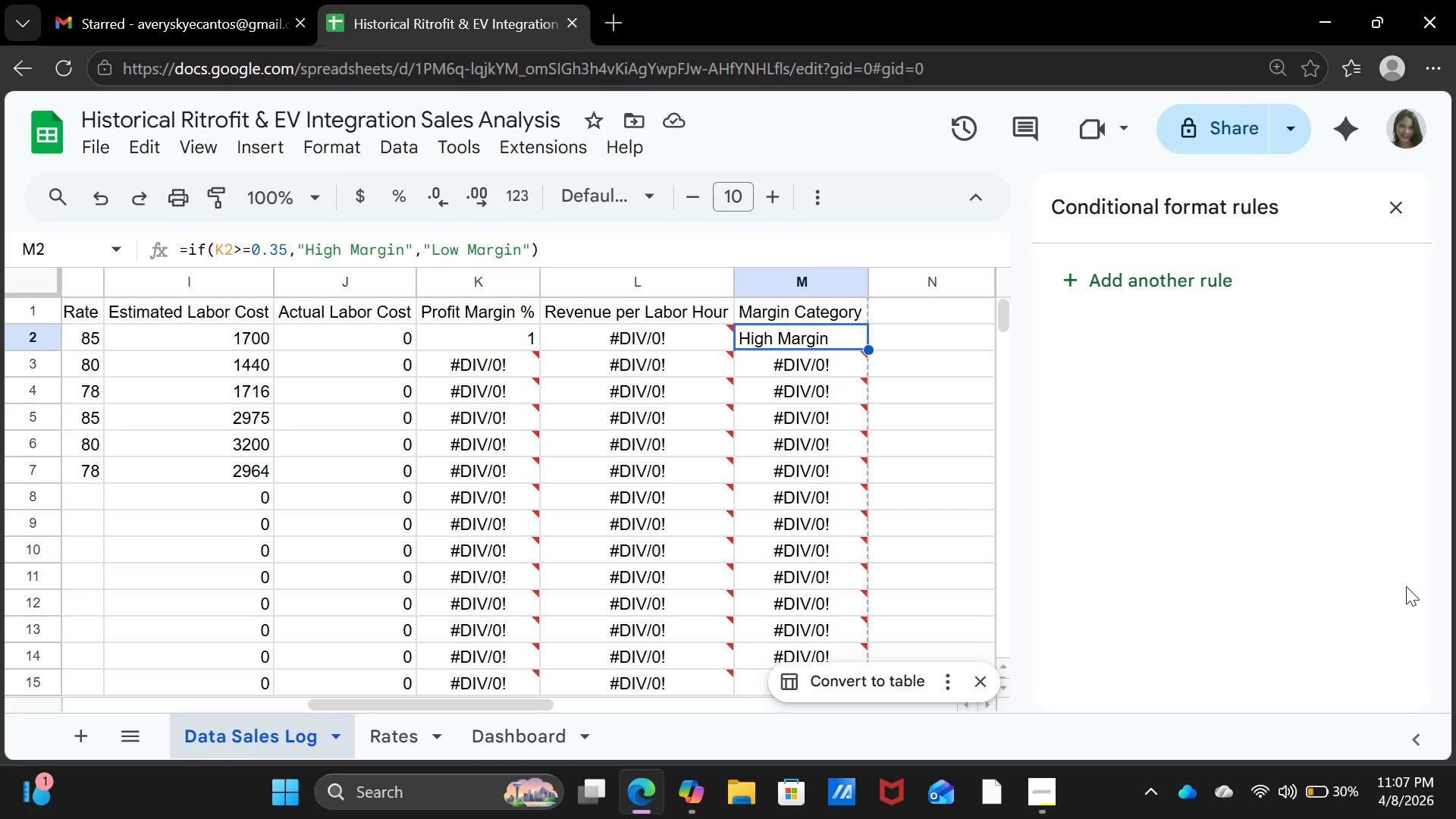 
wait(165.88)
 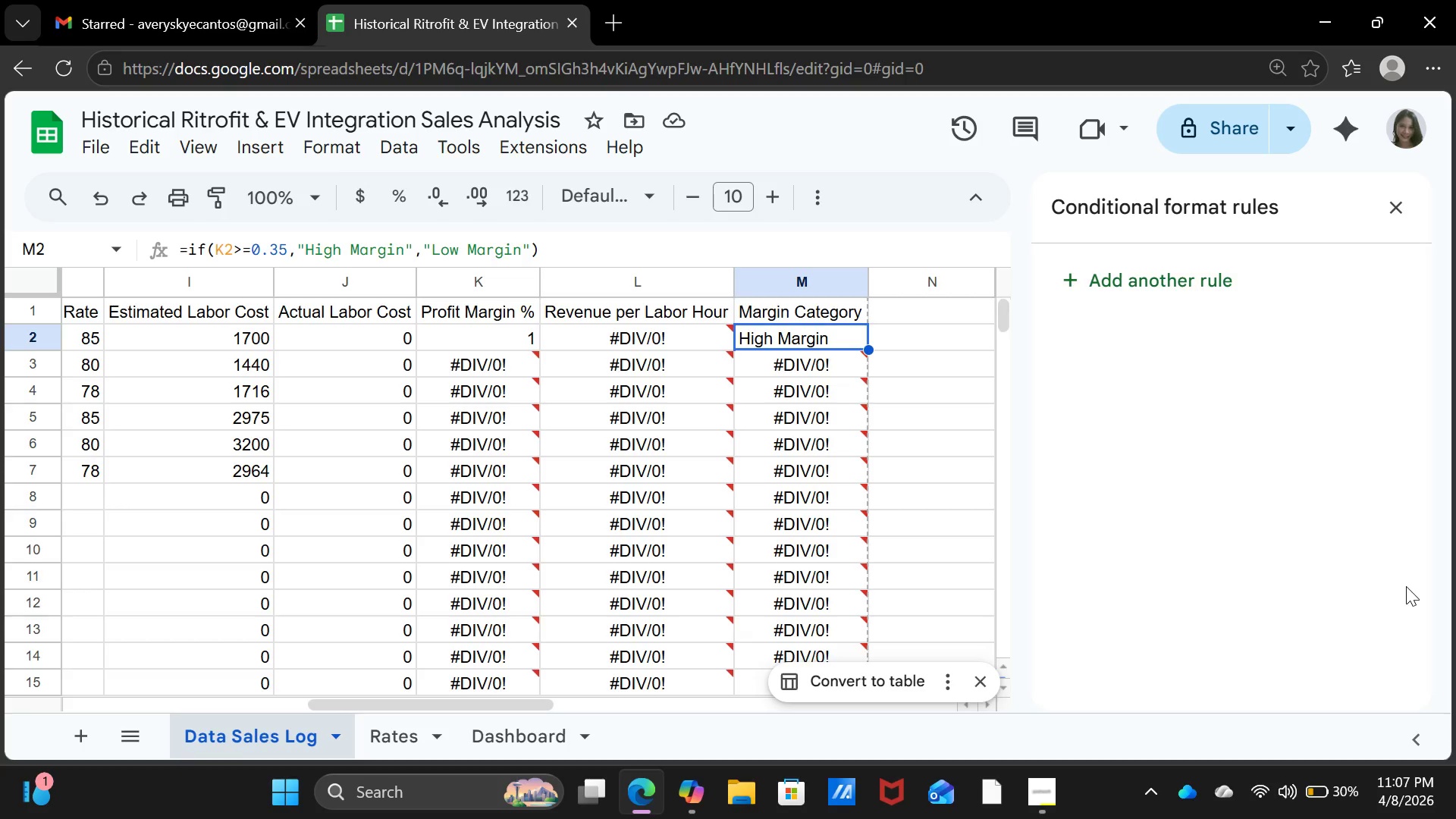 
scroll: coordinate [390, 615], scroll_direction: up, amount: 3.0
 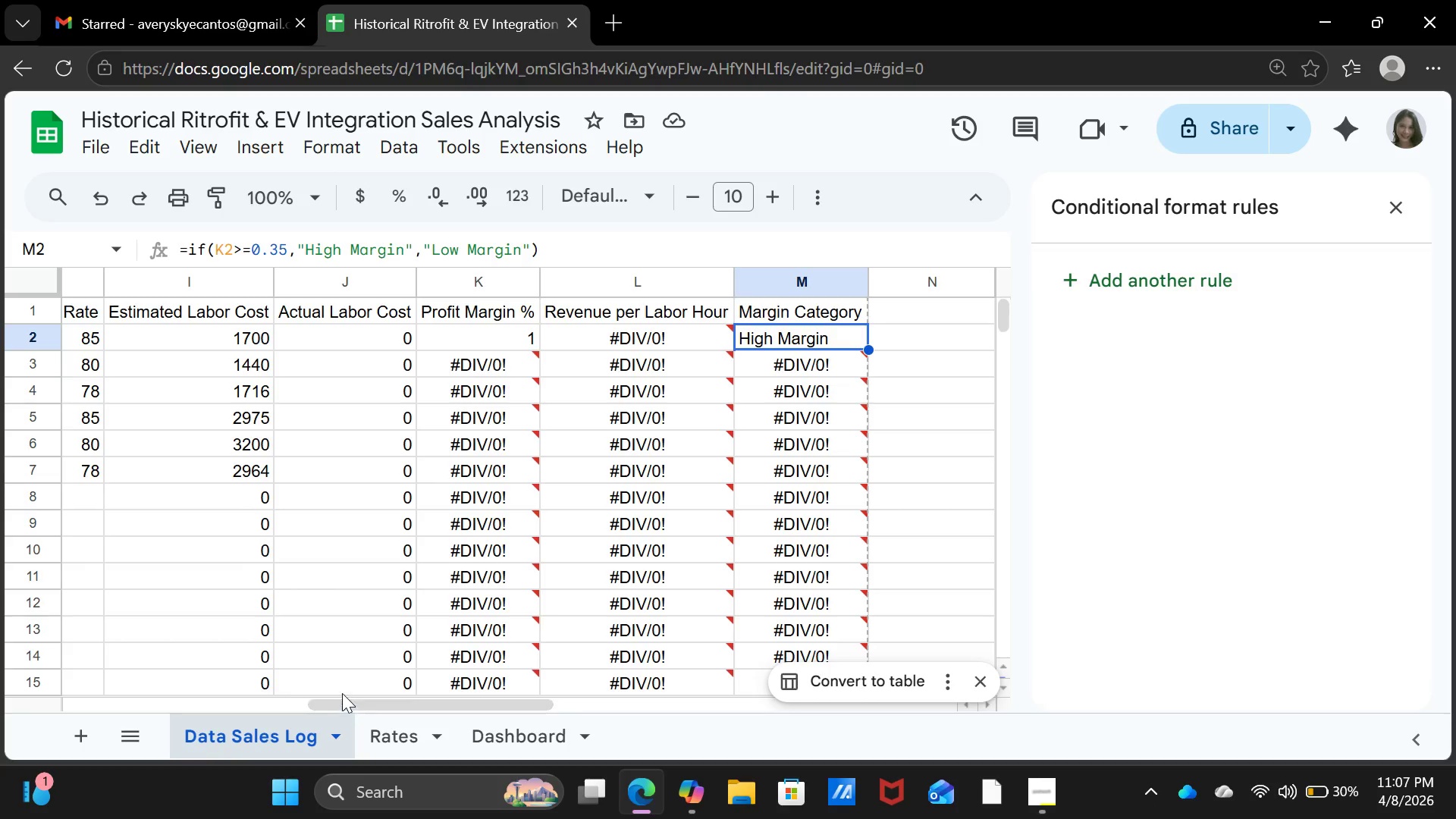 
left_click_drag(start_coordinate=[342, 702], to_coordinate=[169, 697])
 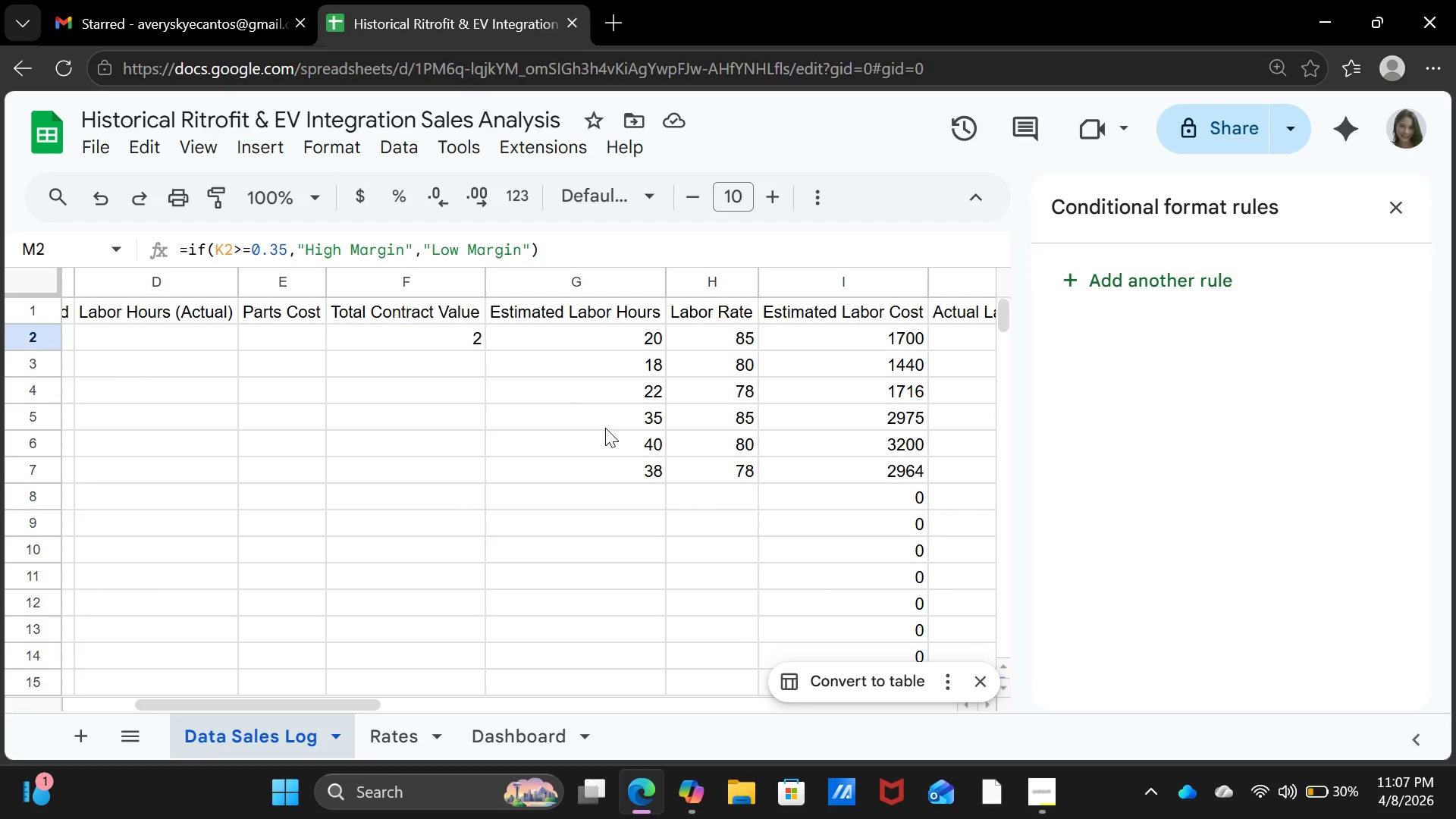 
left_click([605, 428])
 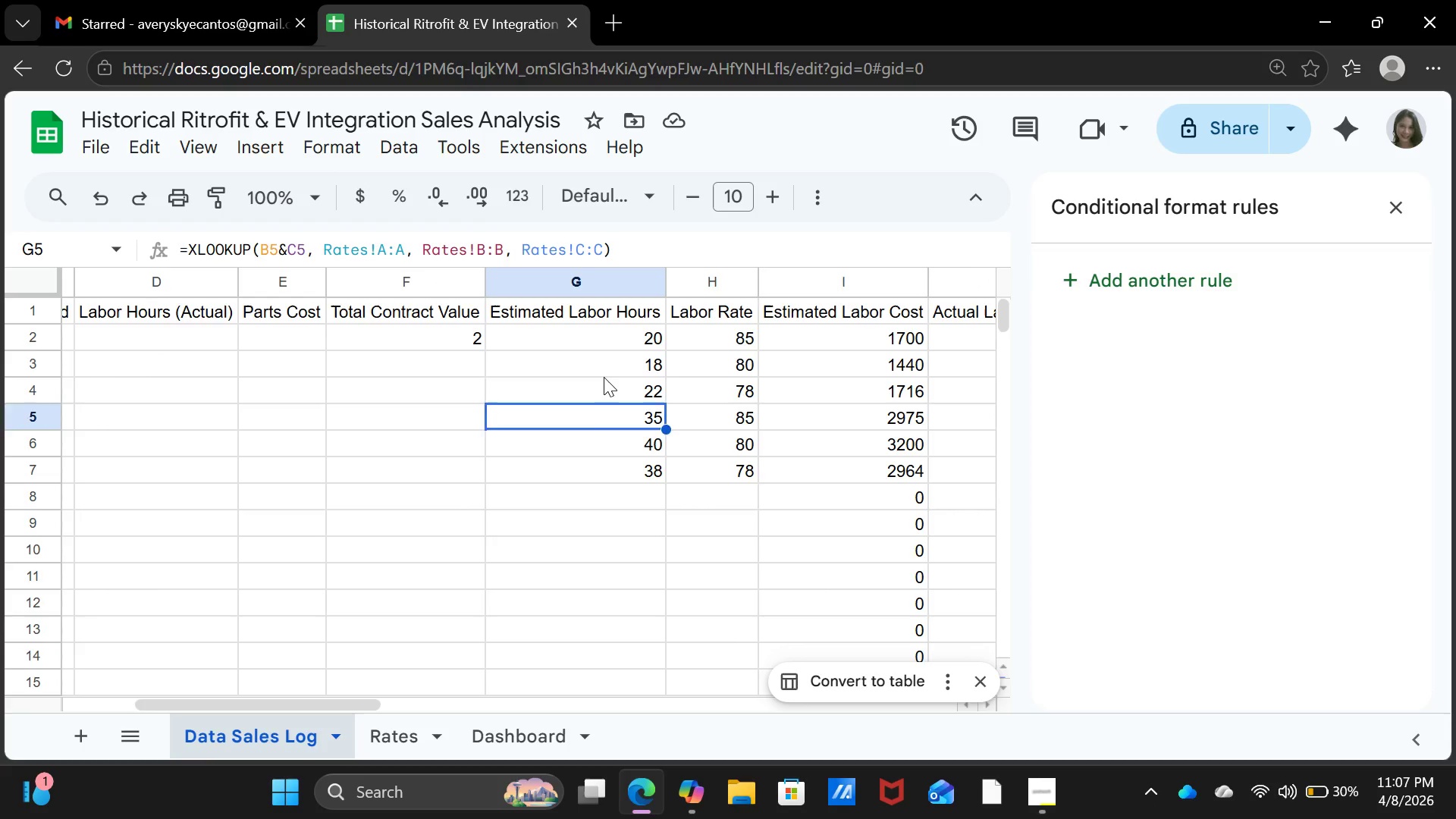 
left_click([604, 377])
 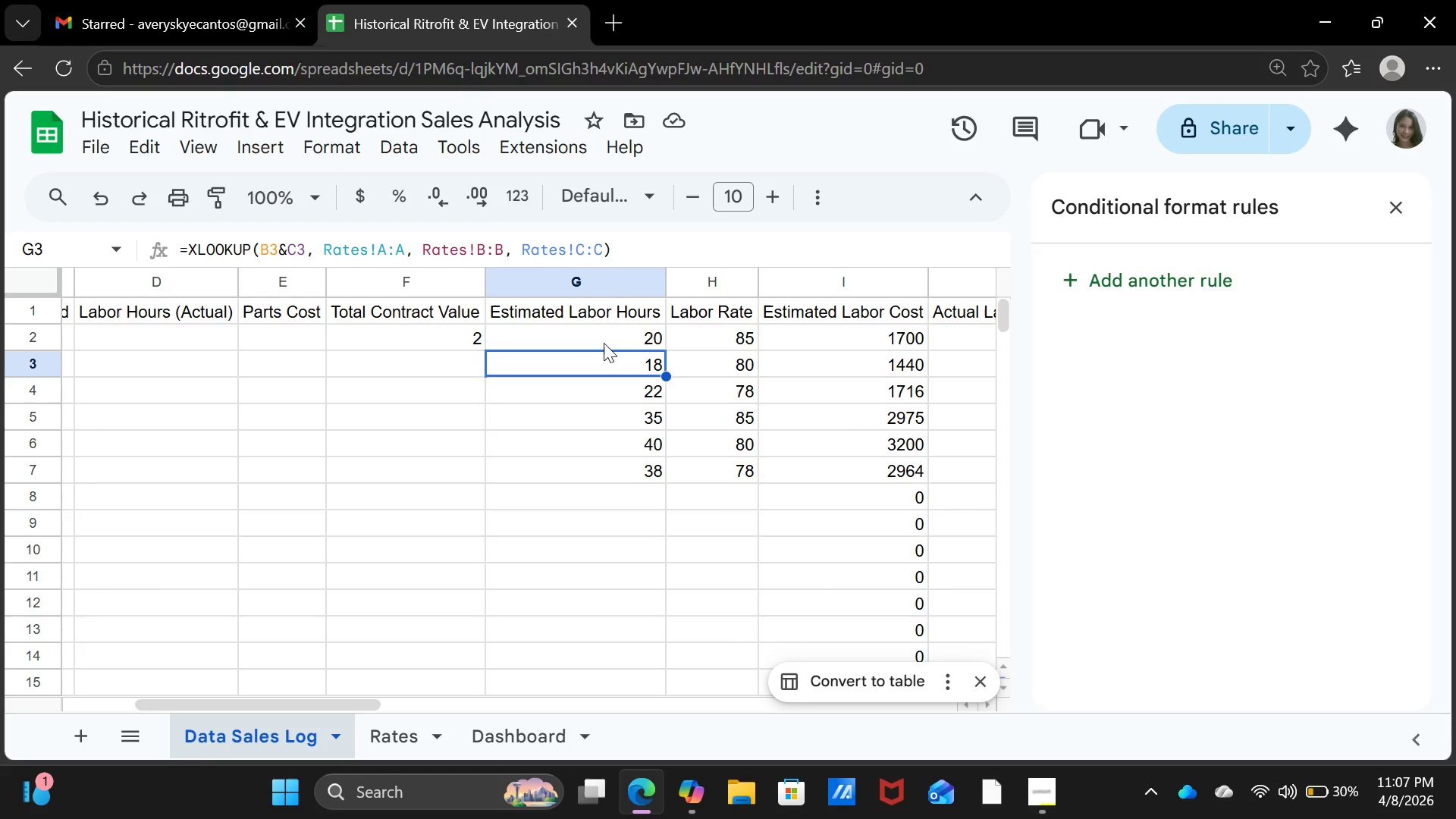 
left_click([604, 343])
 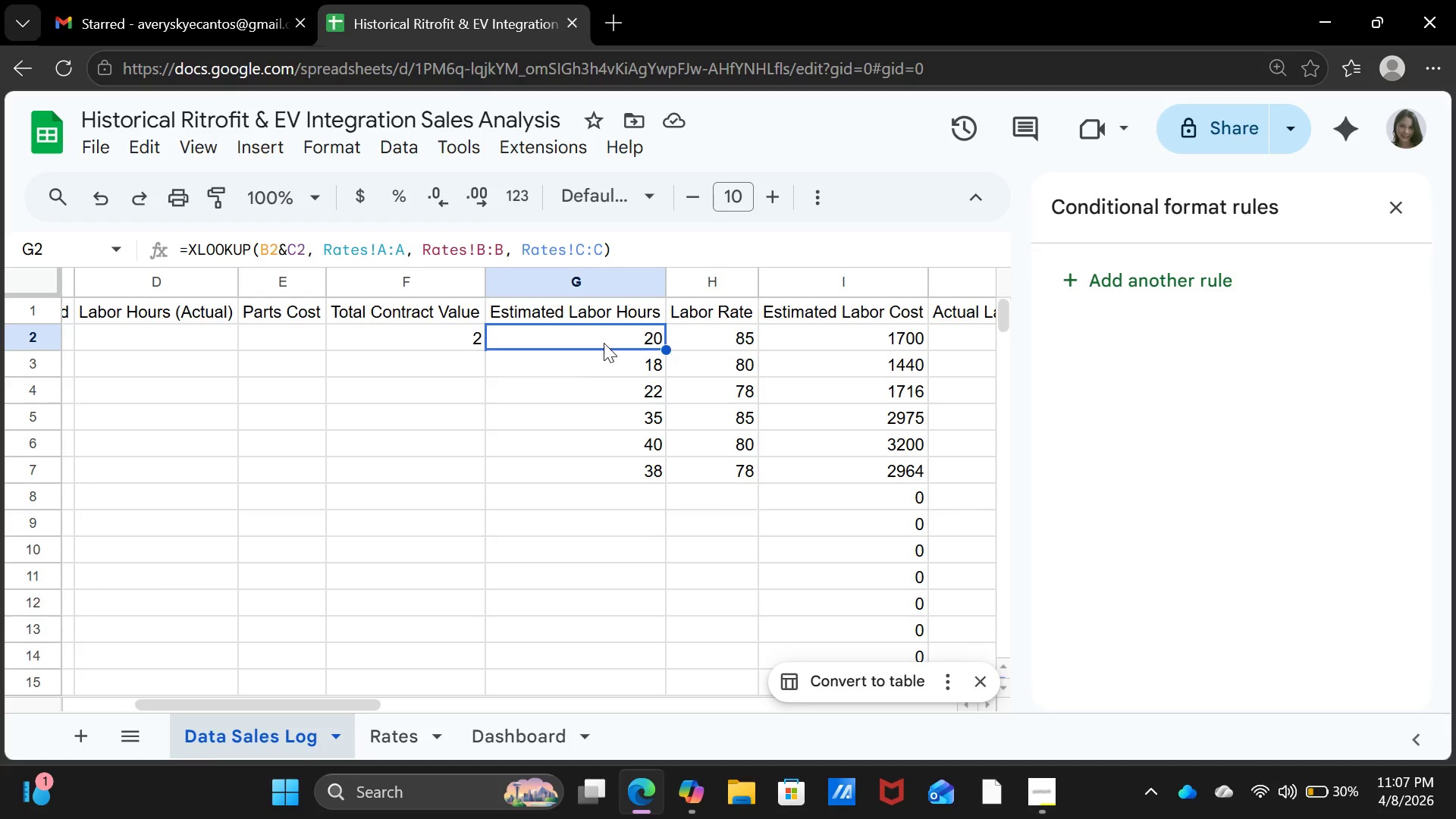 
wait(13.08)
 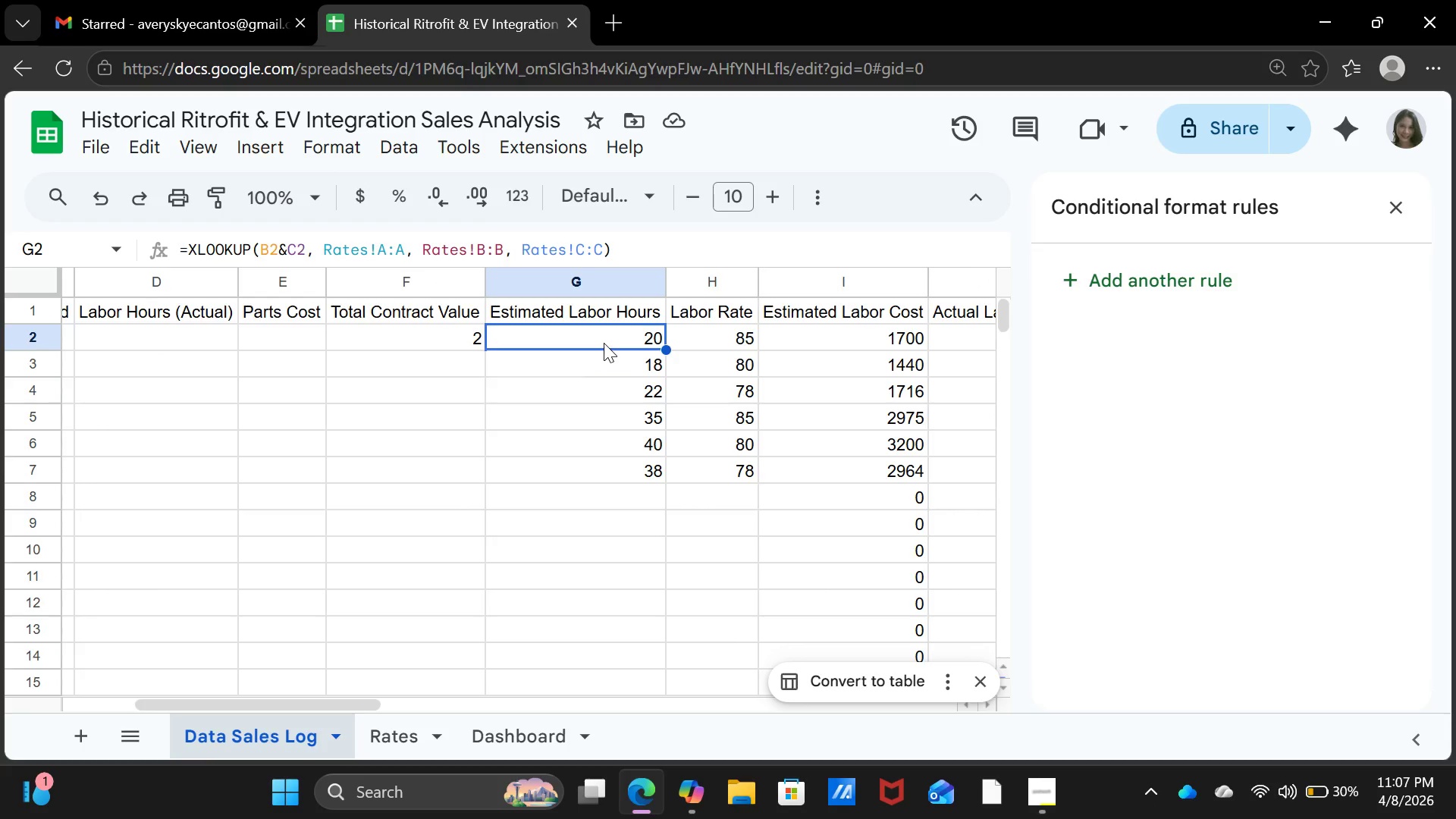 
left_click([561, 510])
 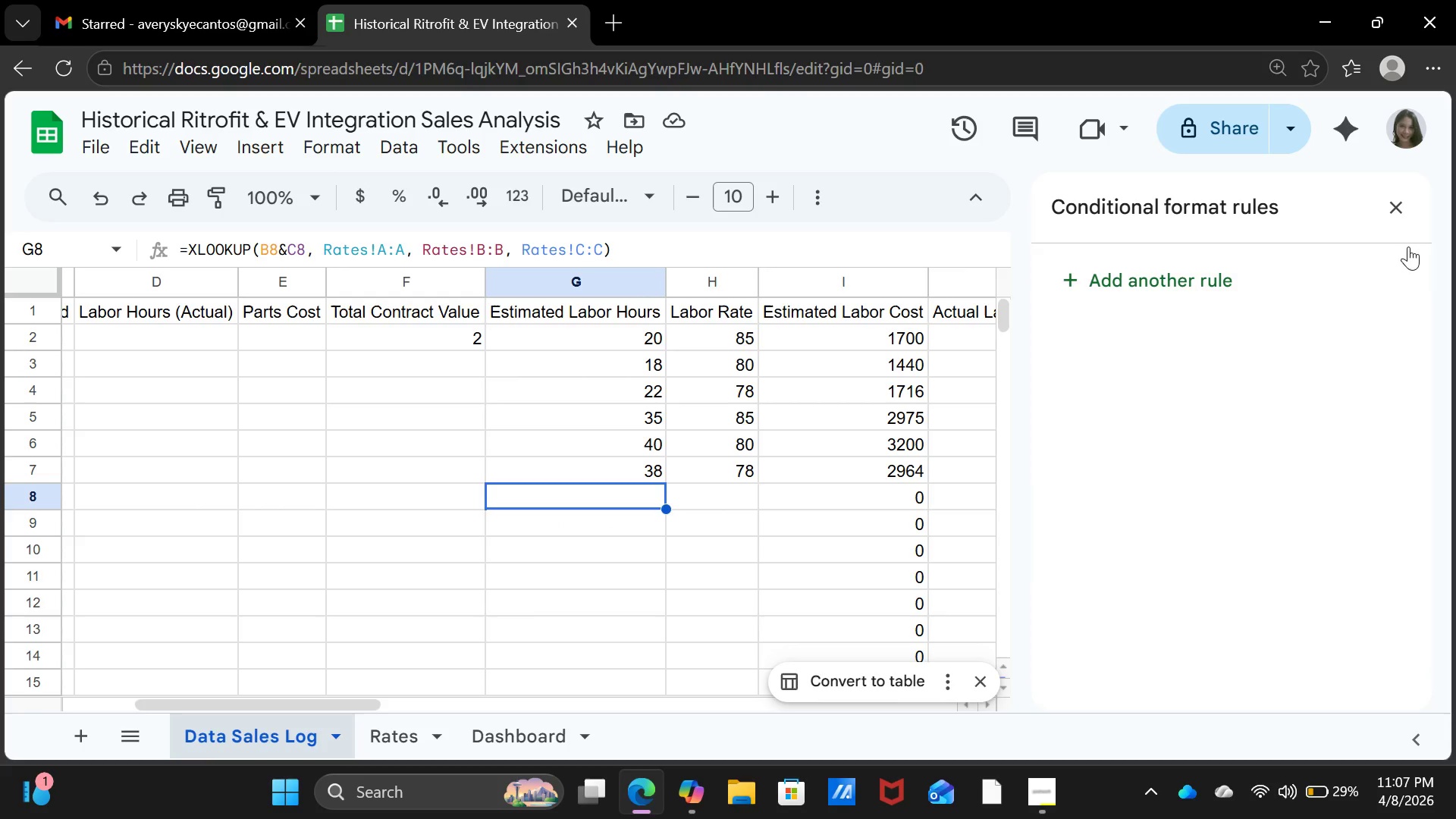 
left_click([1406, 202])
 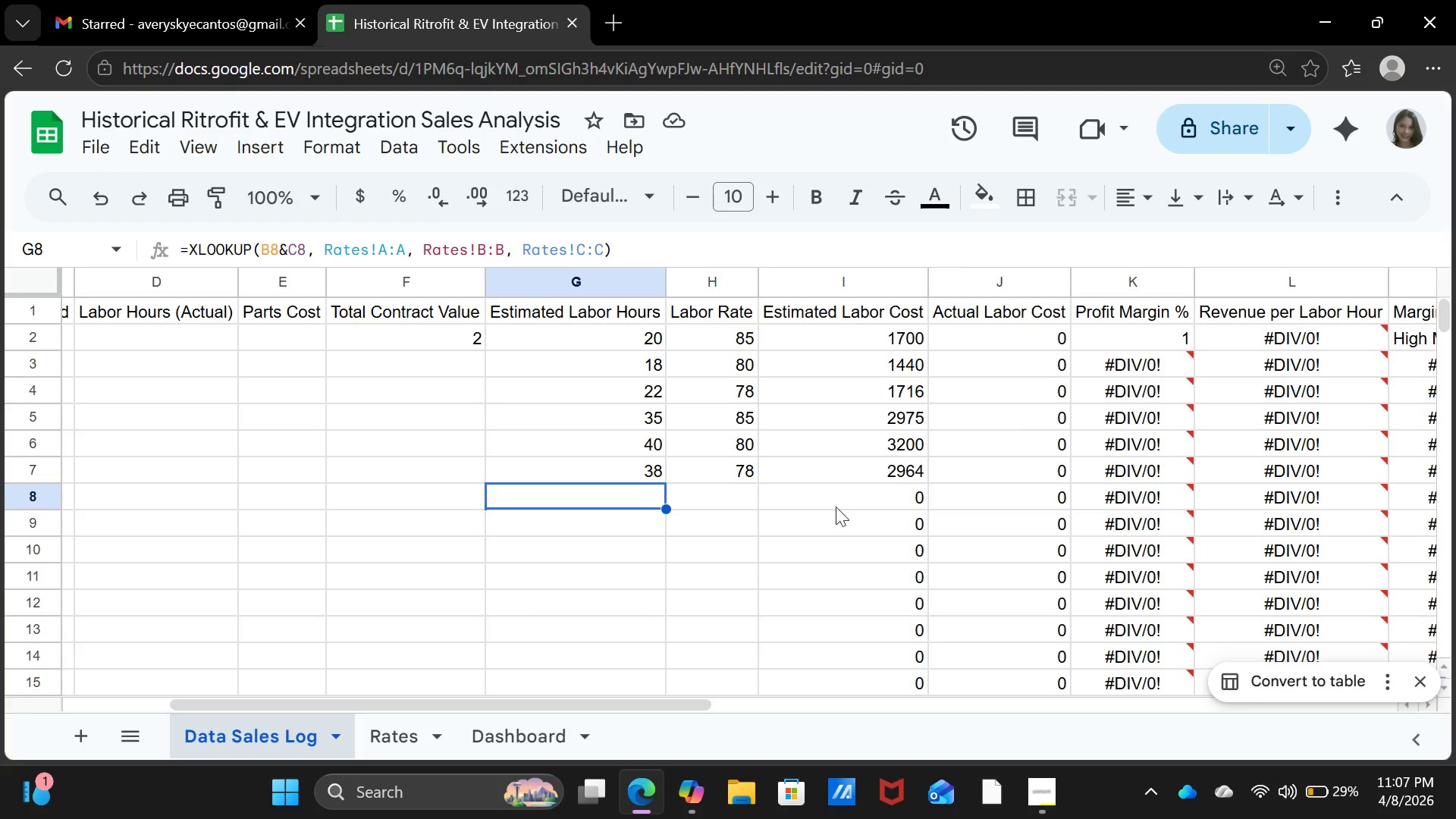 
scroll: coordinate [1084, 510], scroll_direction: up, amount: 4.0
 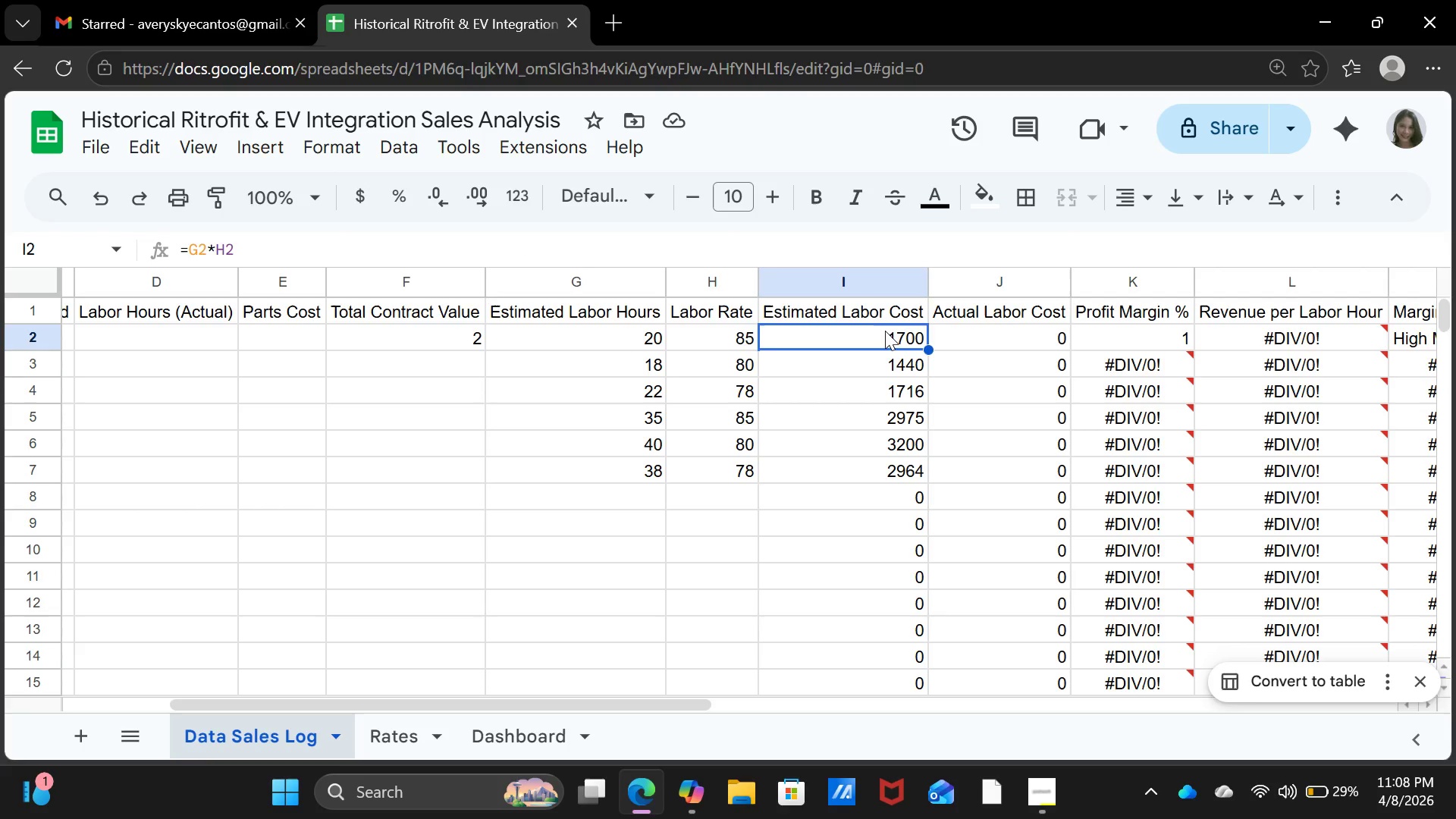 
wait(43.14)
 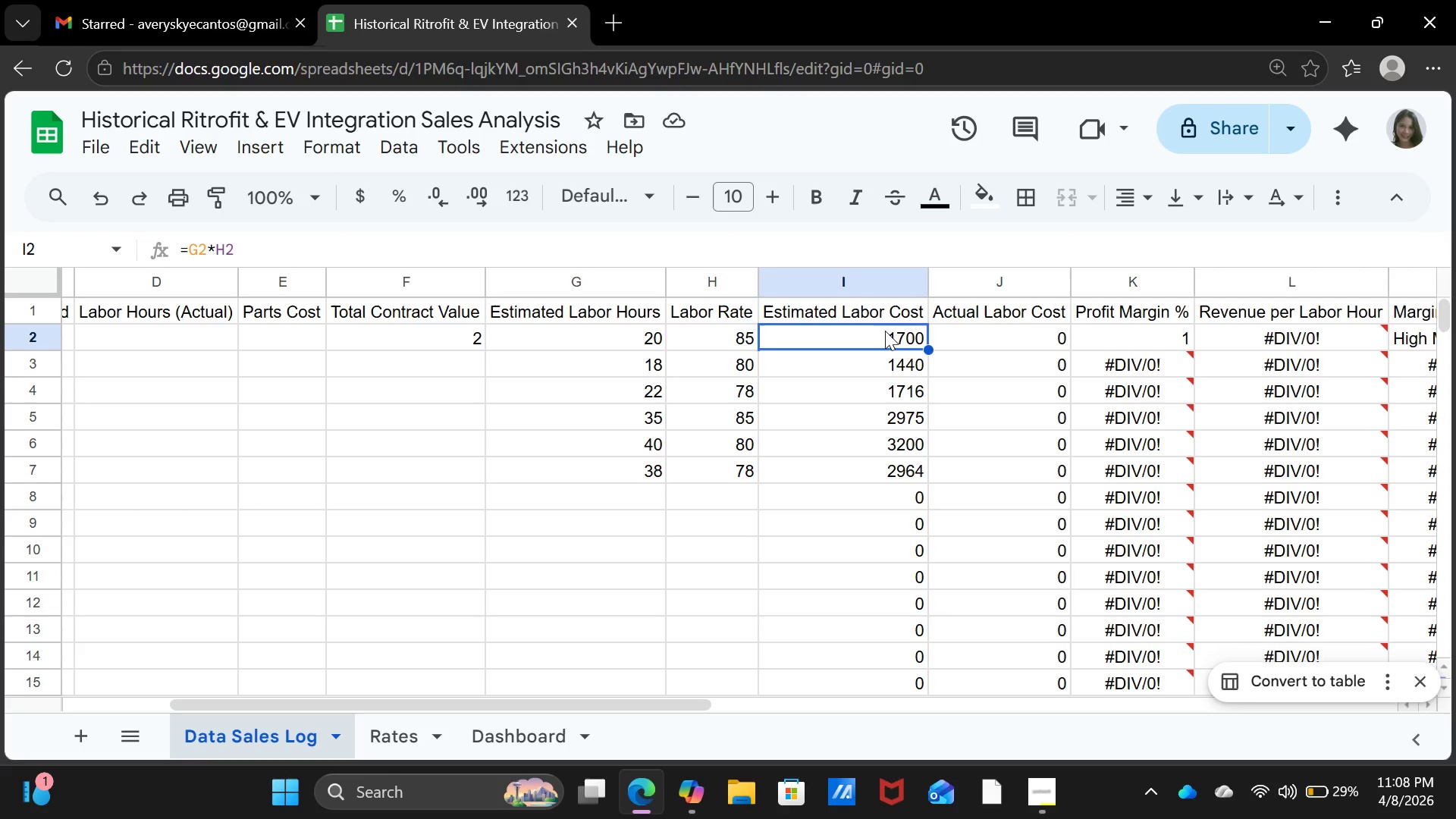 
left_click([858, 446])
 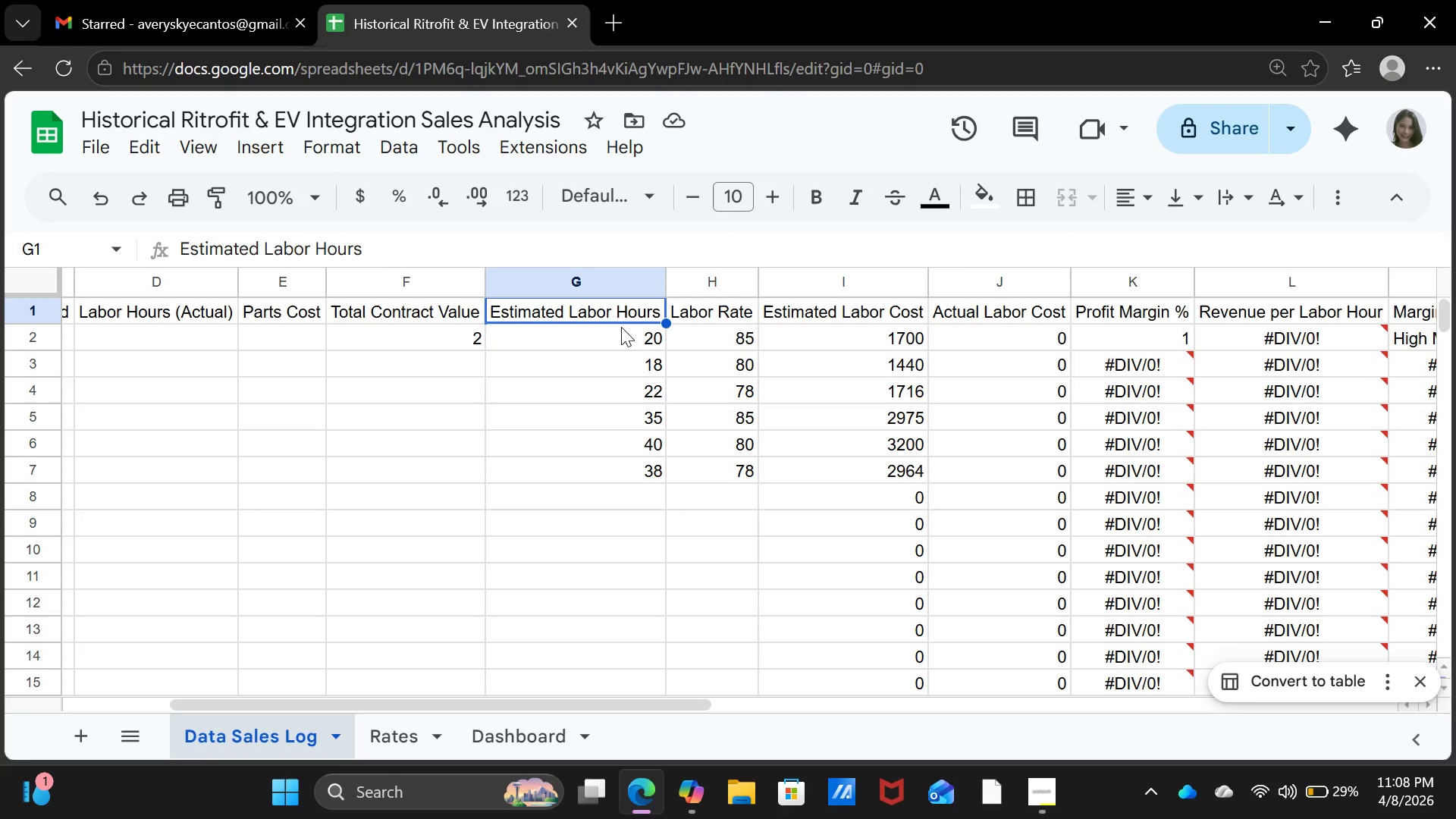 
left_click([618, 341])
 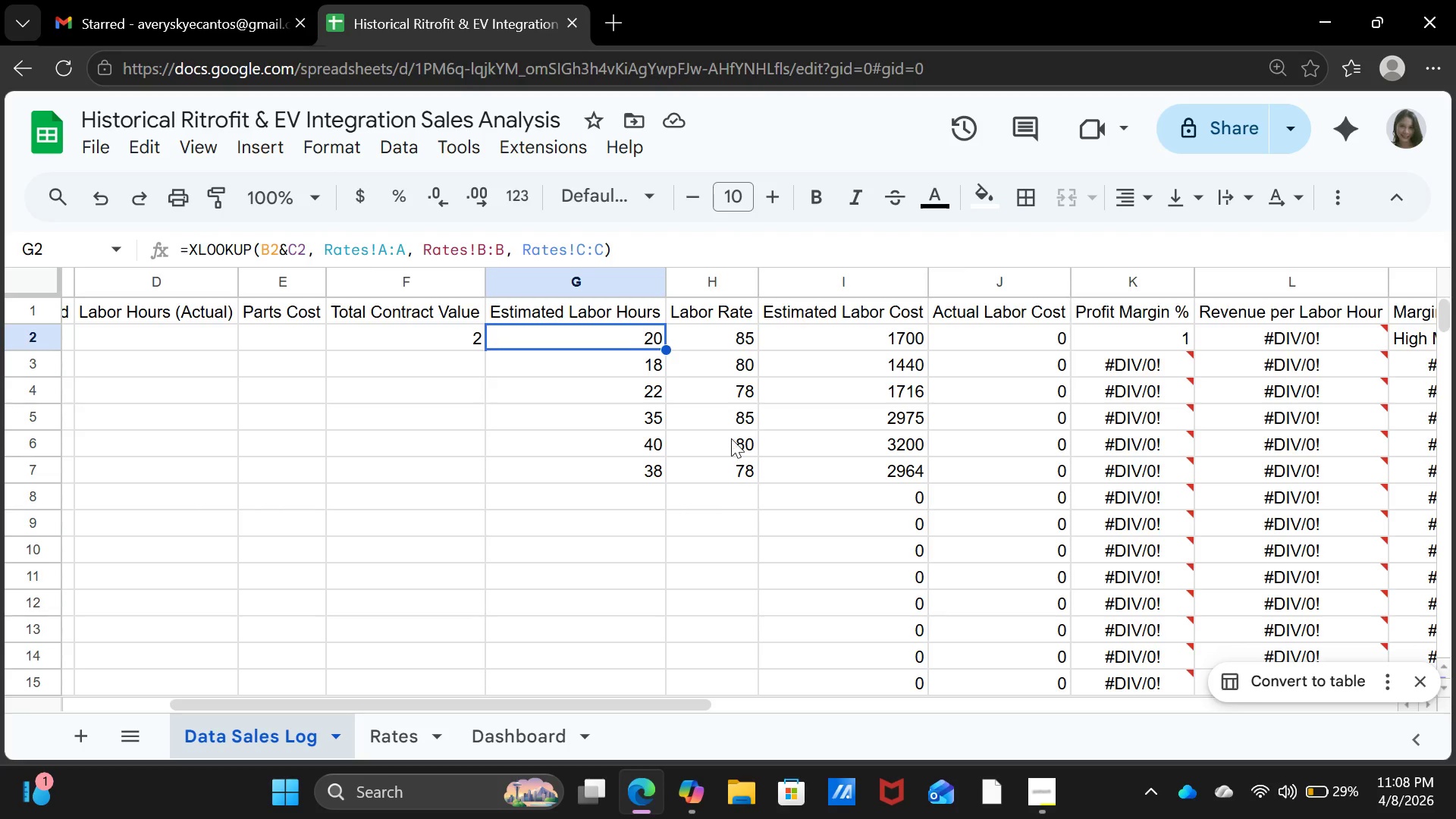 
left_click([731, 438])
 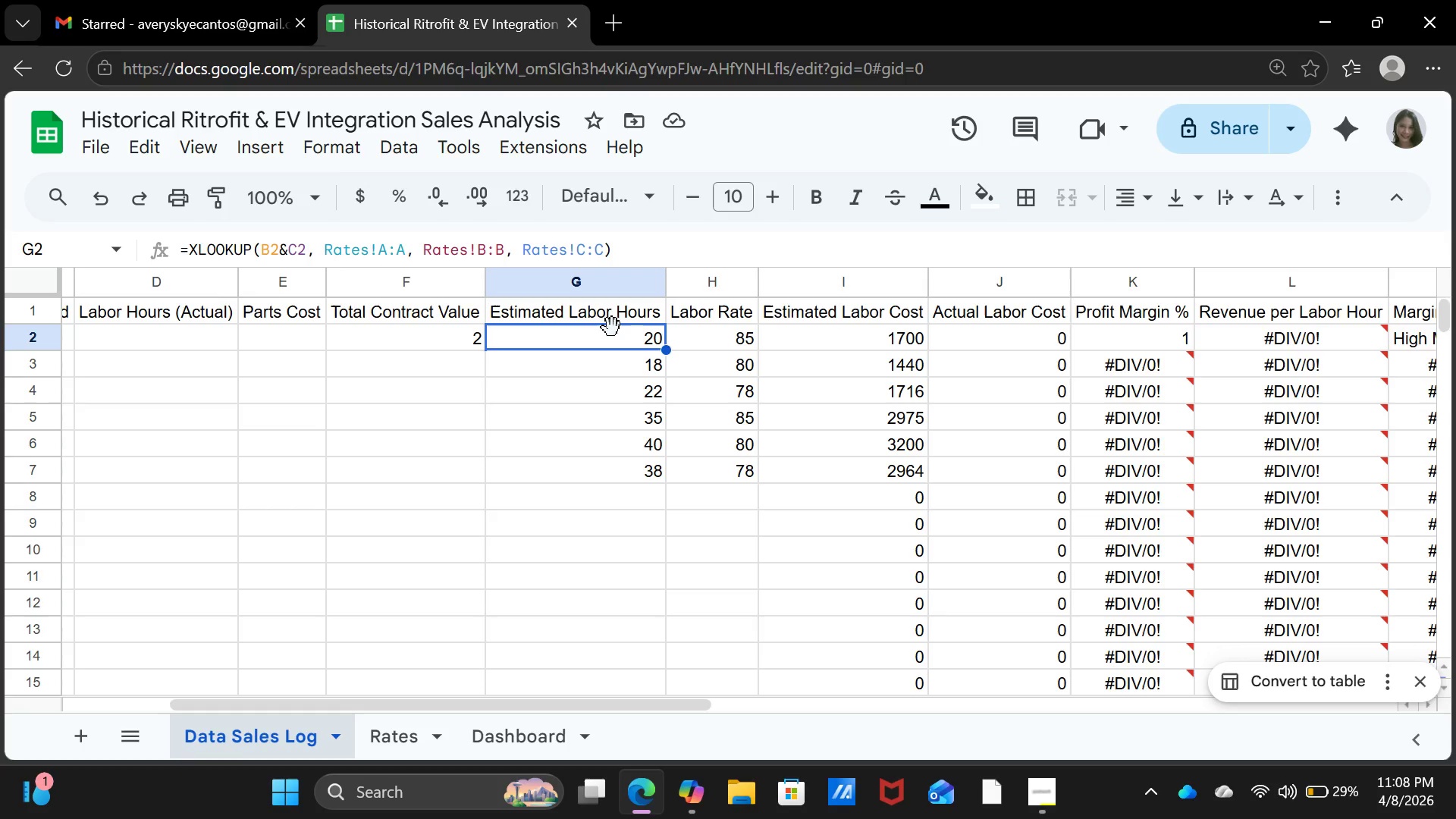 
wait(28.16)
 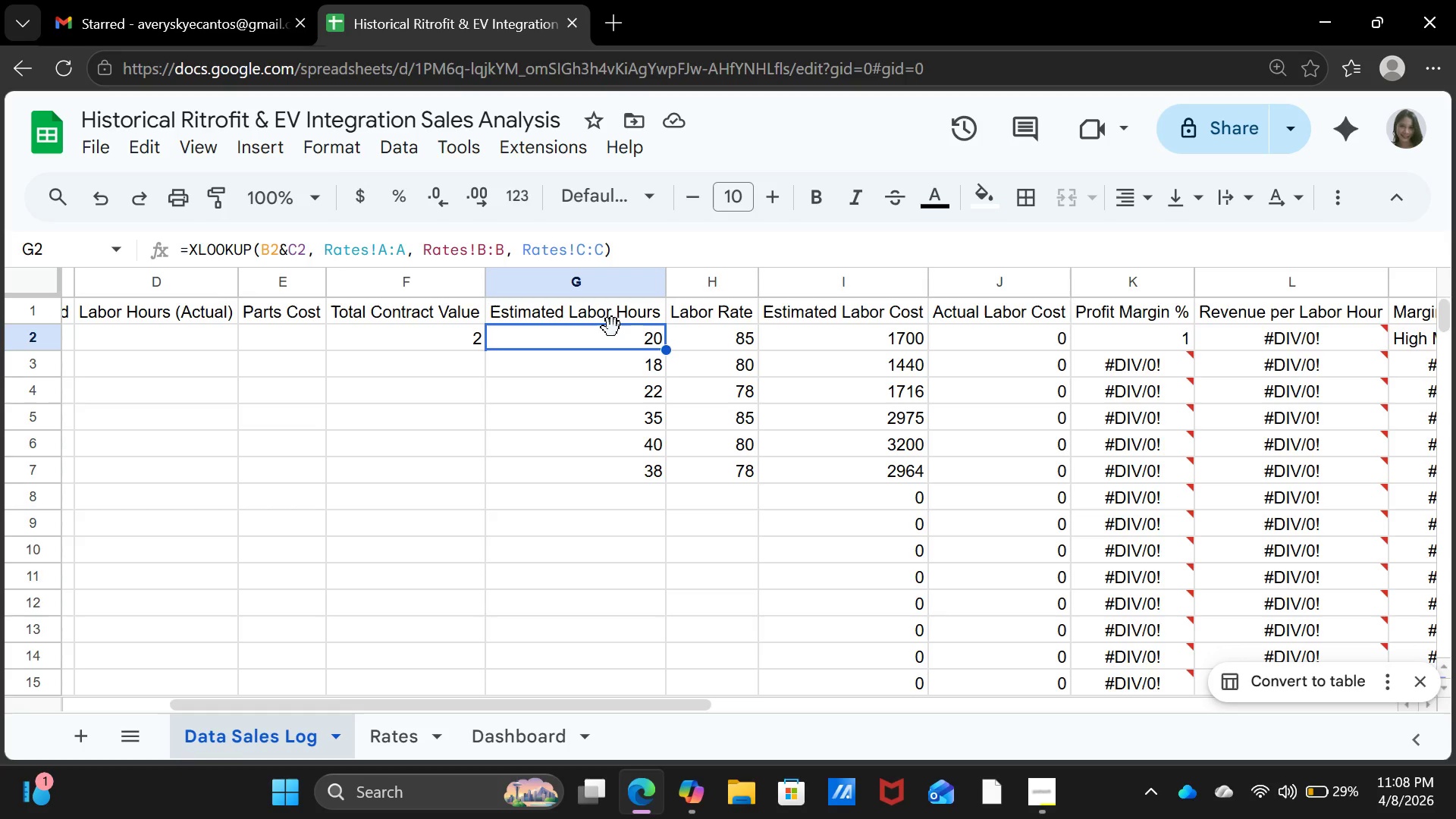 
left_click([894, 331])
 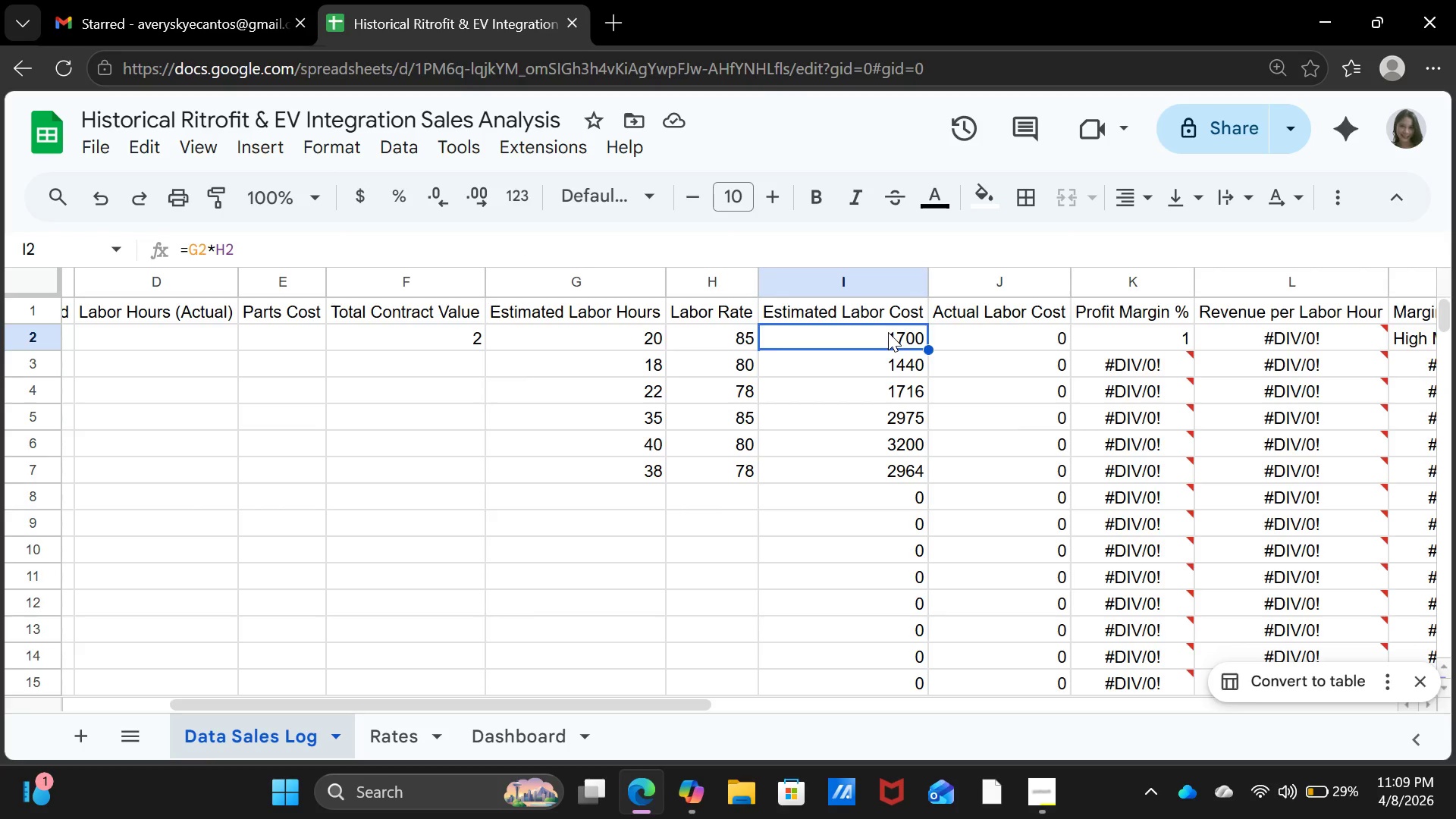 
double_click([888, 332])
 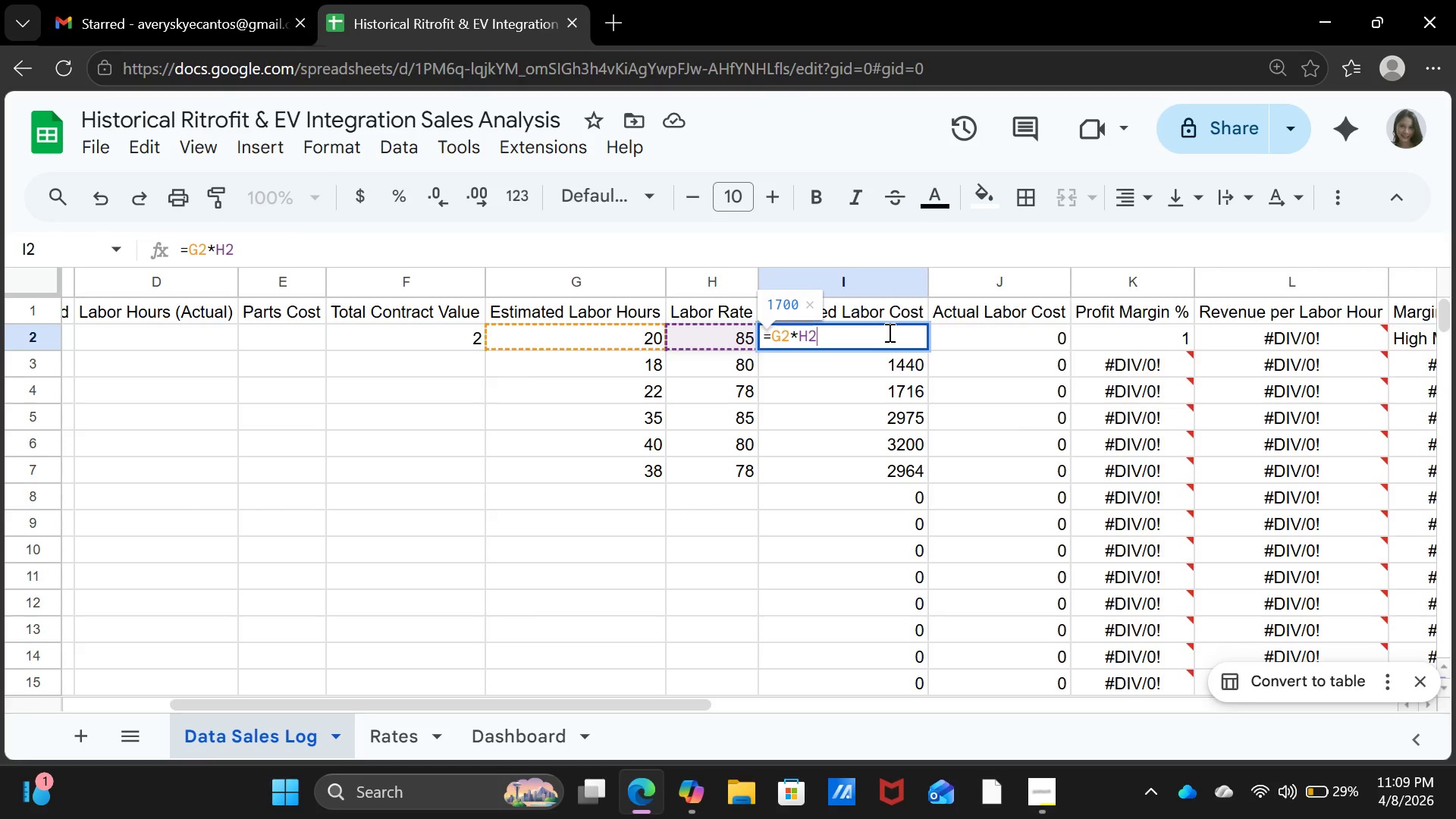 
key(Enter)
 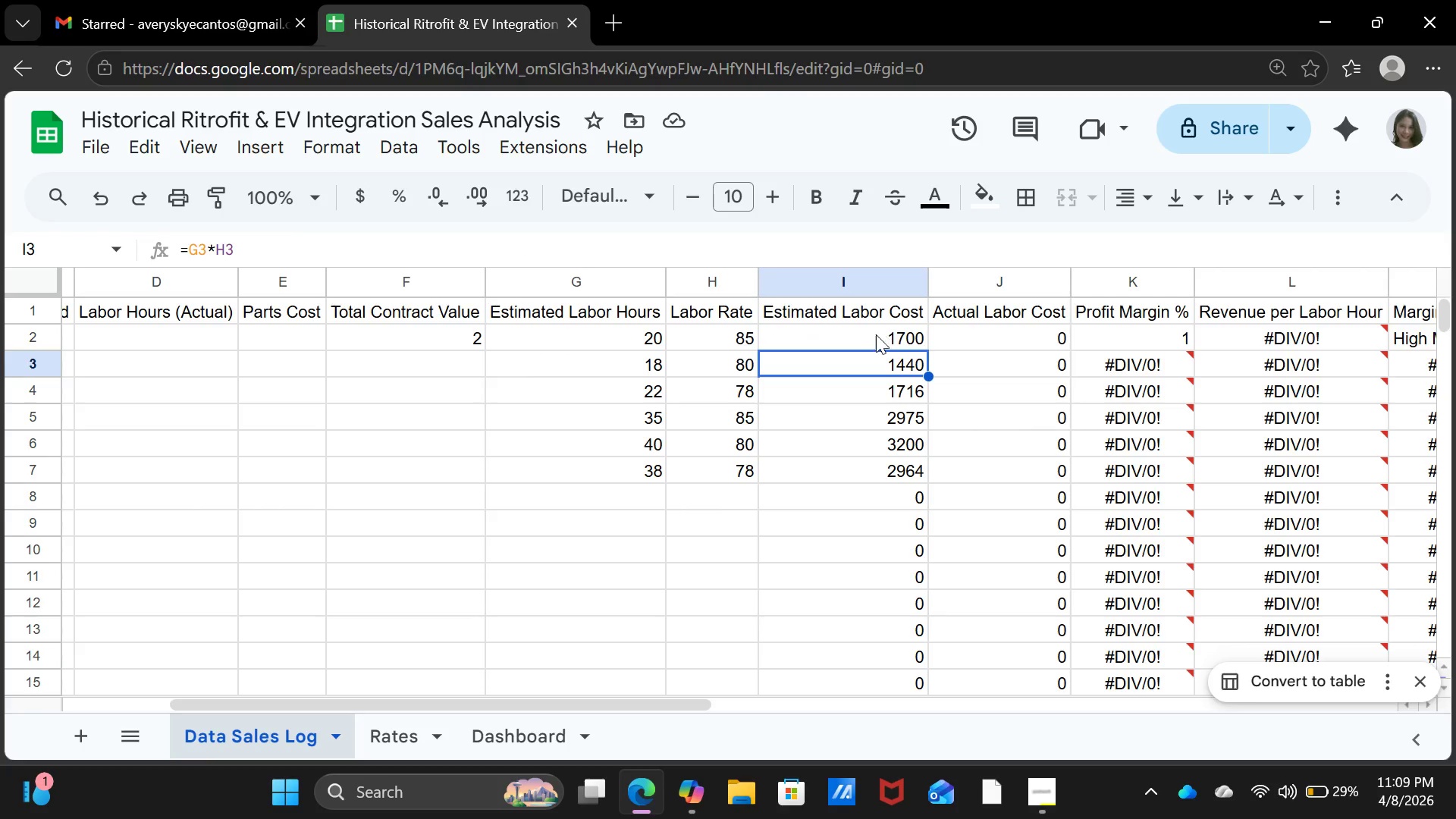 
left_click([875, 337])
 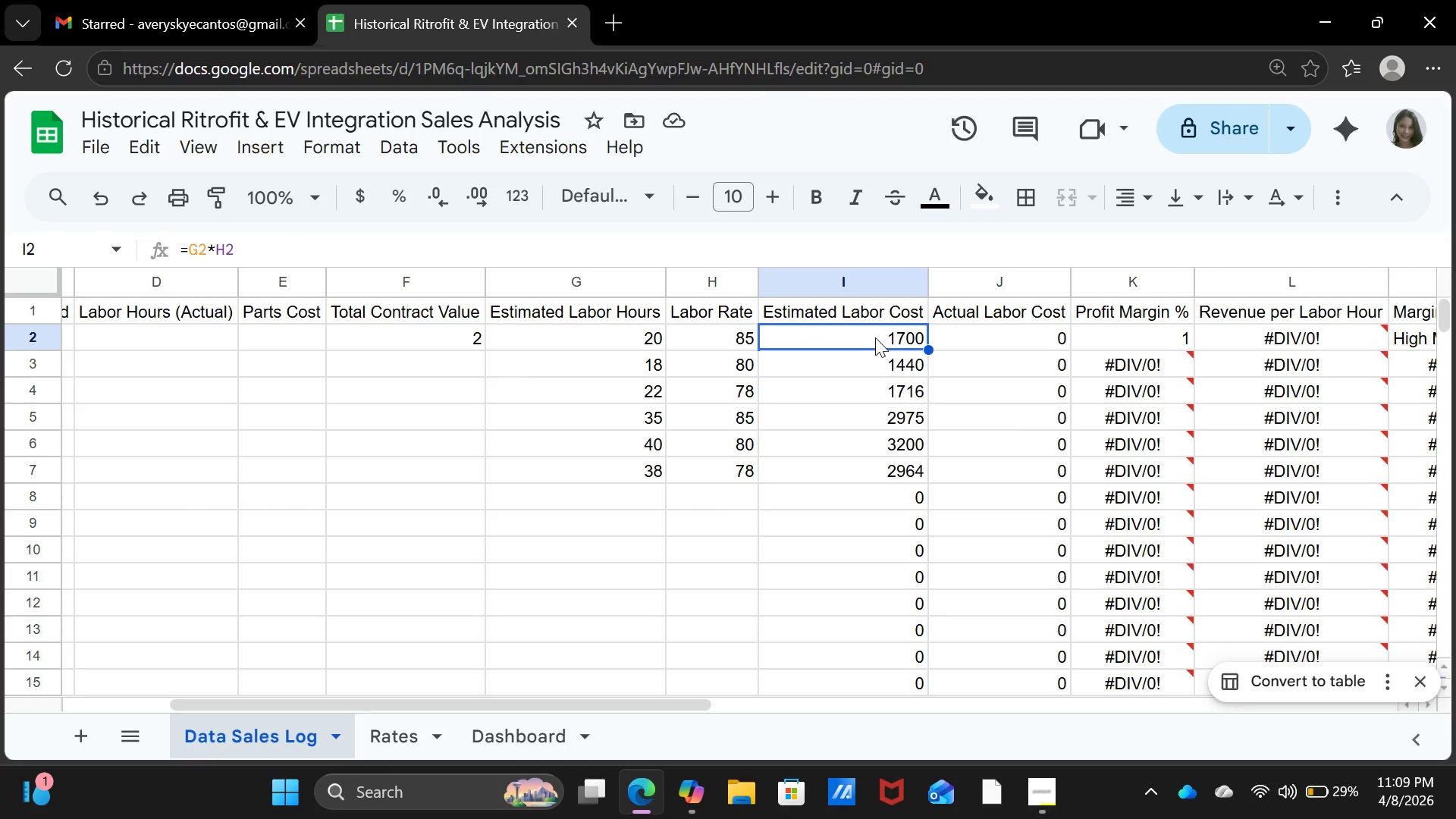 
wait(10.95)
 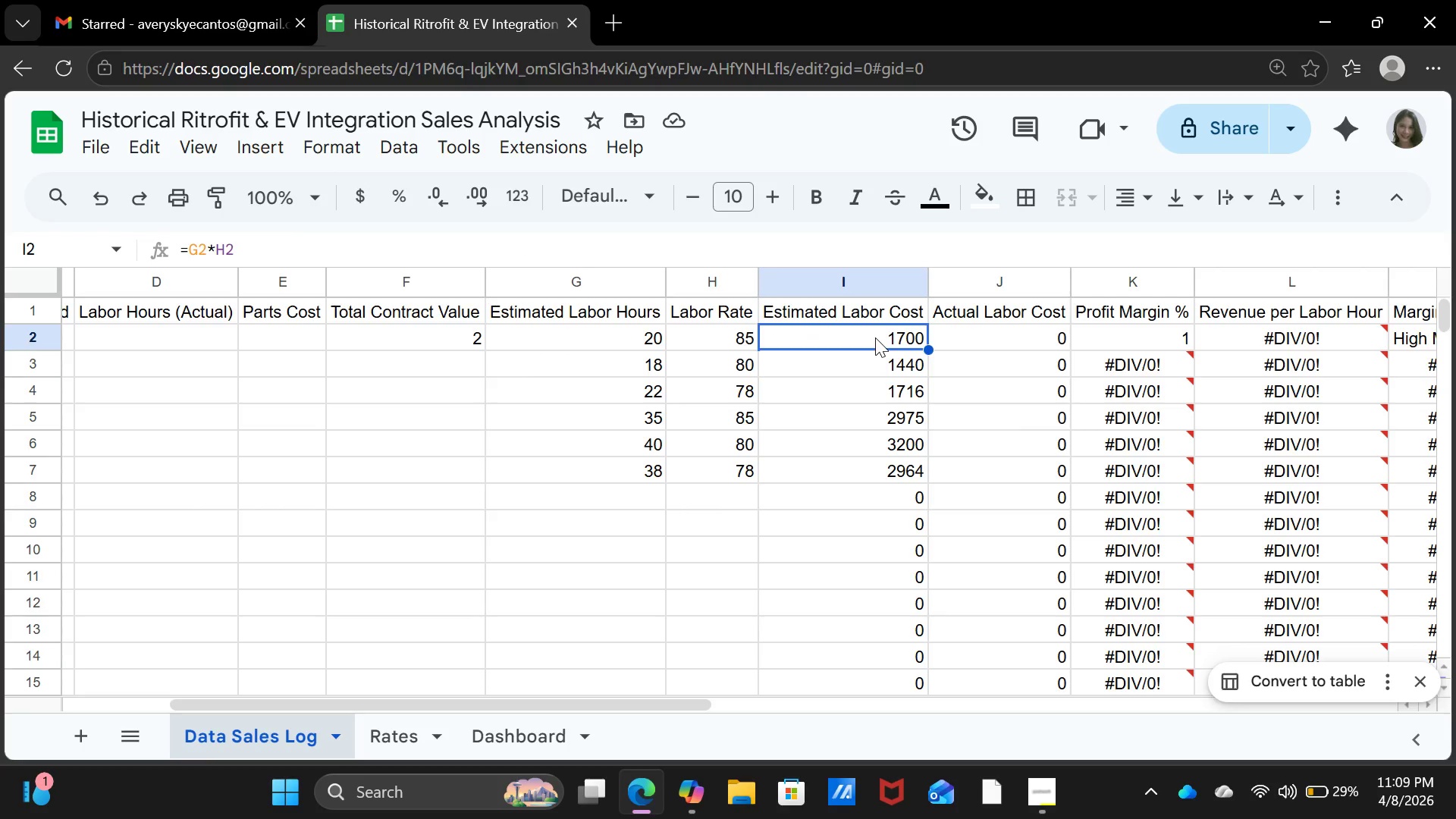 
left_click([741, 341])
 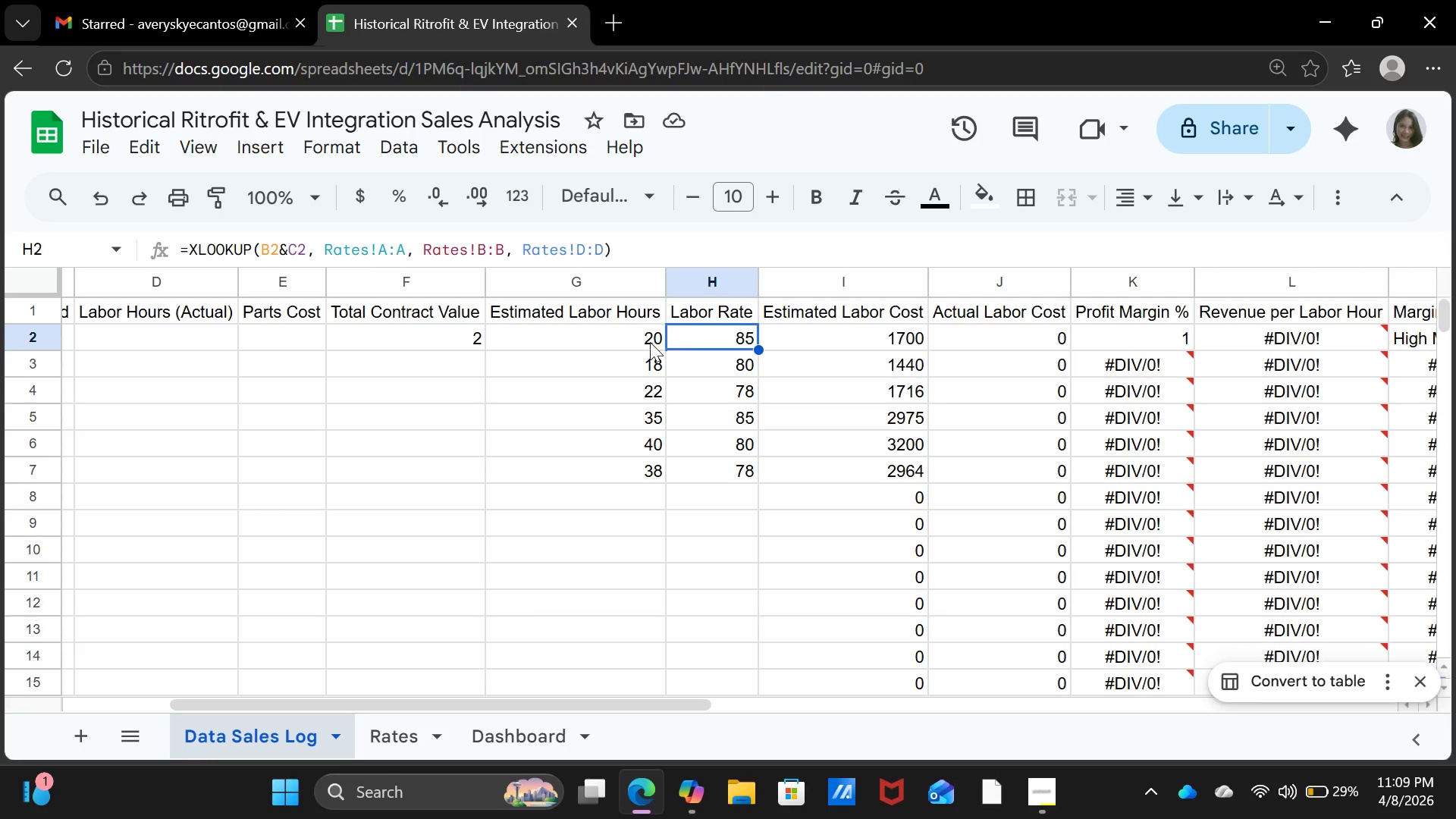 
left_click([650, 342])
 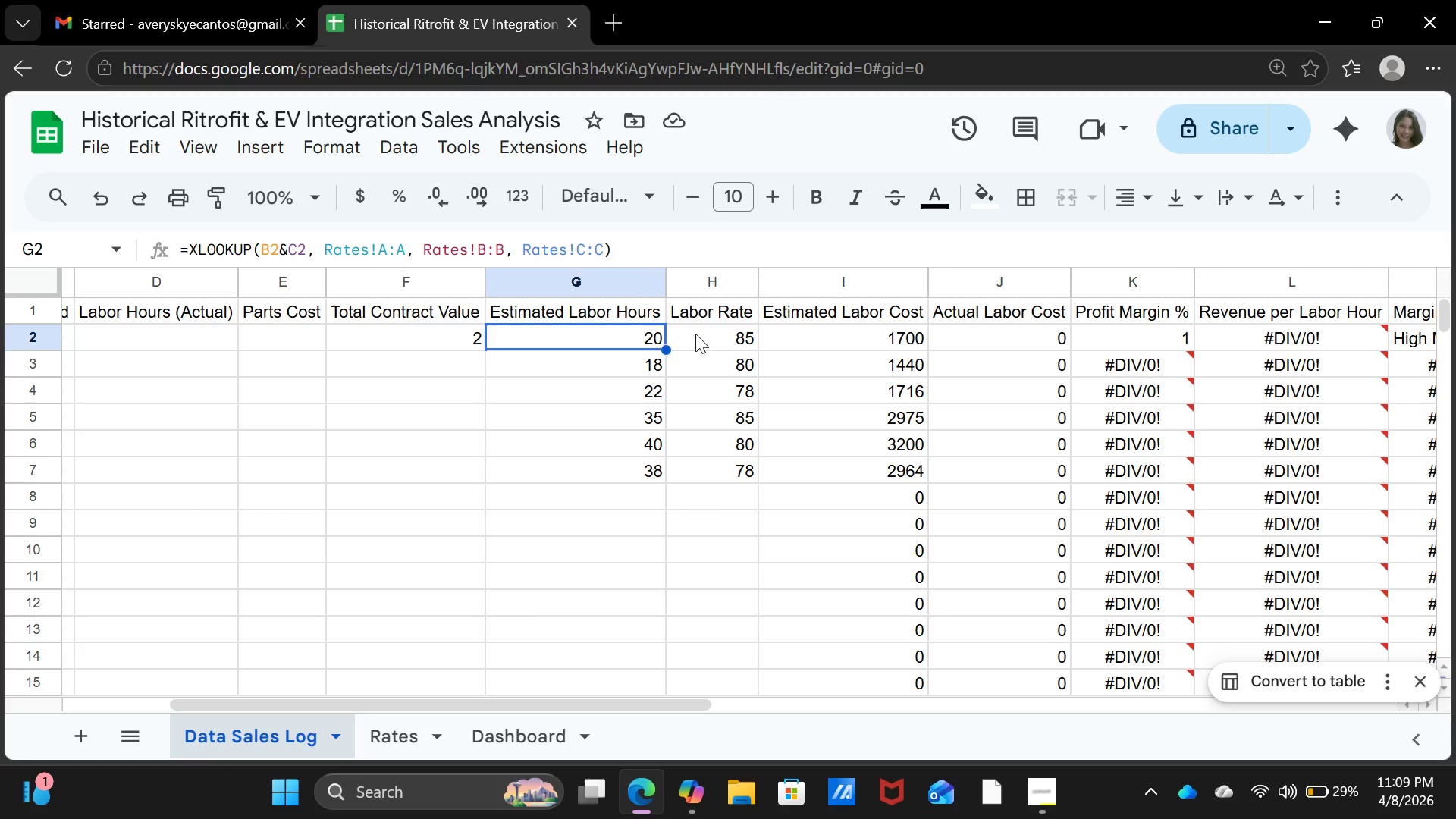 
left_click([702, 333])
 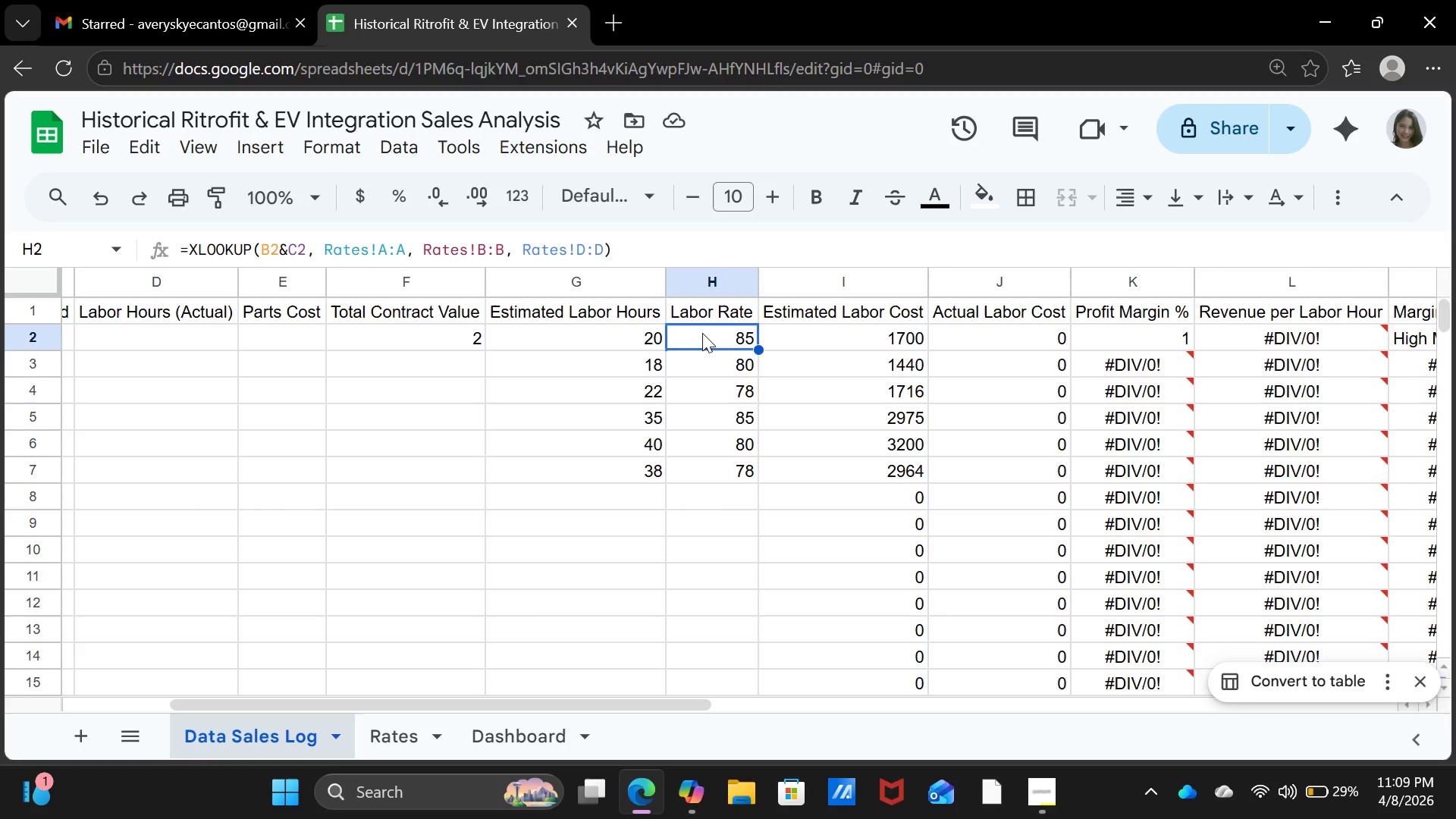 
wait(9.75)
 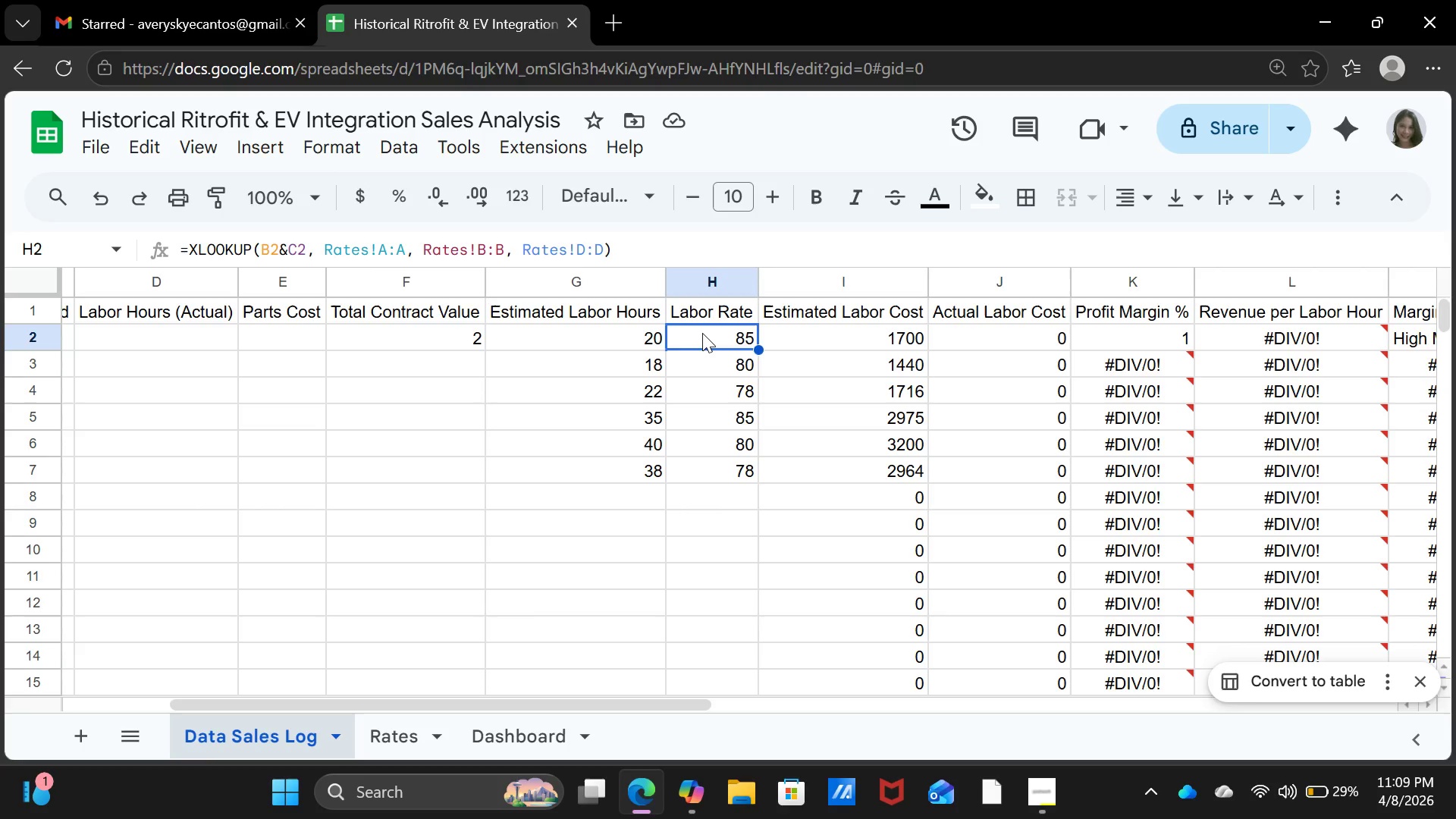 
left_click([447, 382])
 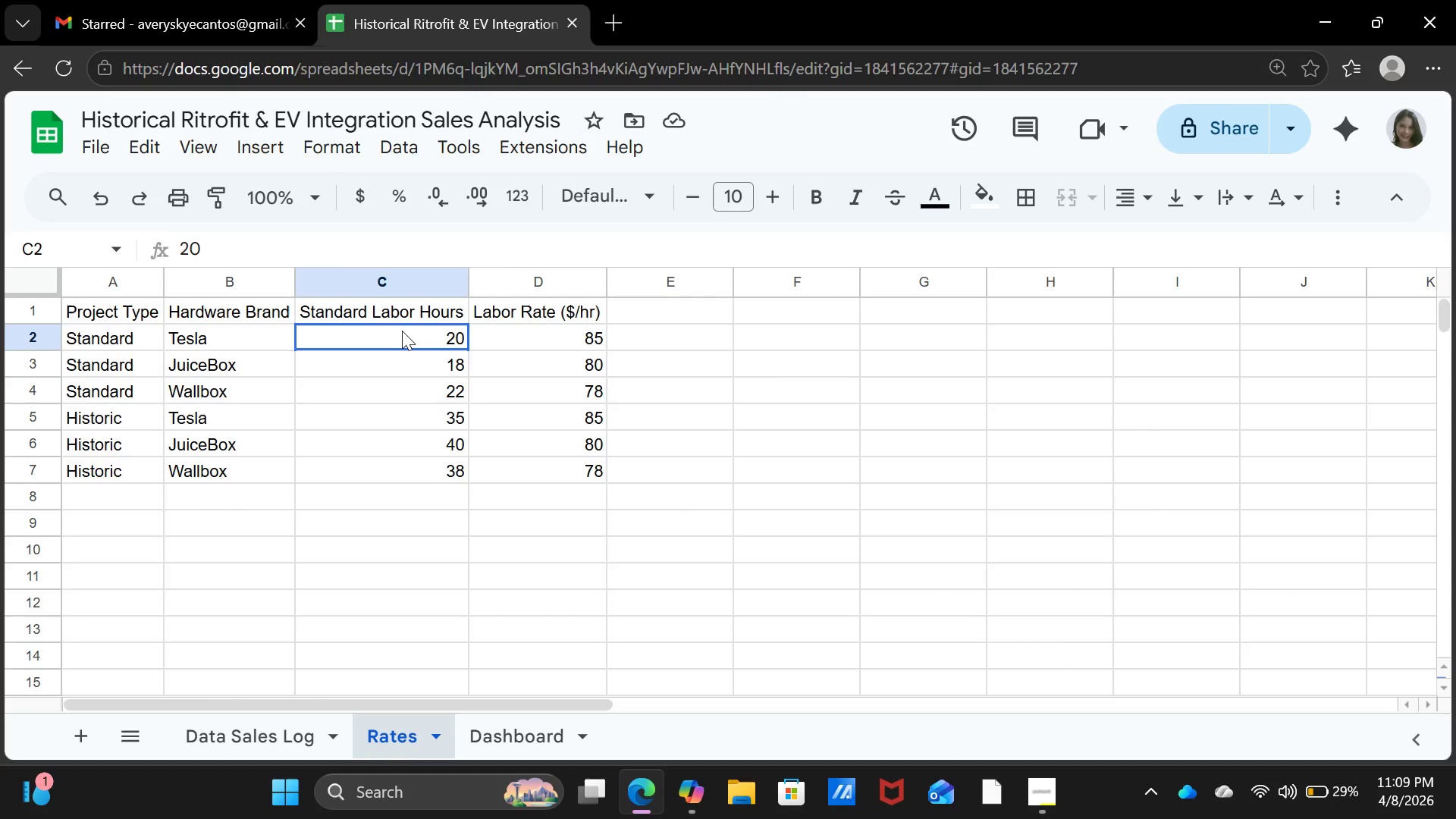 
left_click([402, 331])
 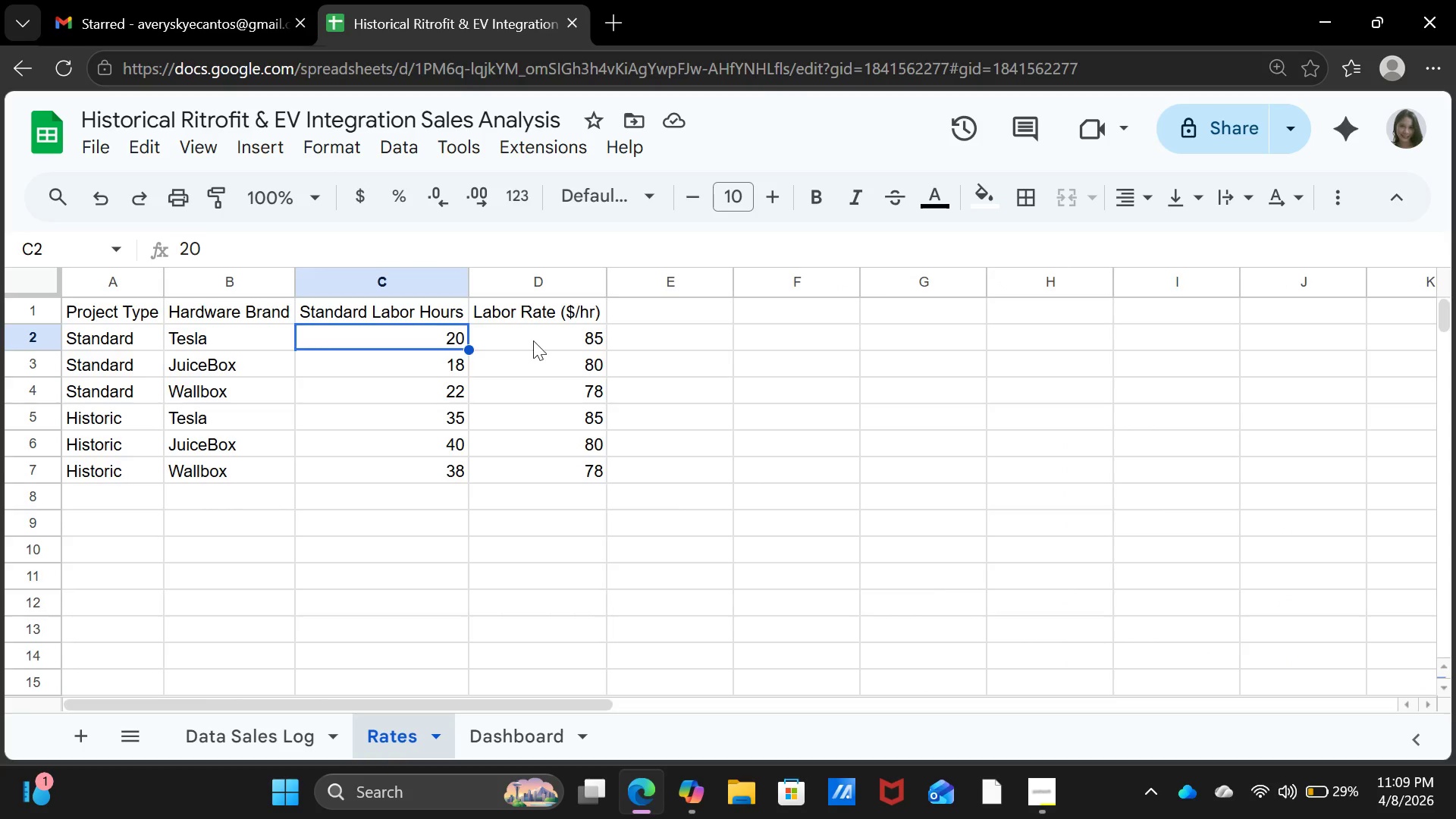 
left_click([536, 340])
 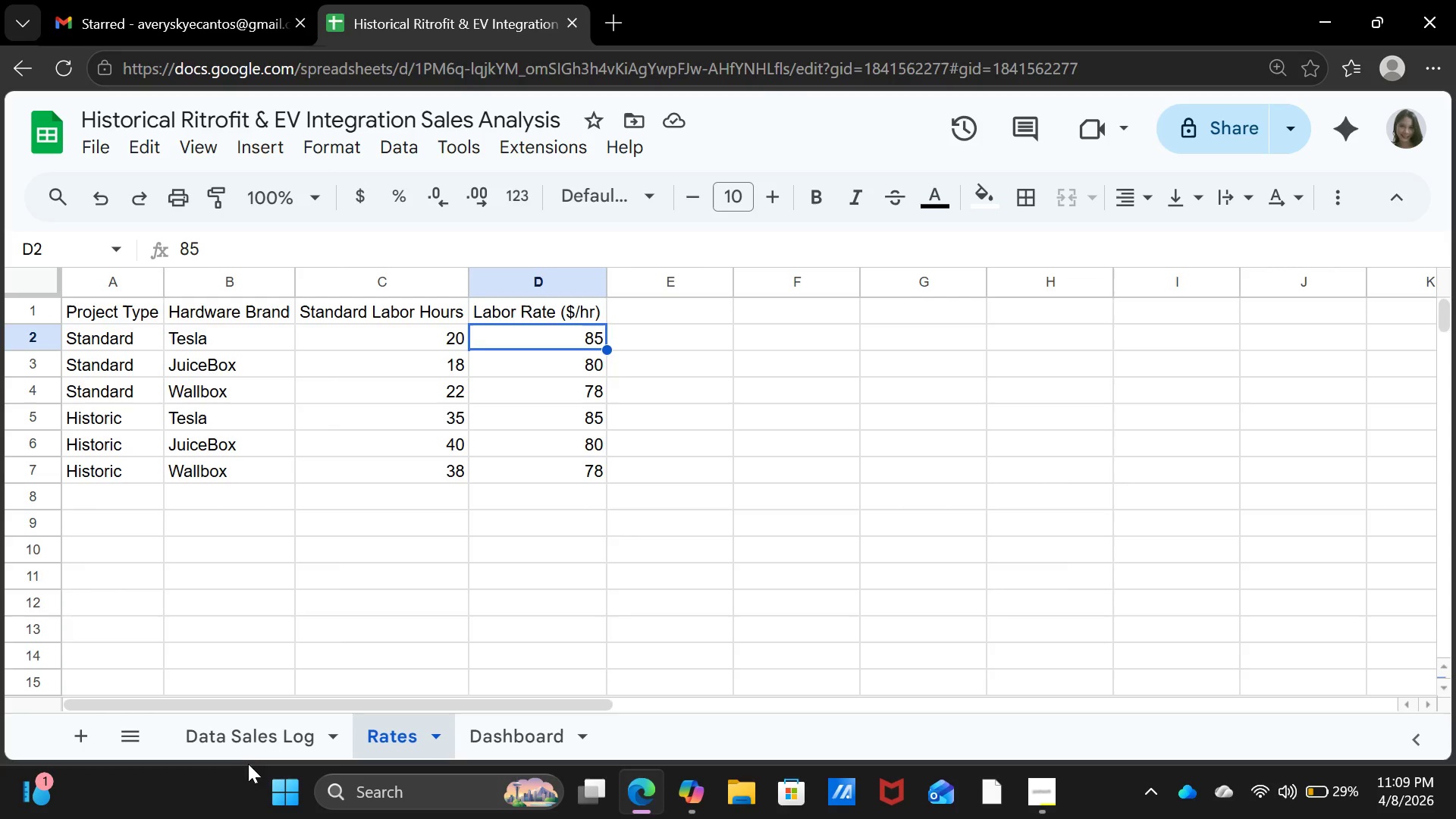 
left_click([260, 737])
 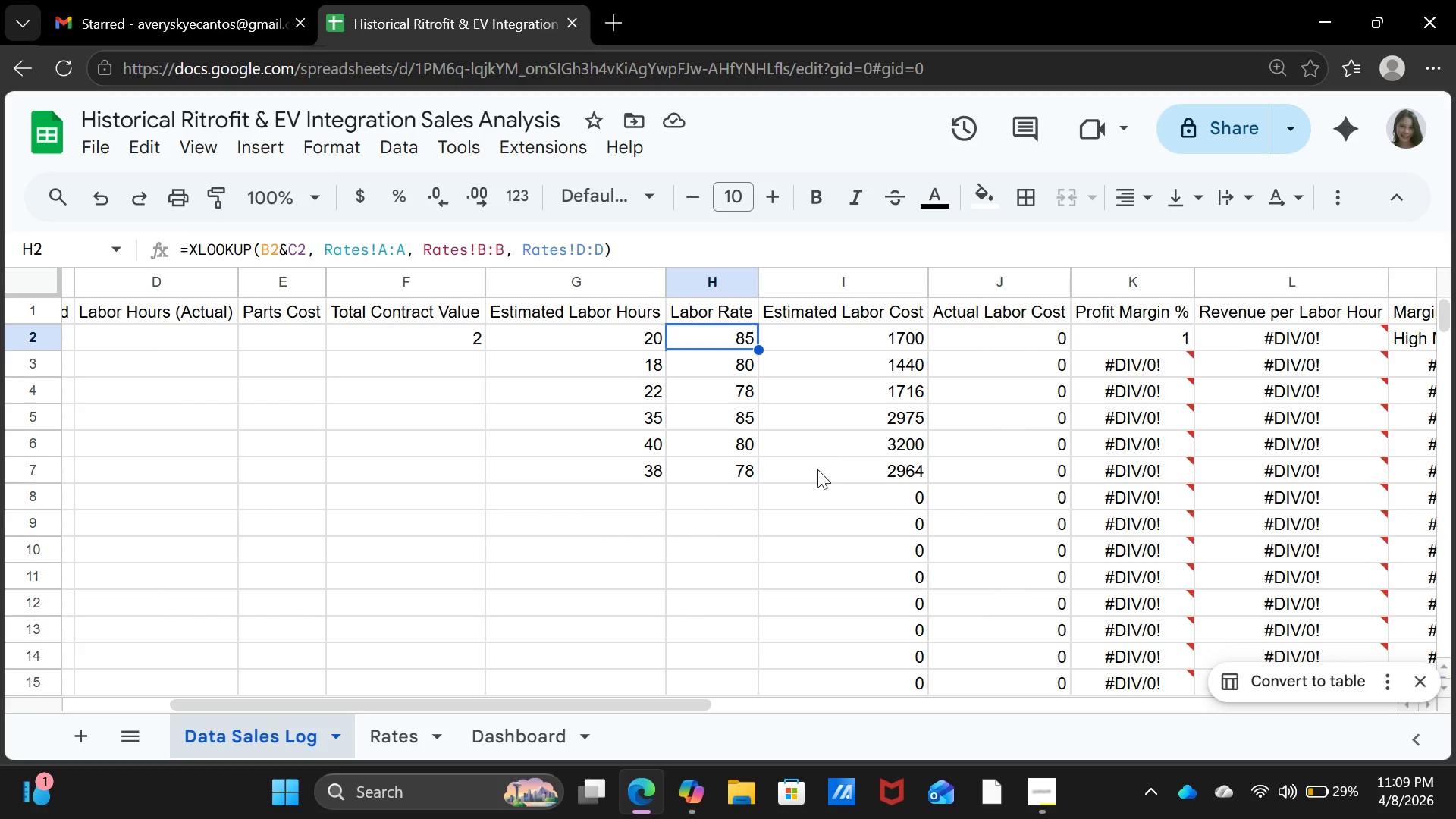 
scroll: coordinate [815, 487], scroll_direction: up, amount: 1.0
 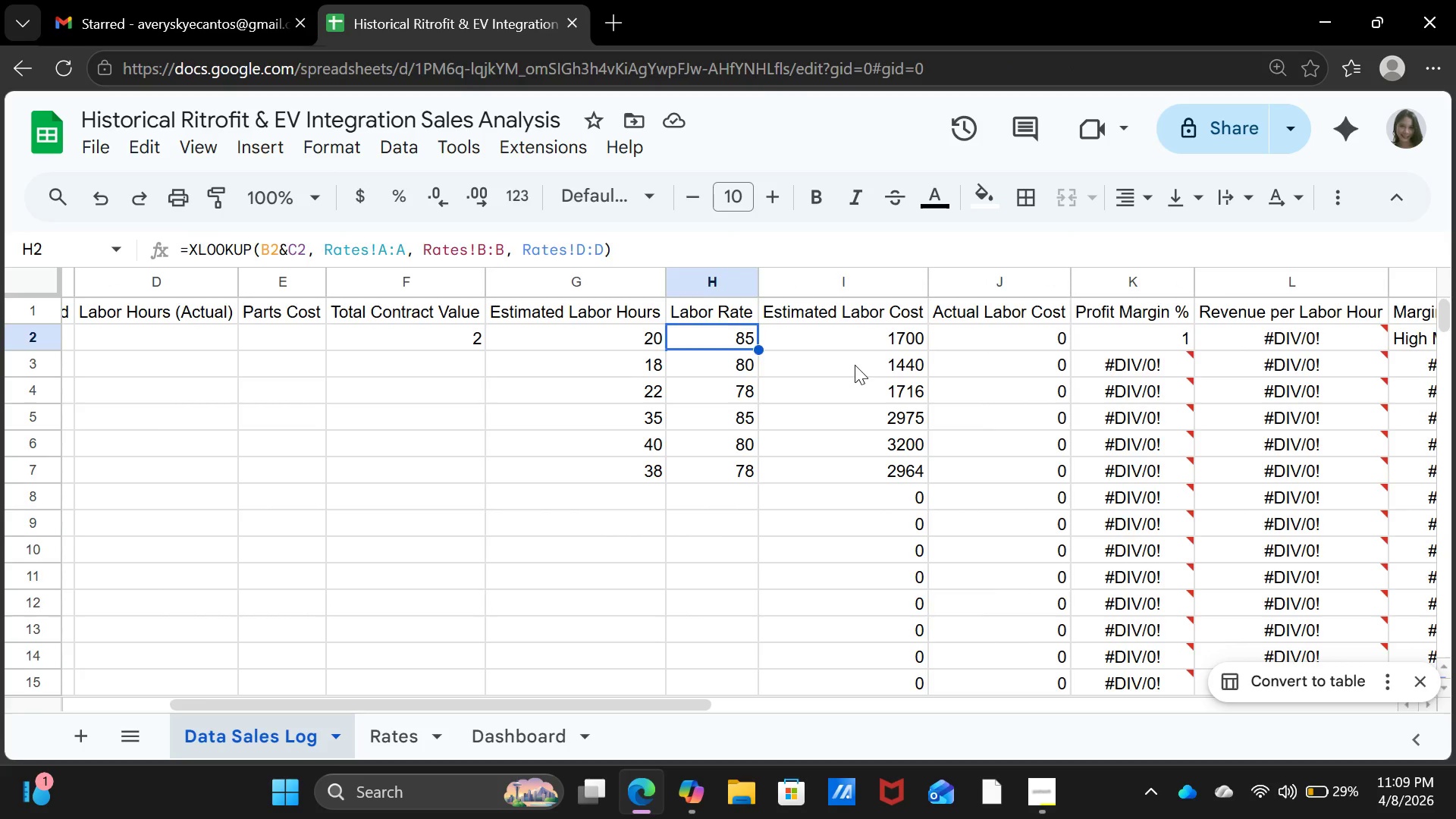 
left_click([855, 365])
 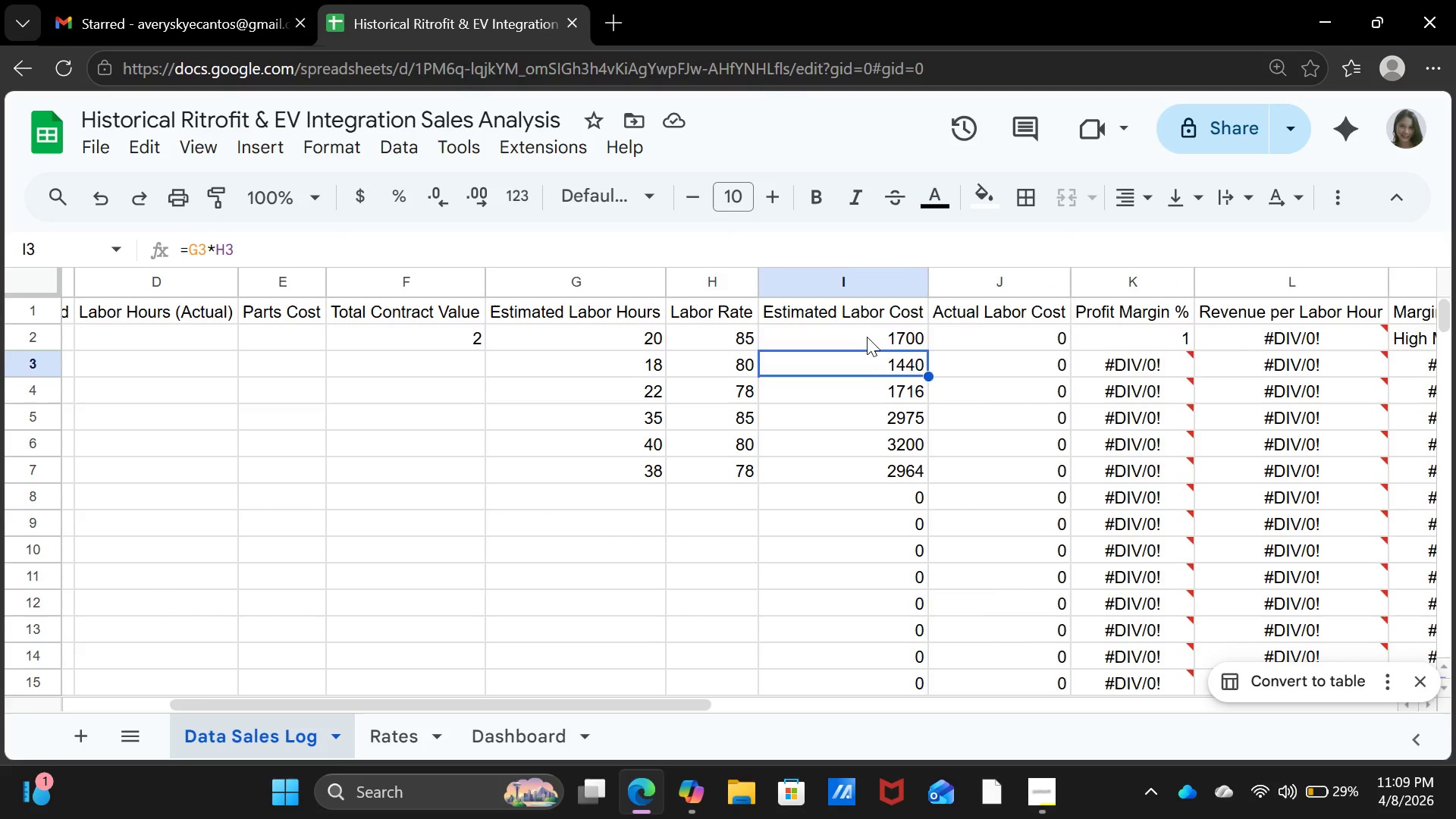 
left_click([867, 337])
 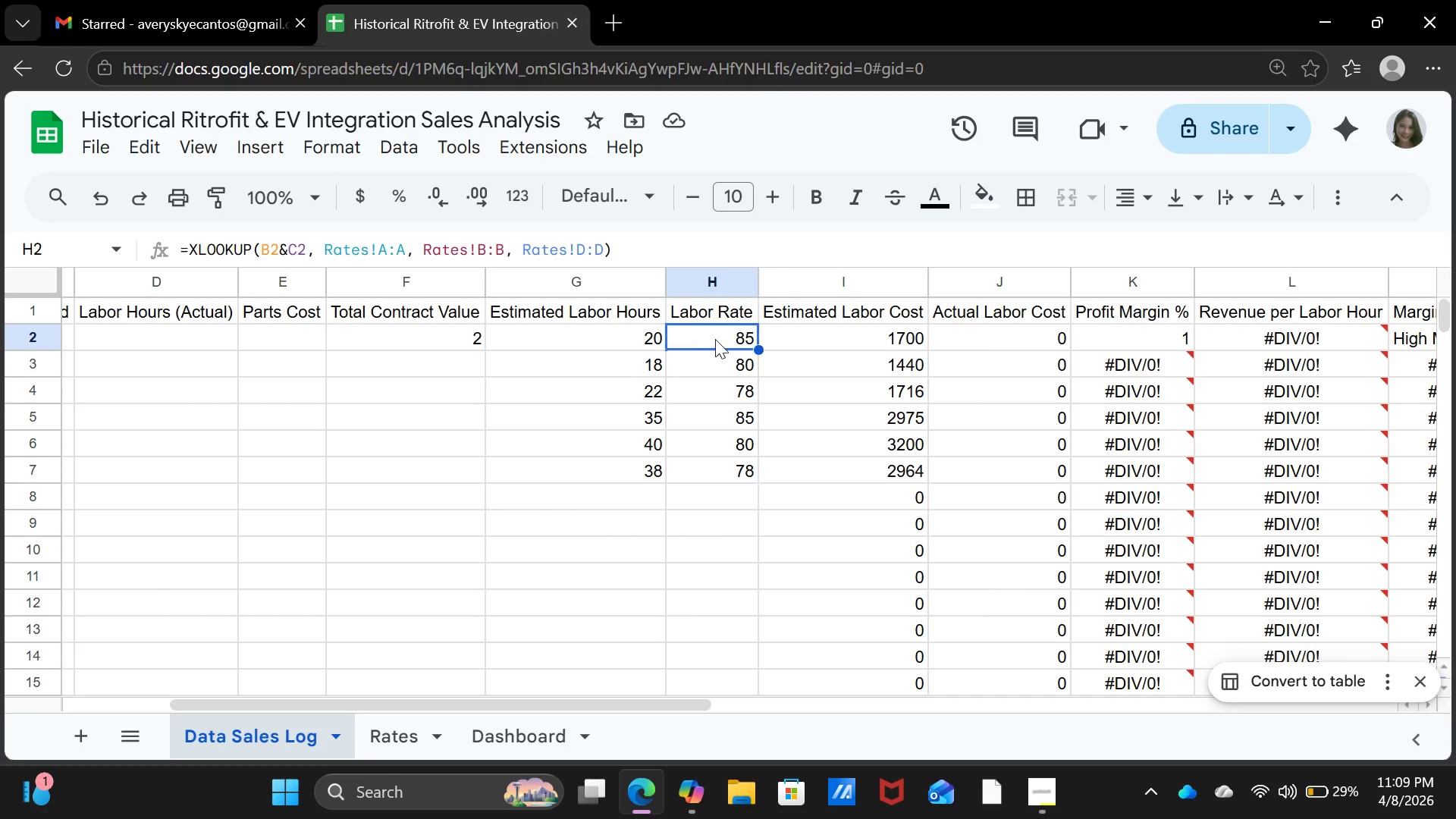 
double_click([881, 344])
 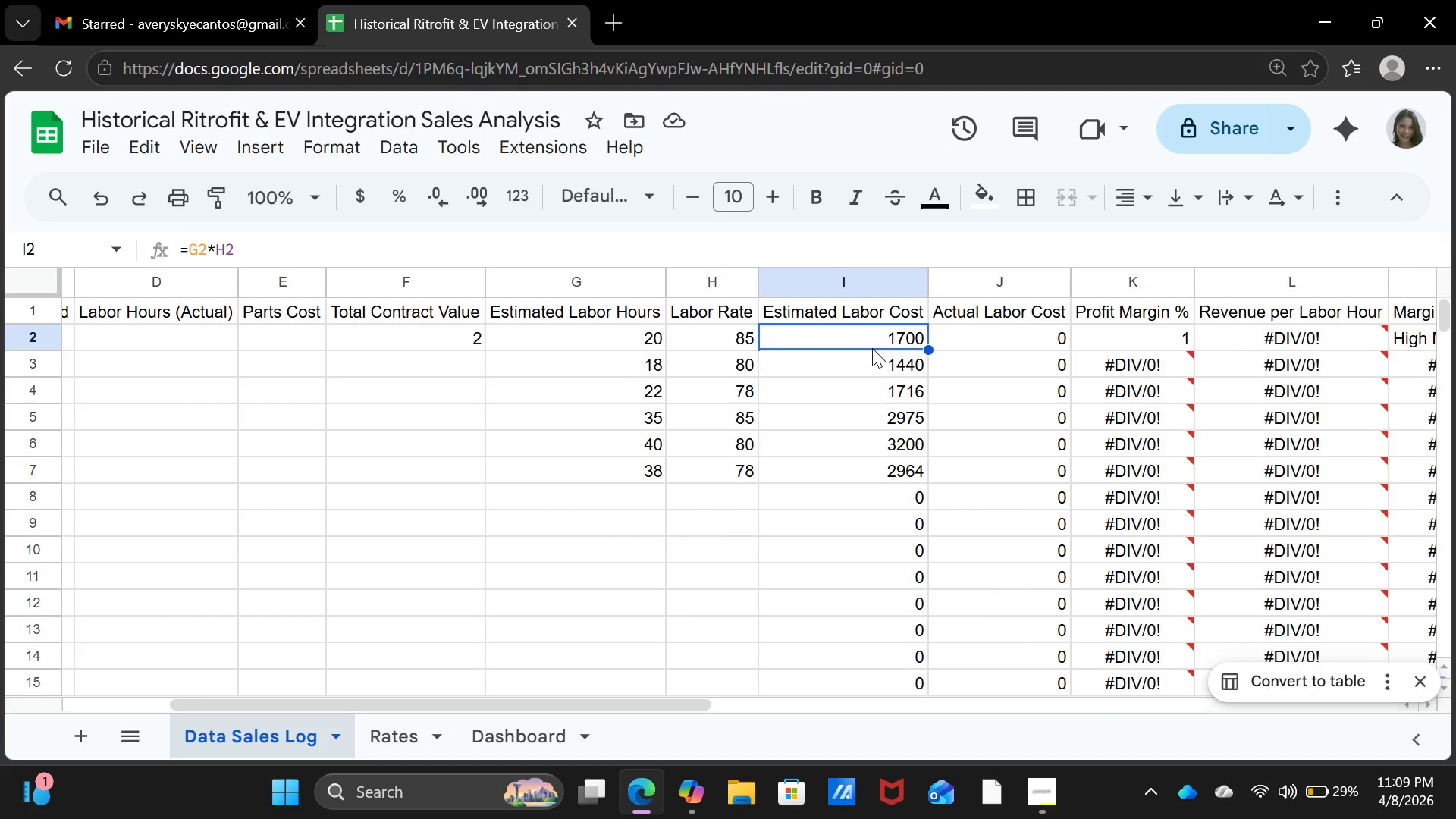 
wait(7.7)
 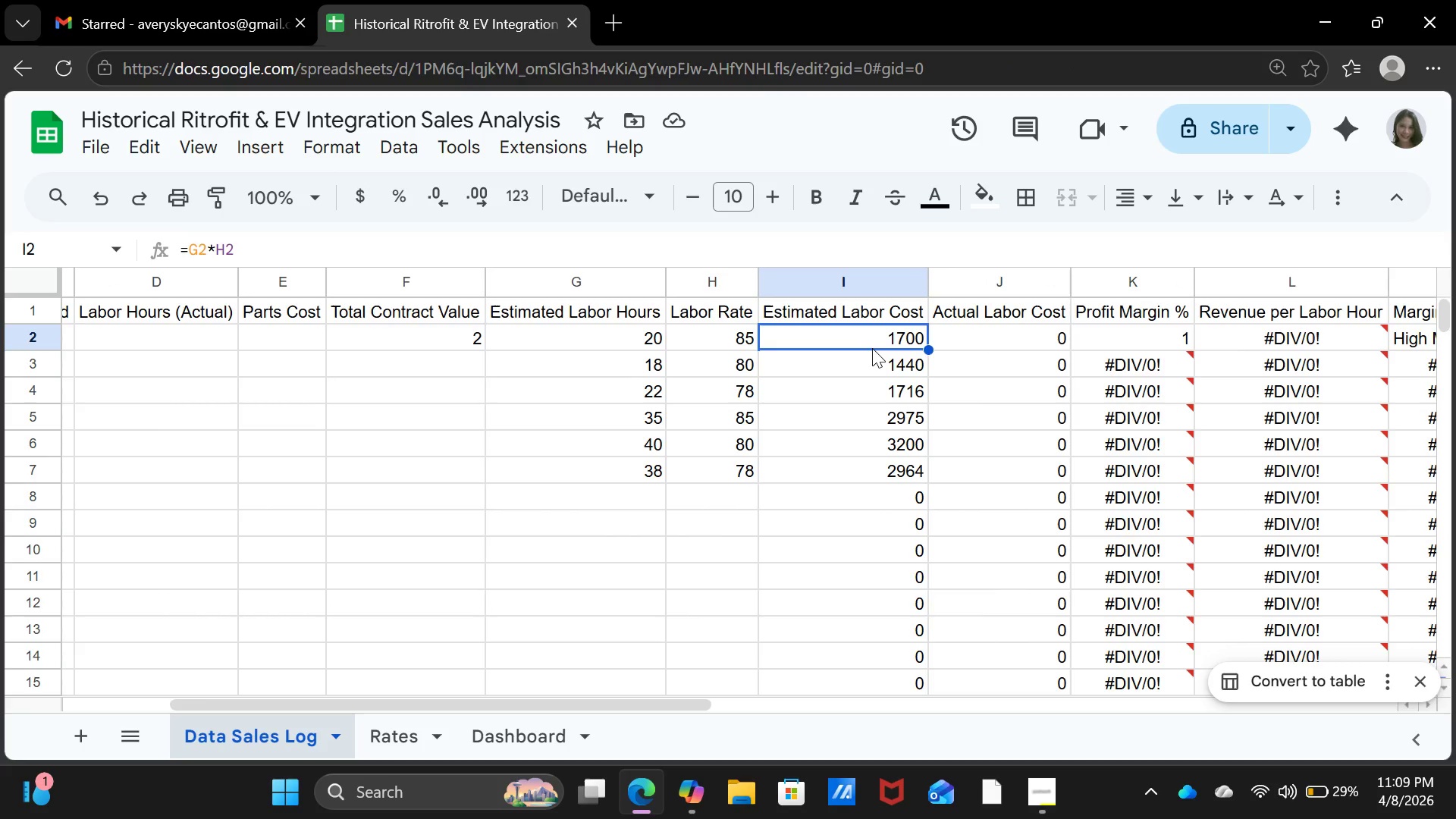 
left_click([739, 333])
 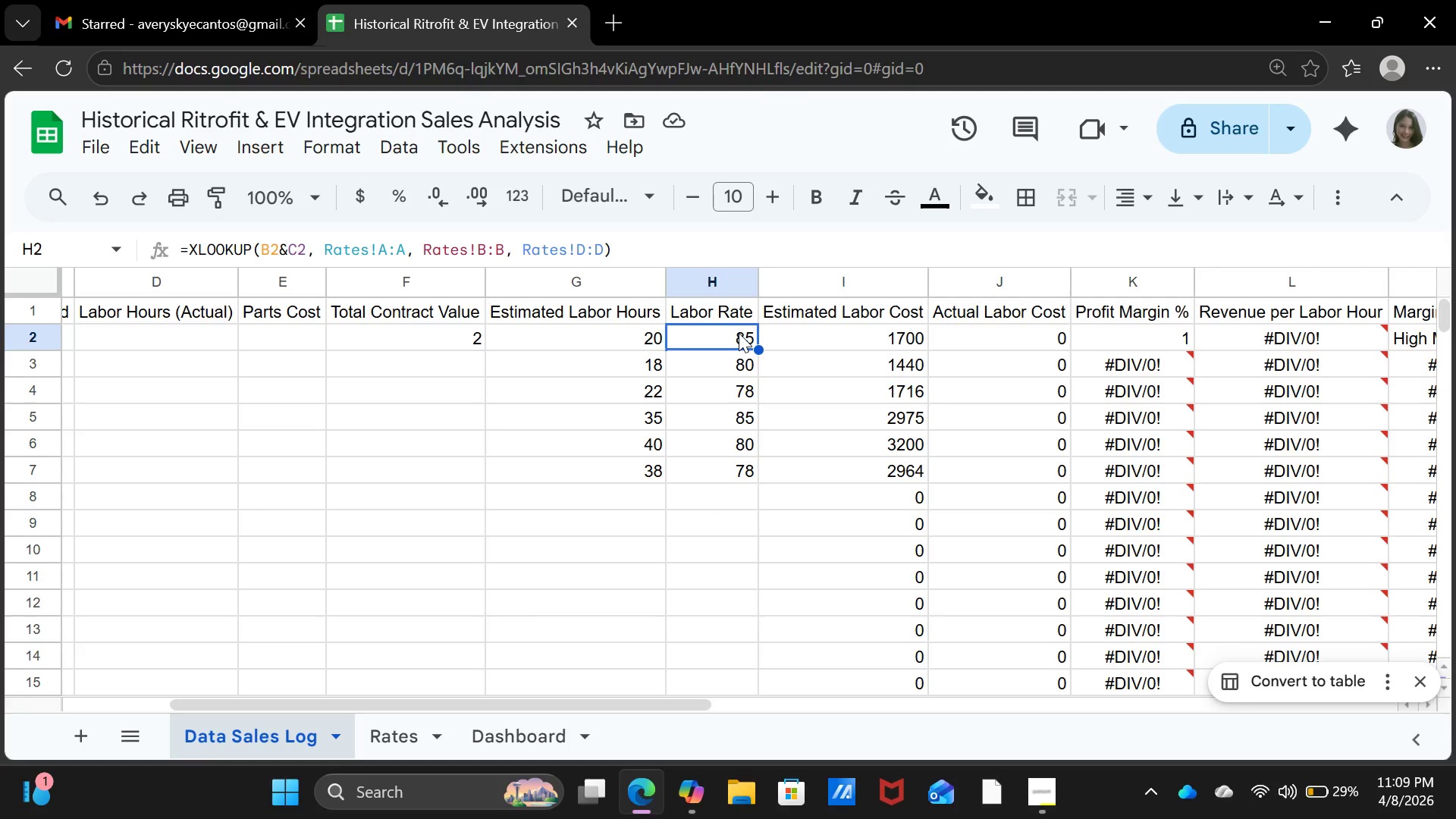 
wait(7.59)
 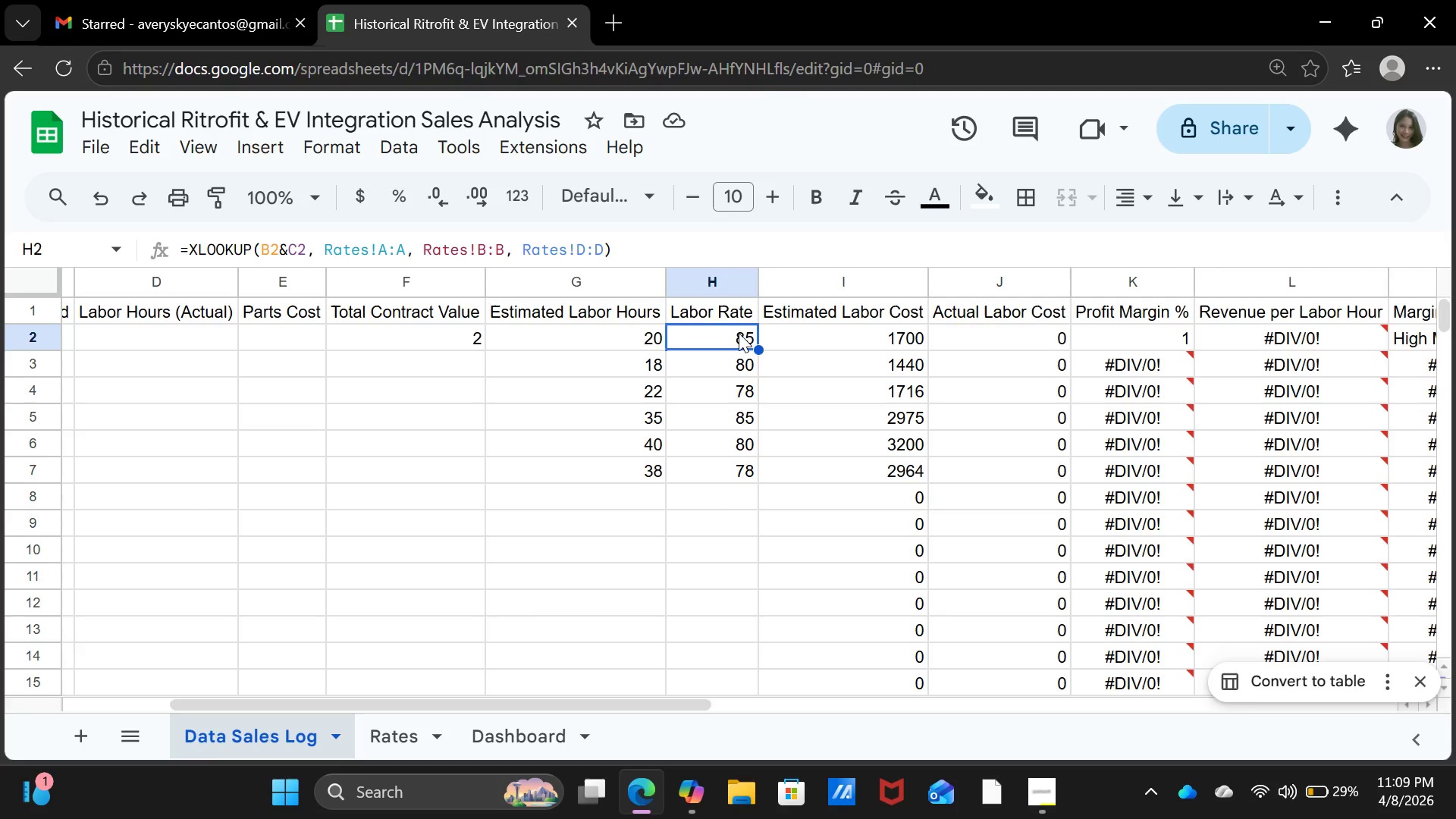 
right_click([739, 333])
 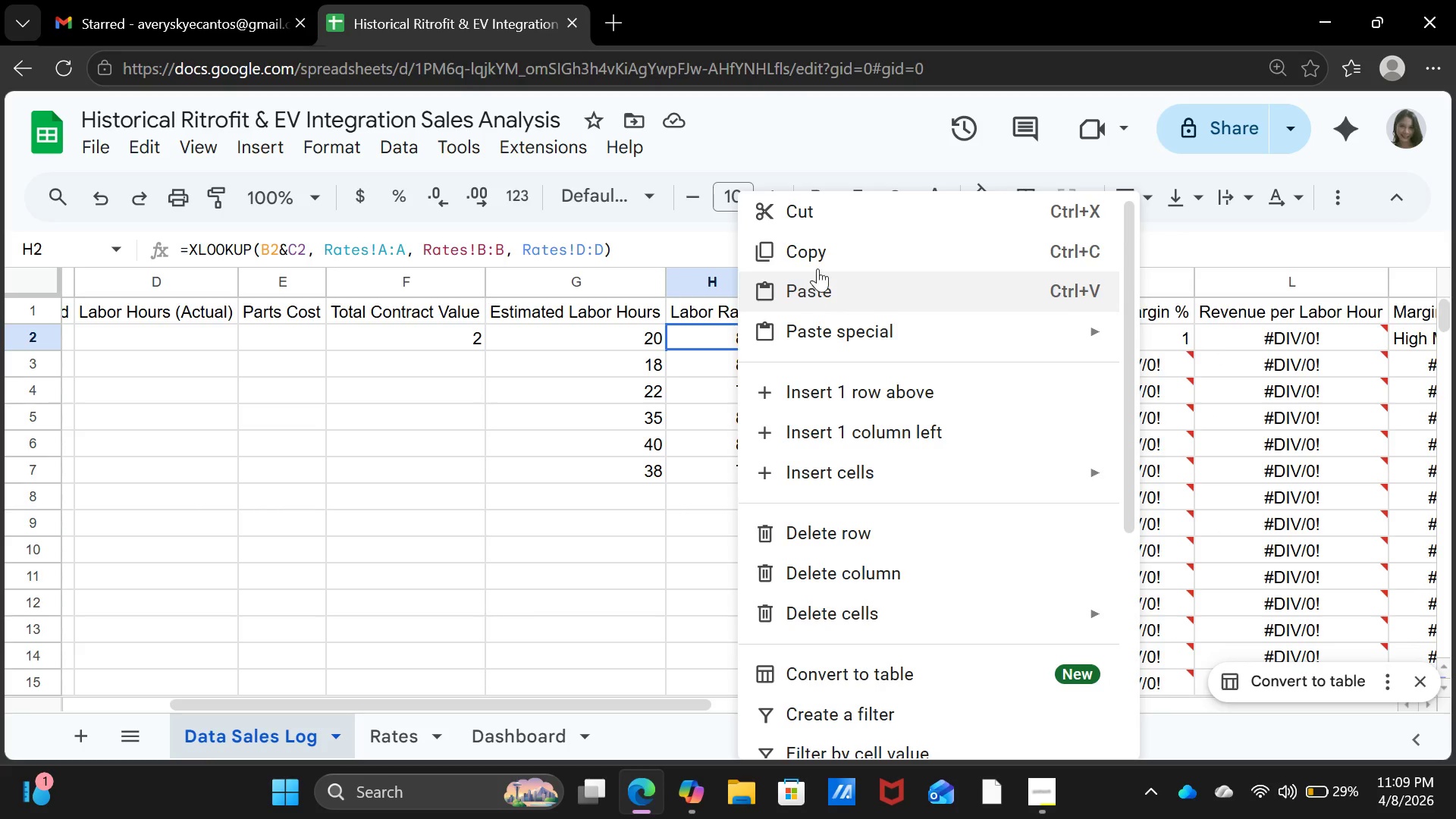 
left_click([824, 255])
 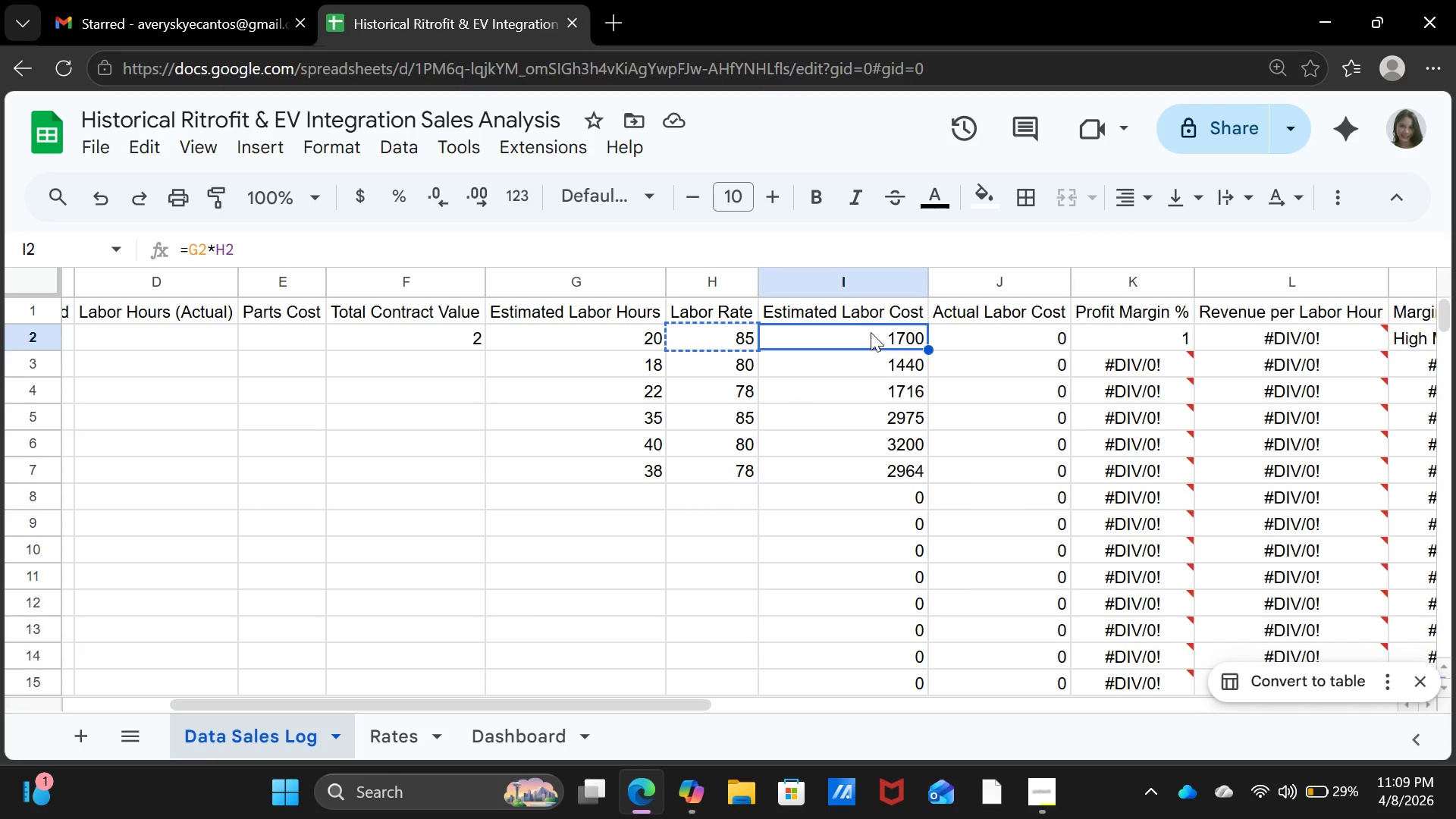 
key(Enter)
 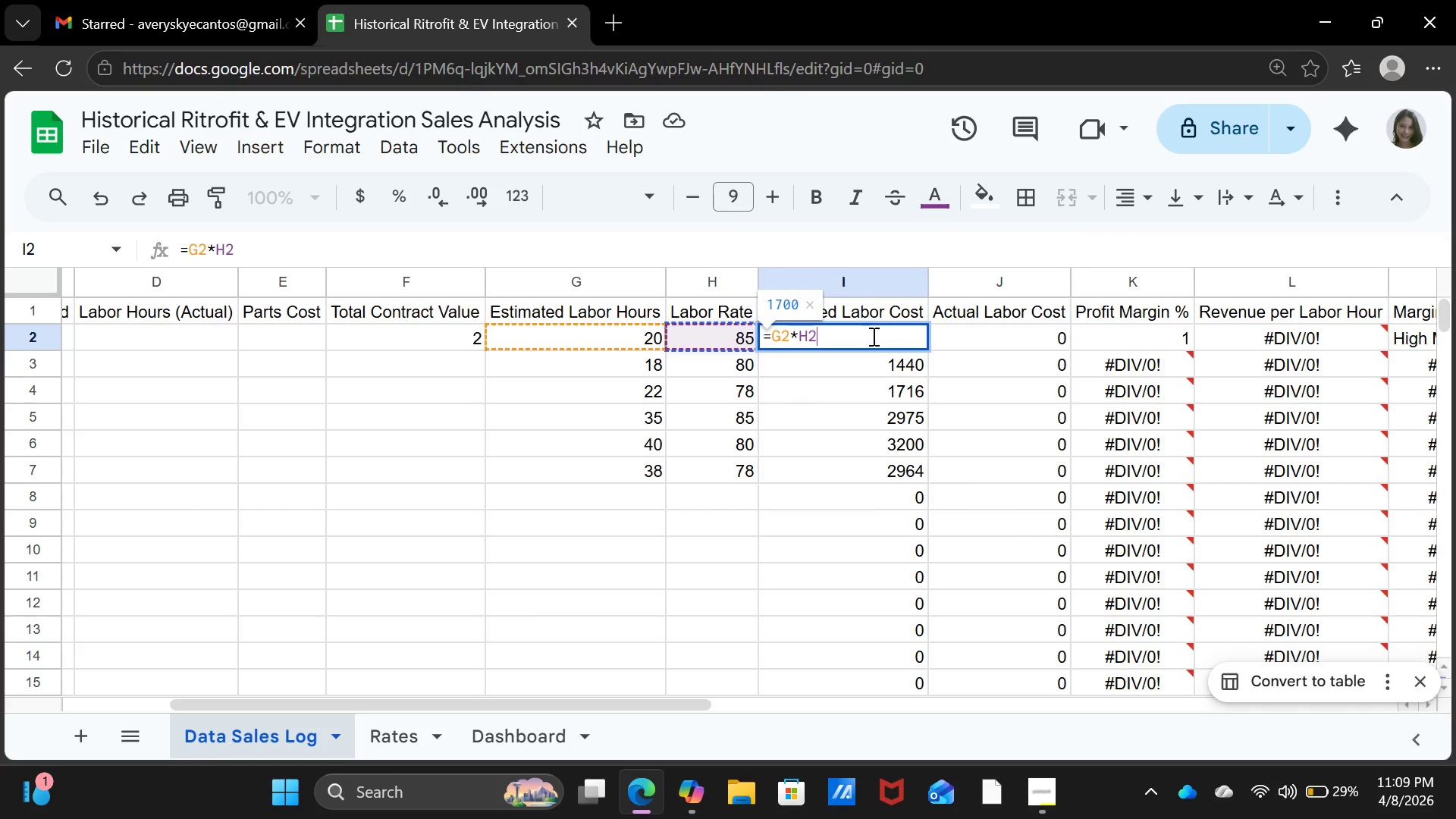 
left_click([874, 350])
 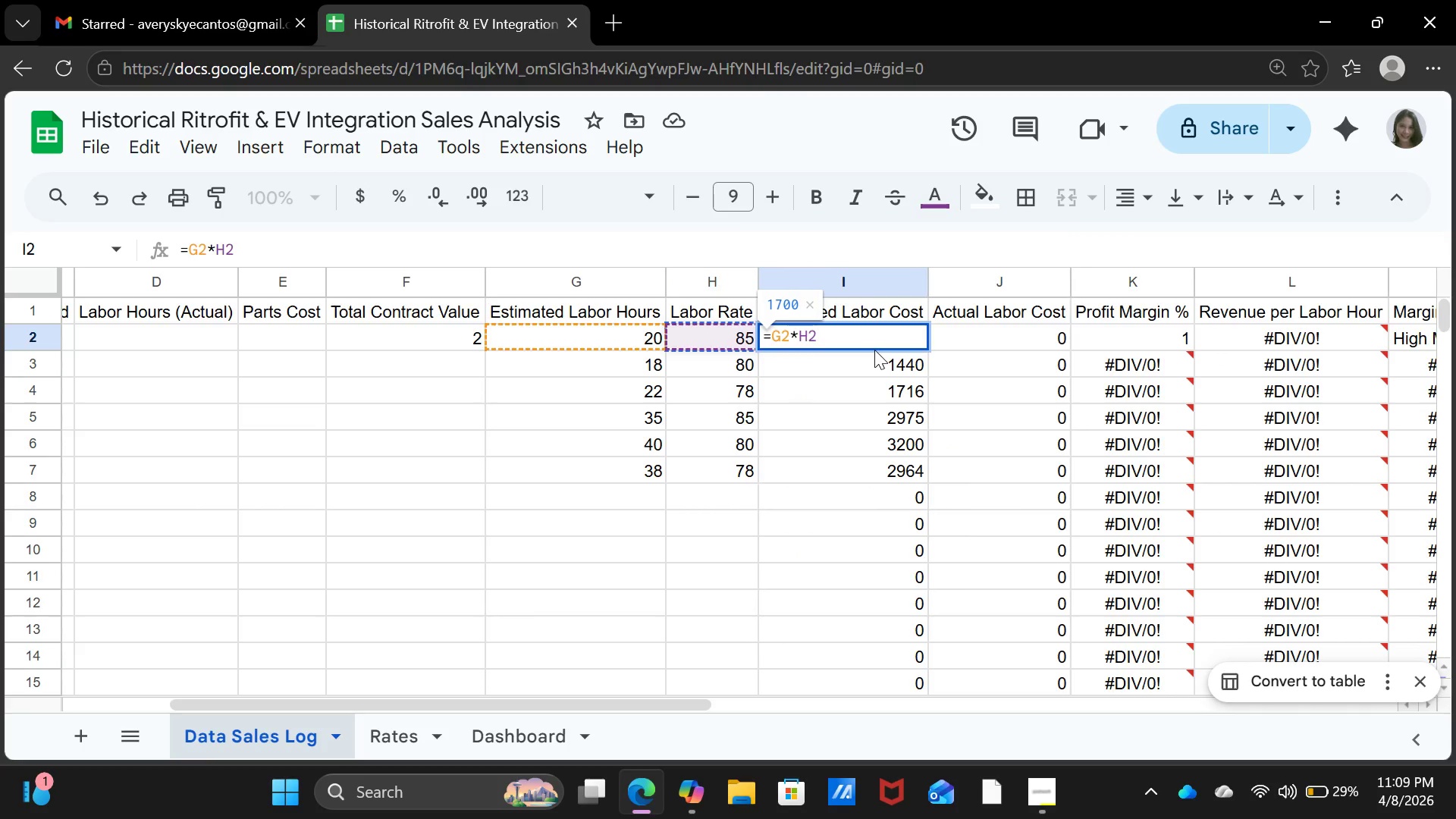 
key(Backslash)
 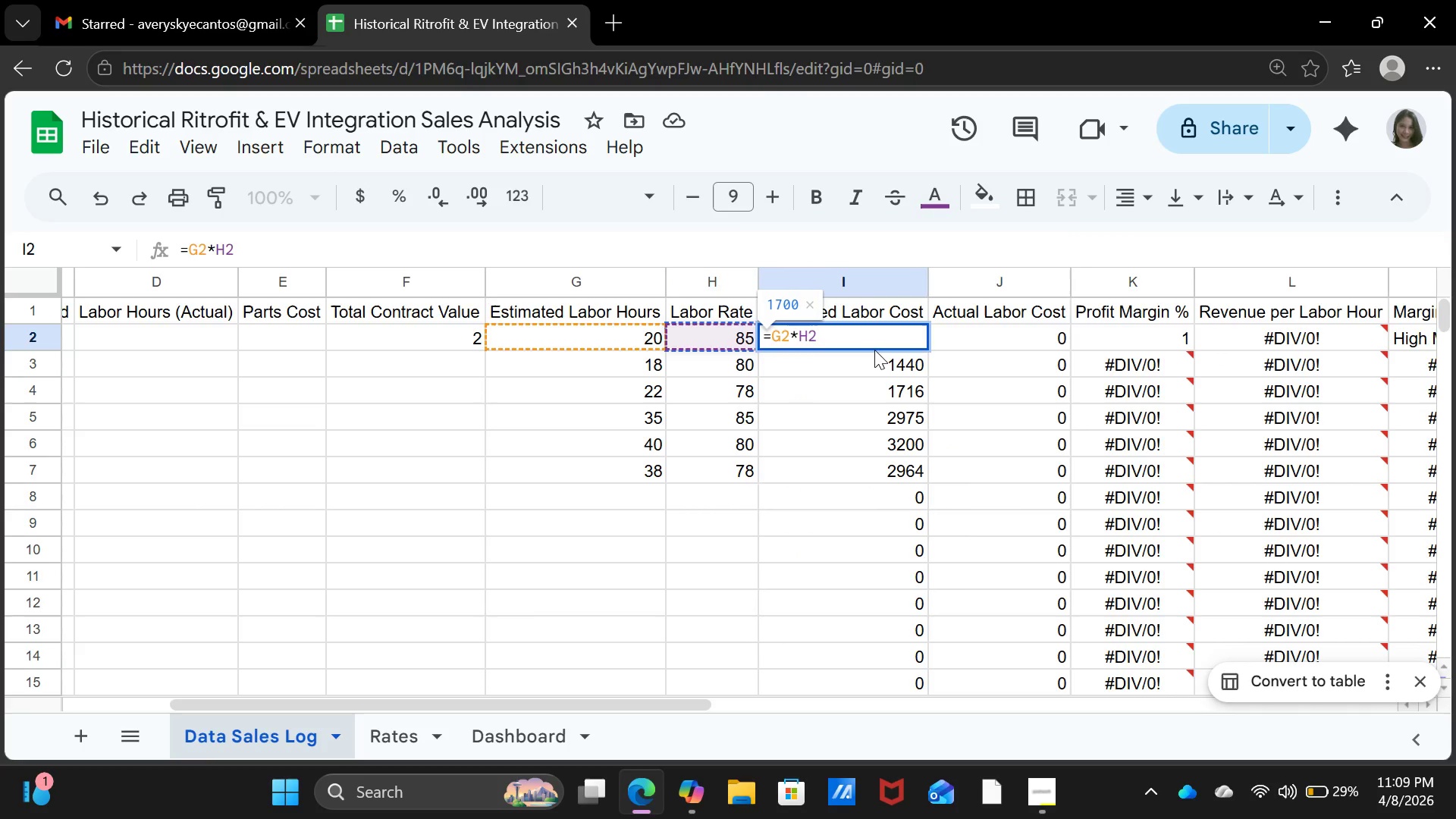 
key(Escape)
 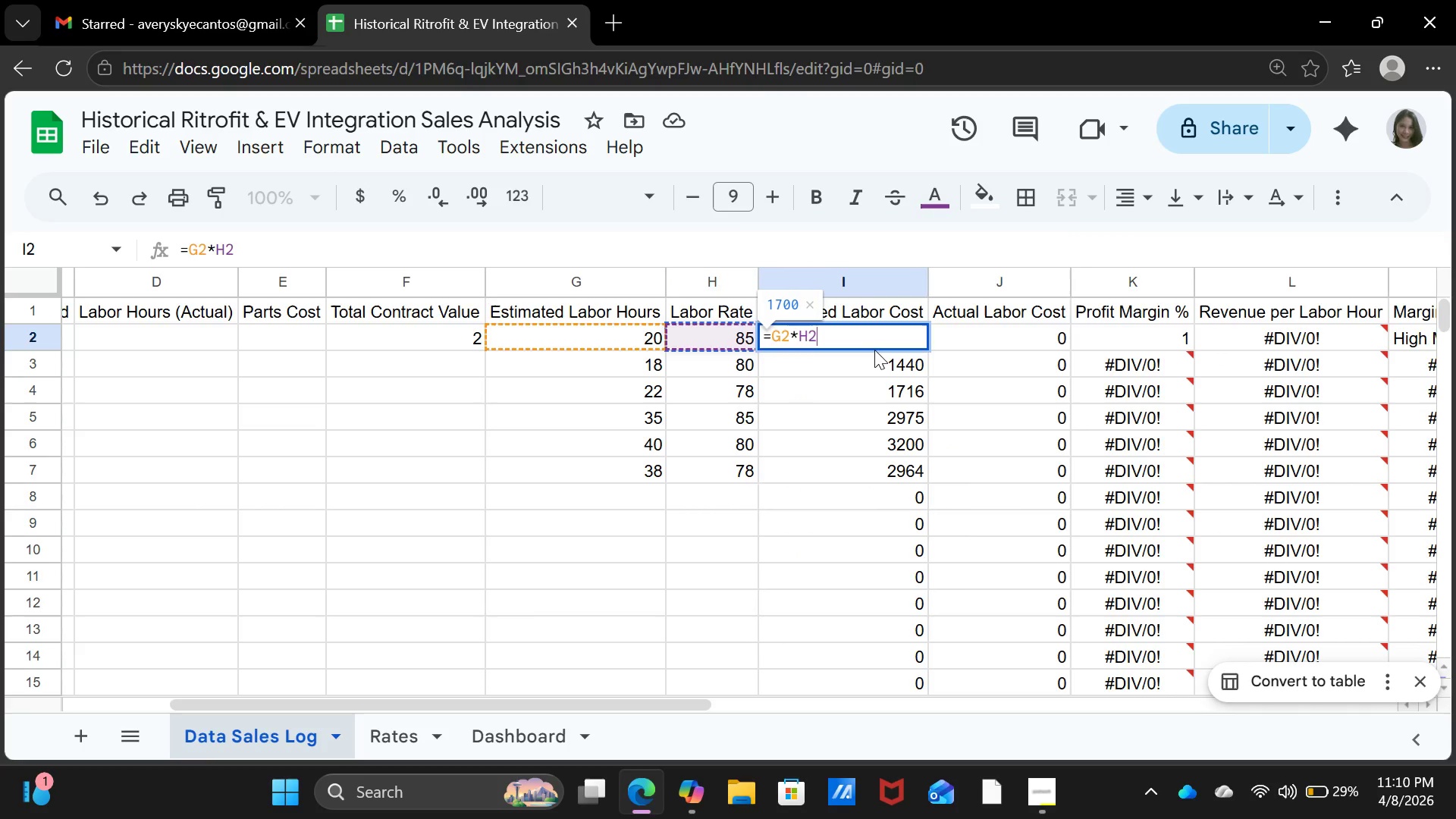 
key(Enter)
 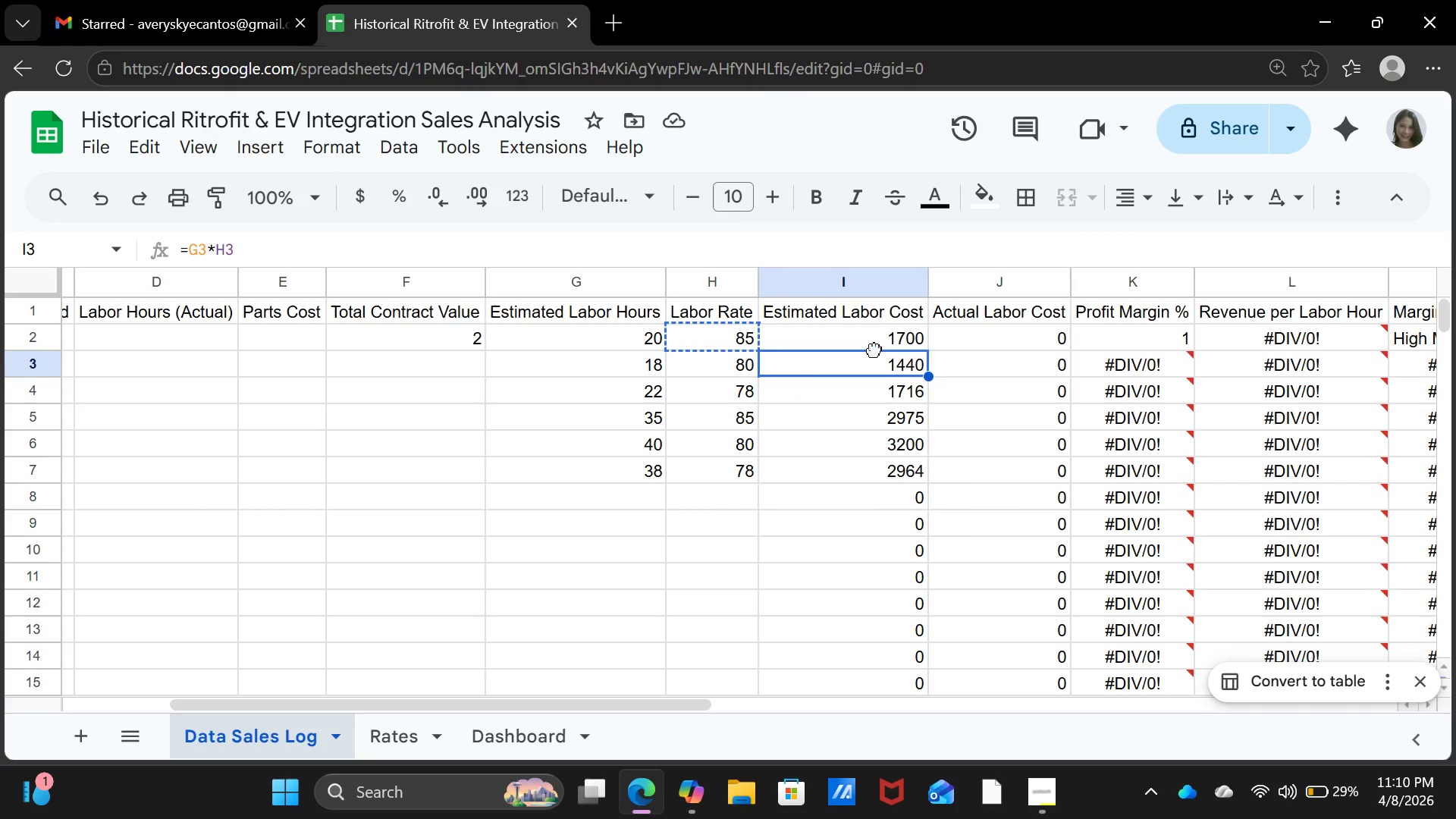 
left_click([874, 350])
 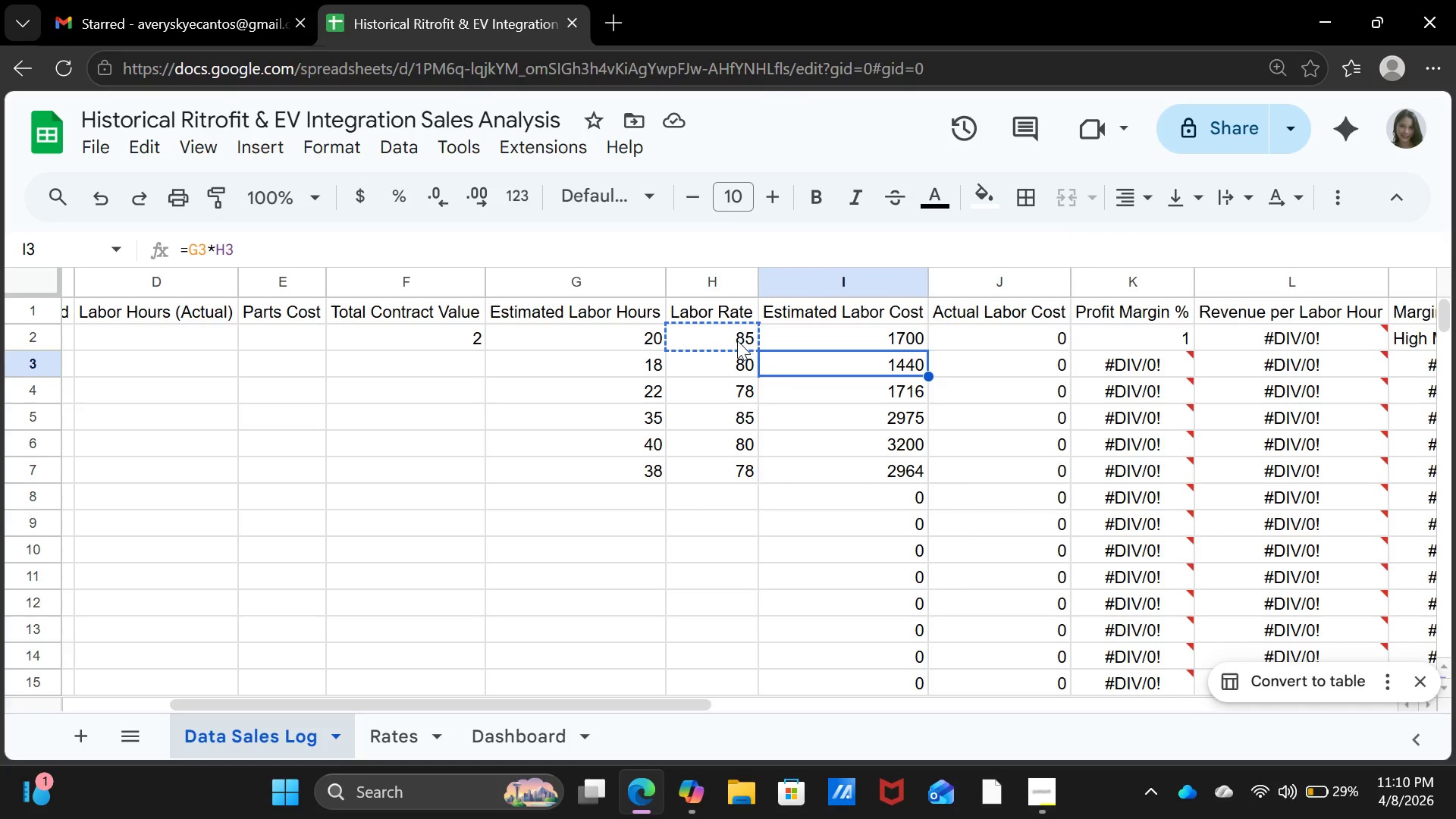 
left_click([737, 340])
 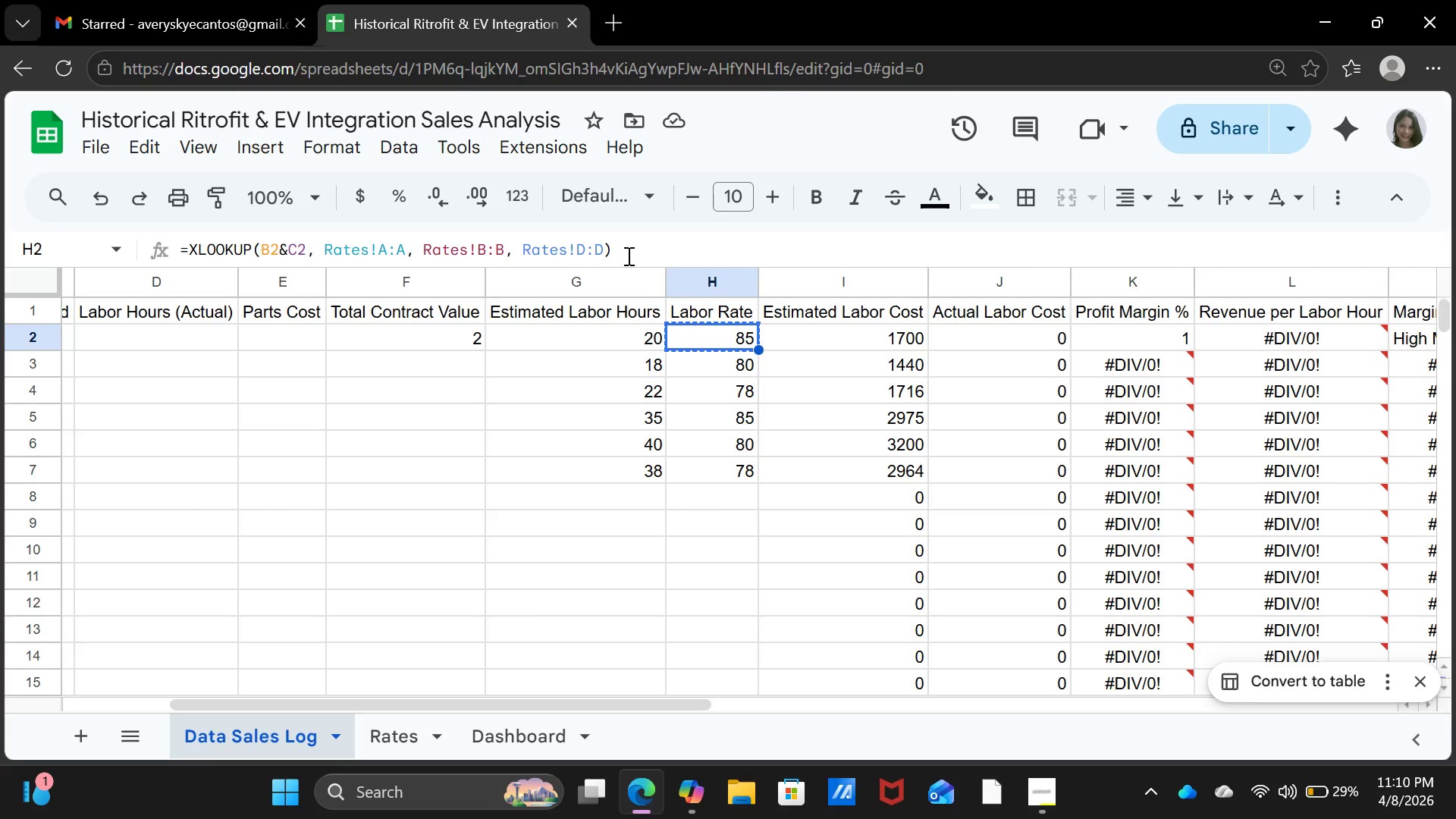 
left_click_drag(start_coordinate=[632, 248], to_coordinate=[90, 234])
 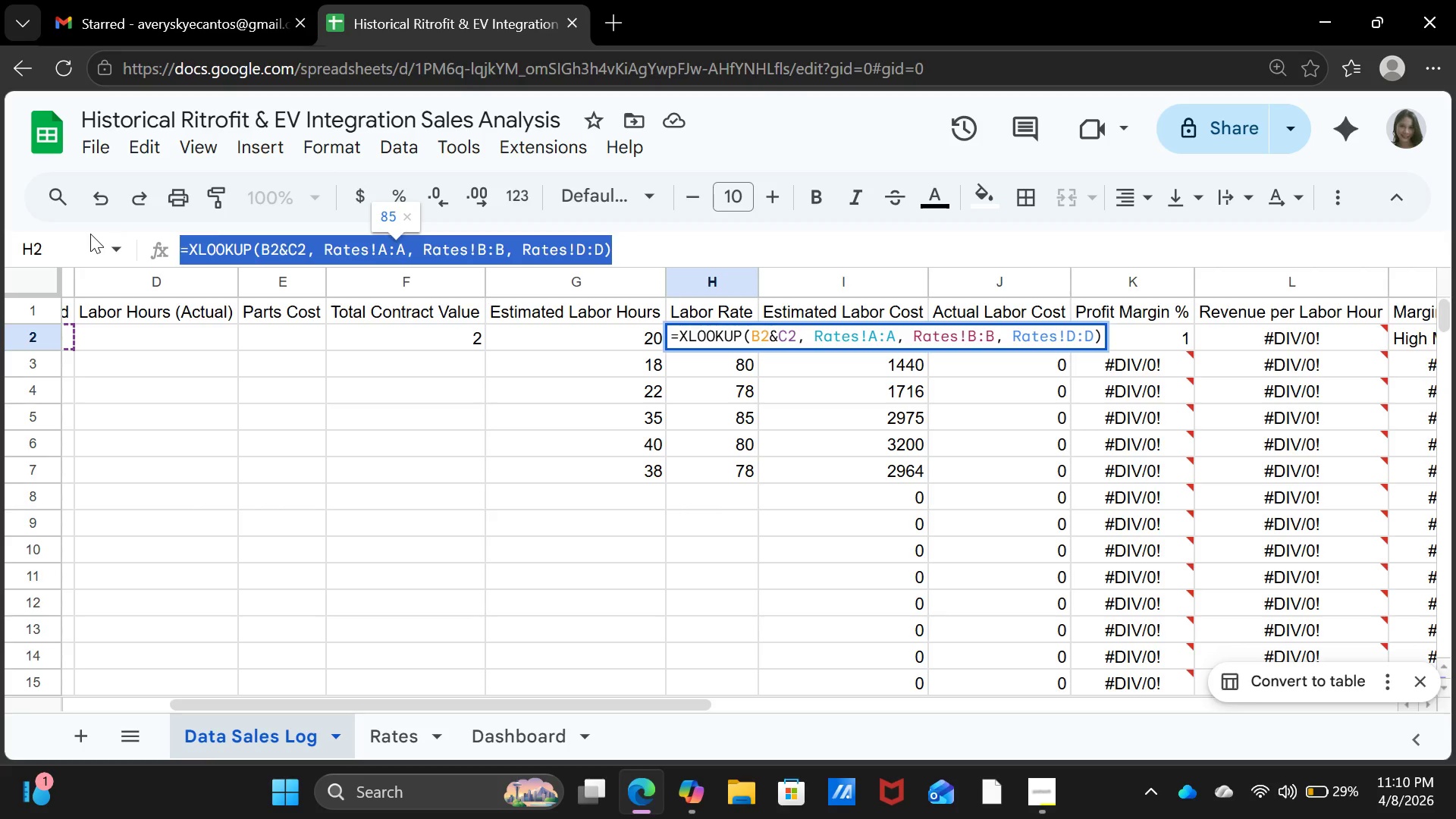 
key(Control+C)
 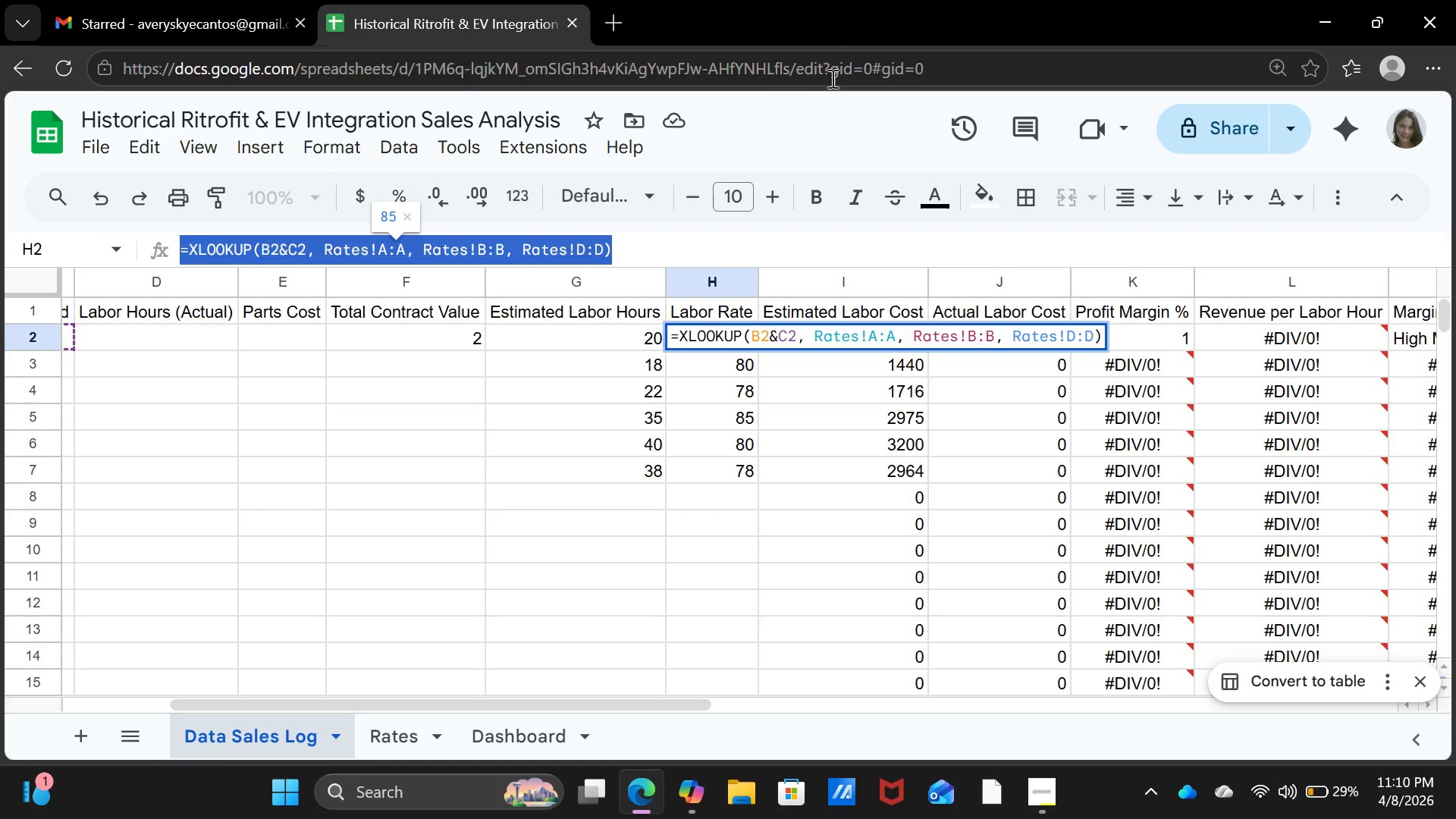 
left_click([831, 447])
 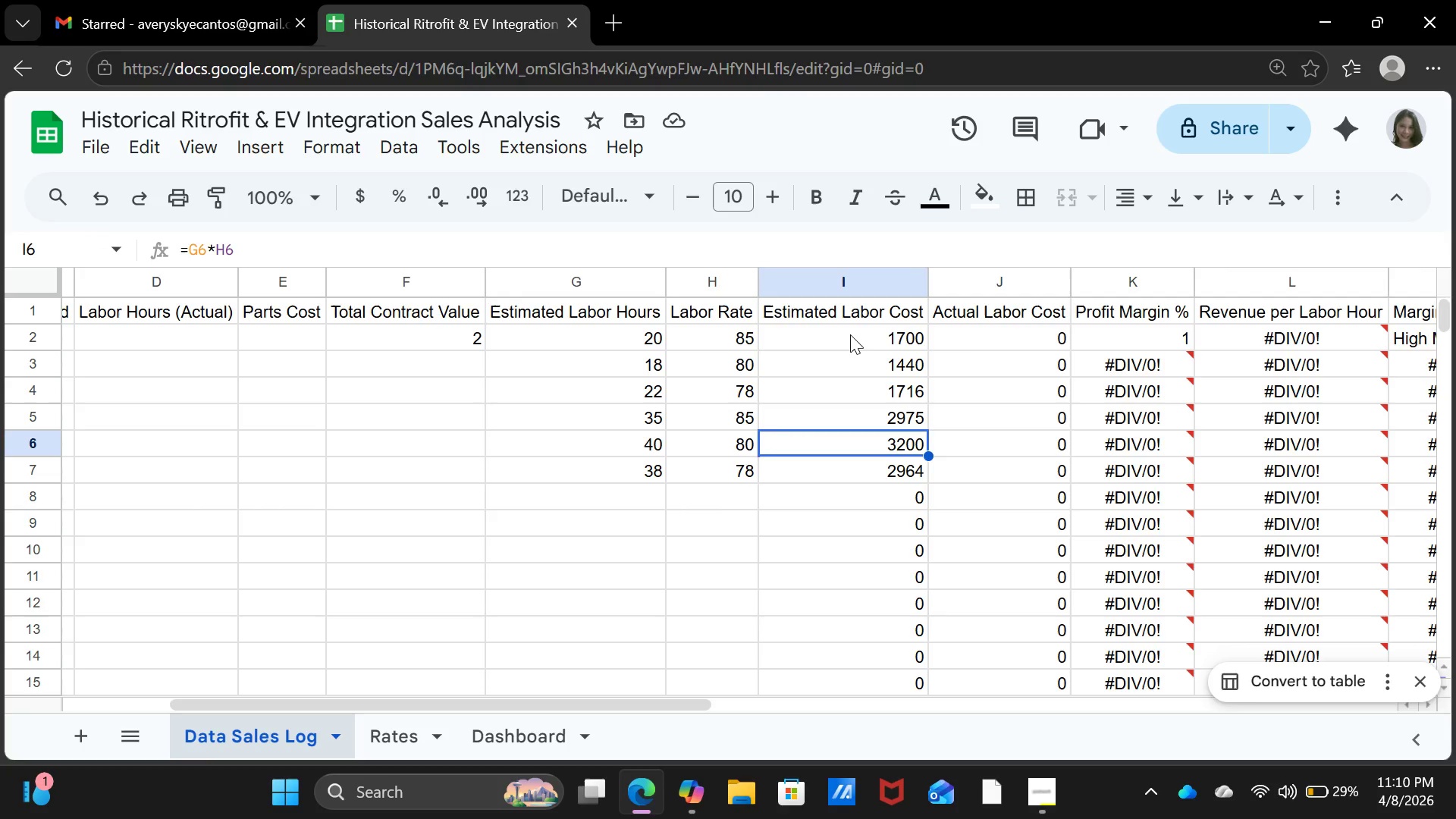 
left_click([850, 334])
 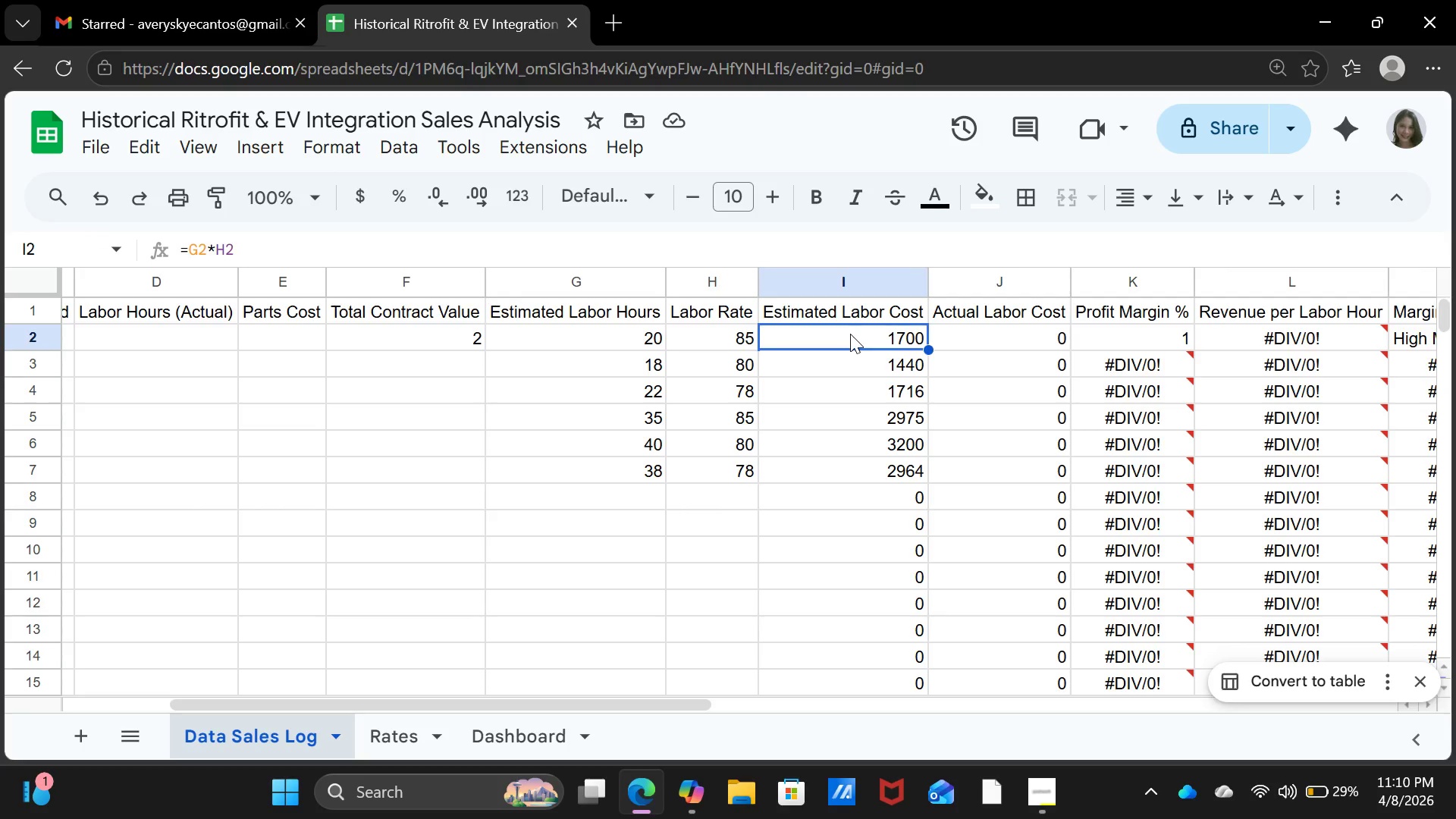 
key(Backspace)
 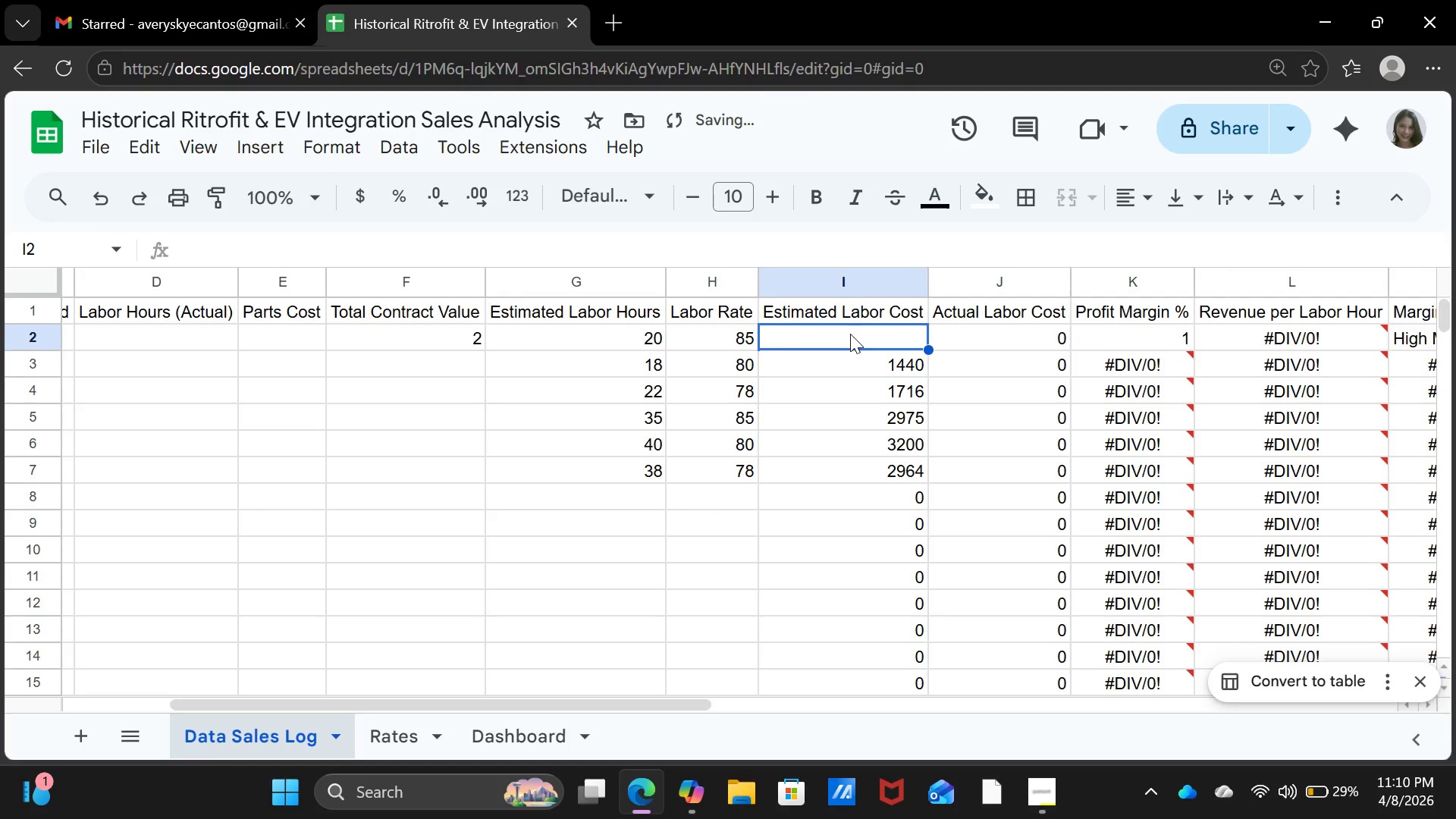 
key(Control+V)
 